 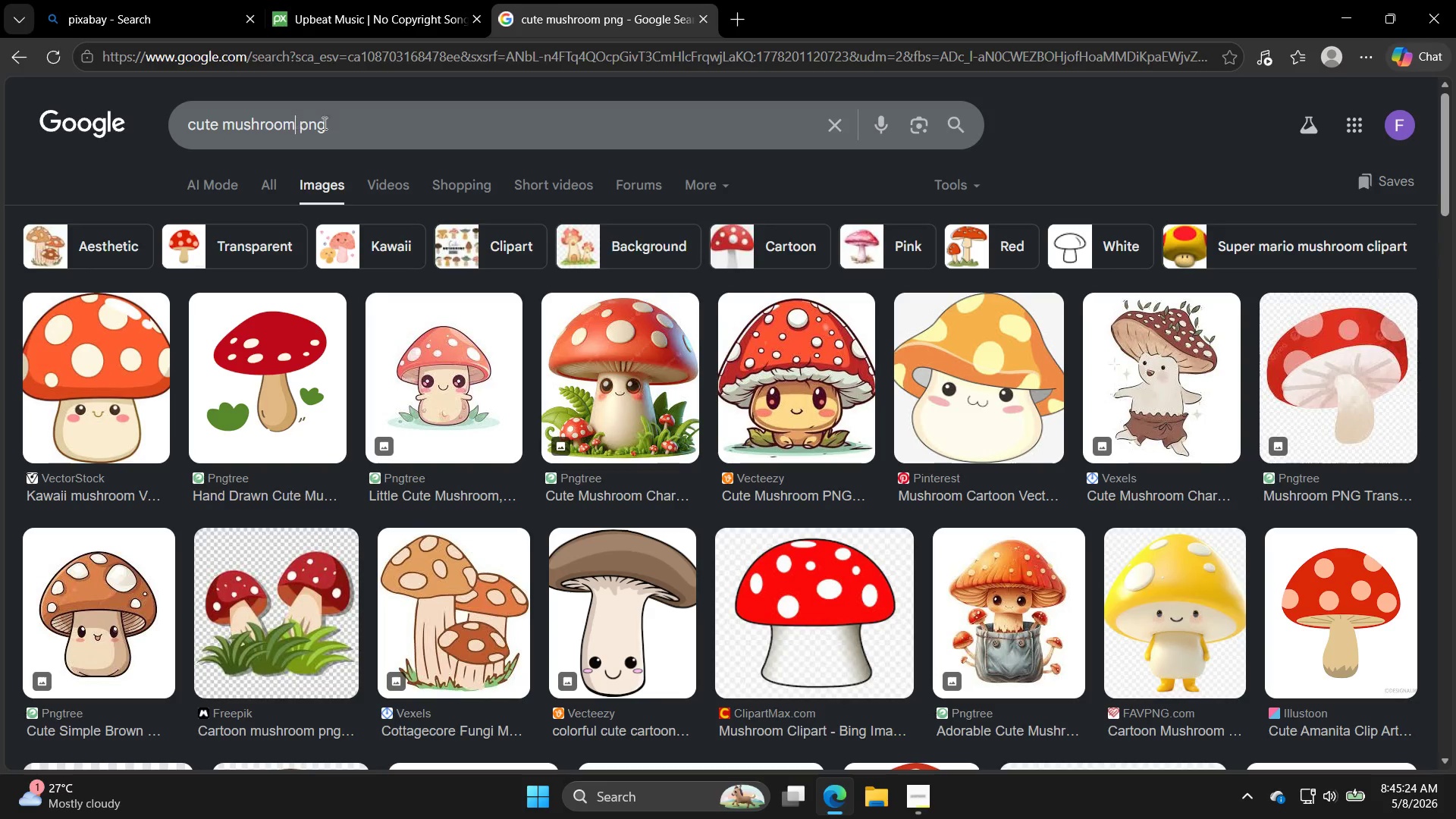 
type( emoji)
 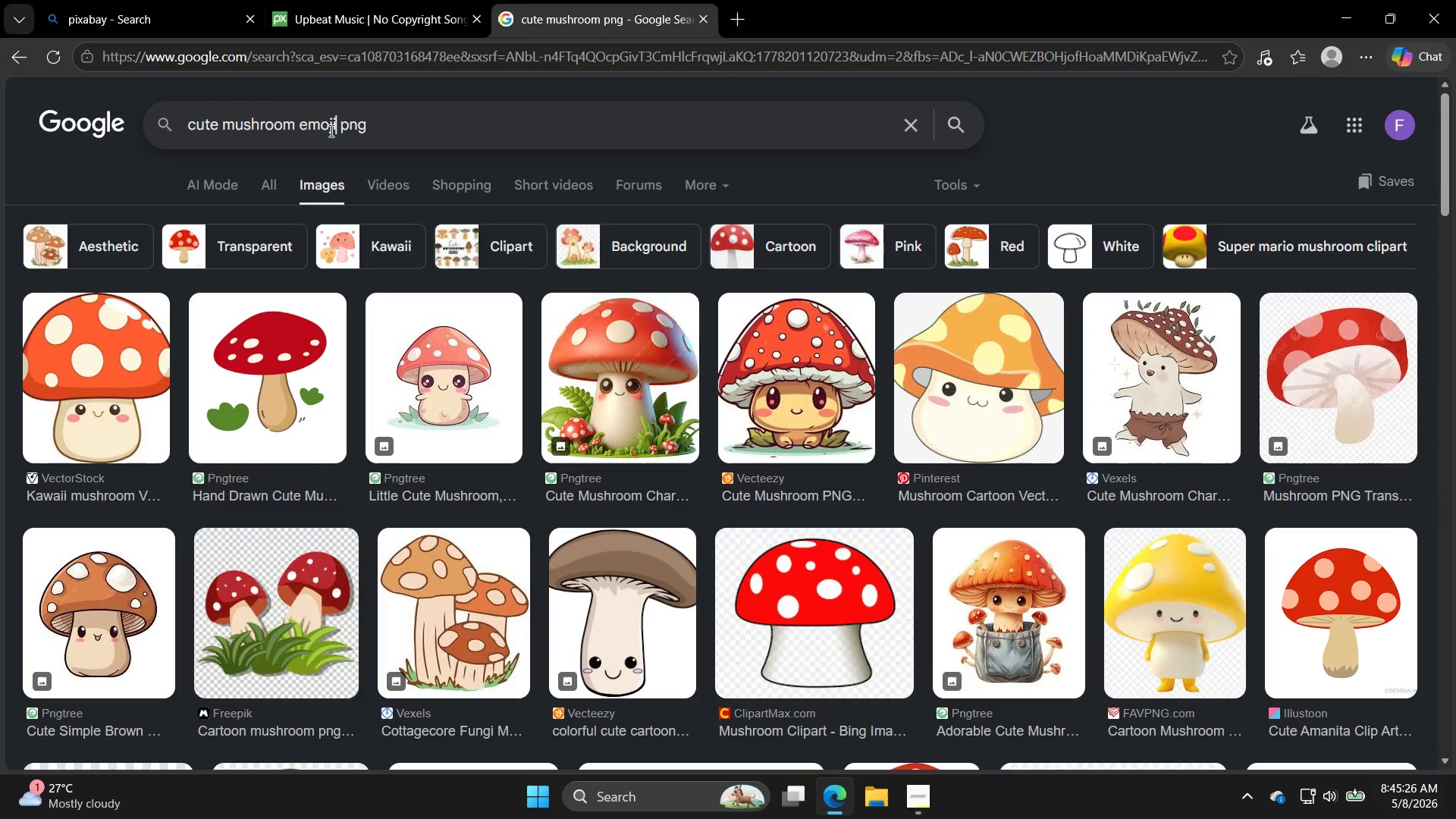 
key(Enter)
 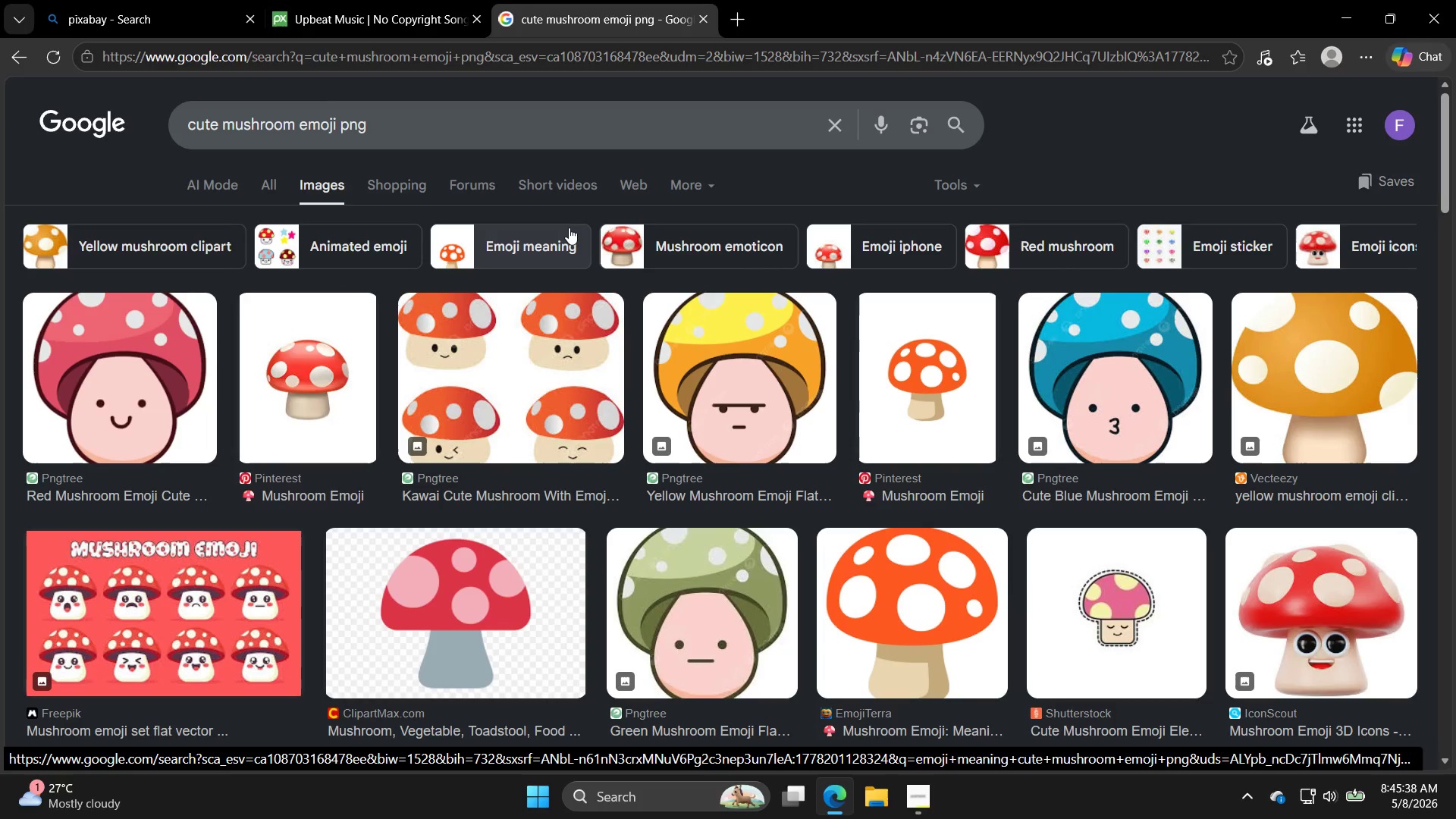 
wait(16.92)
 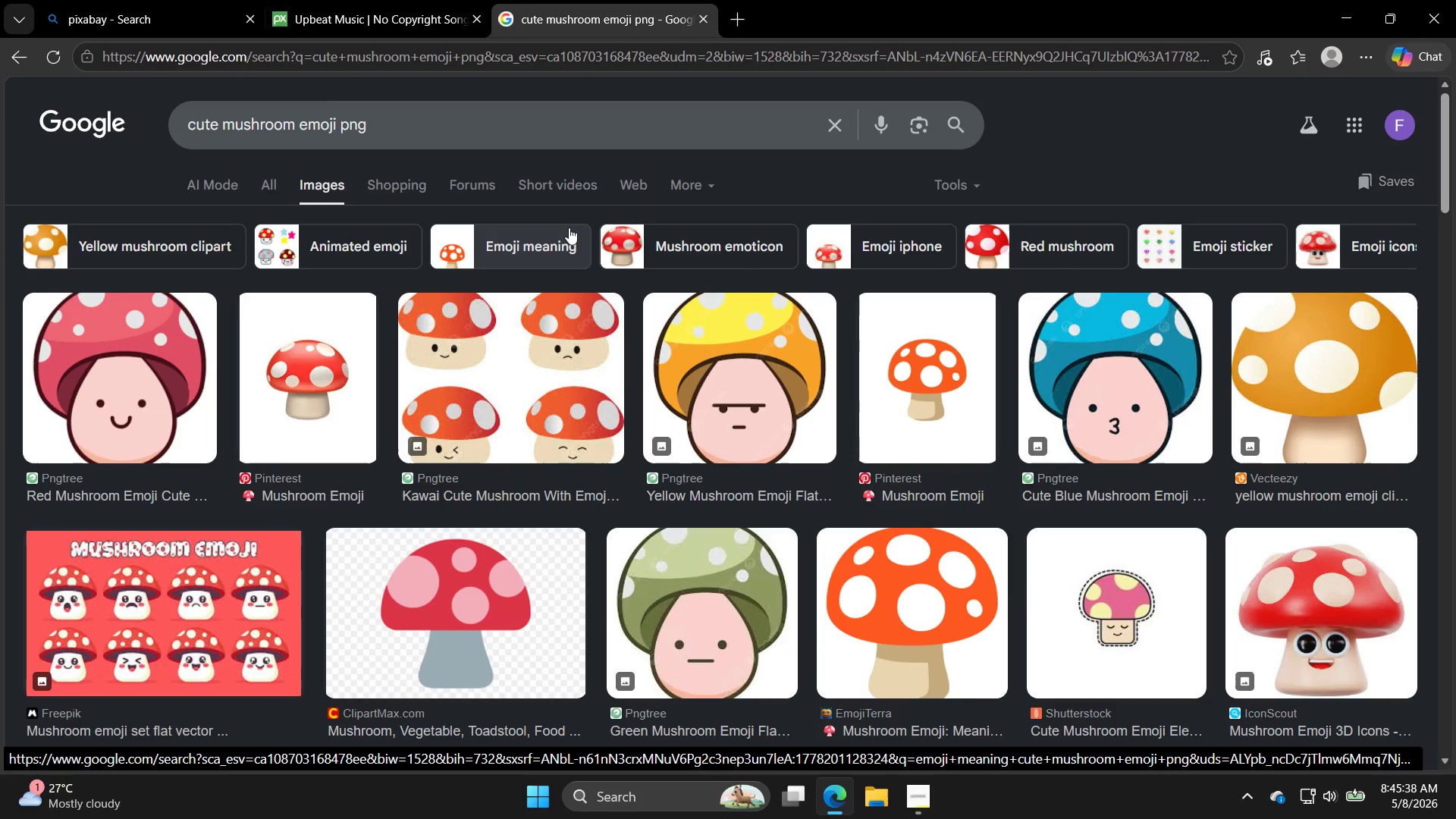 
scroll: coordinate [736, 344], scroll_direction: down, amount: 3.0
 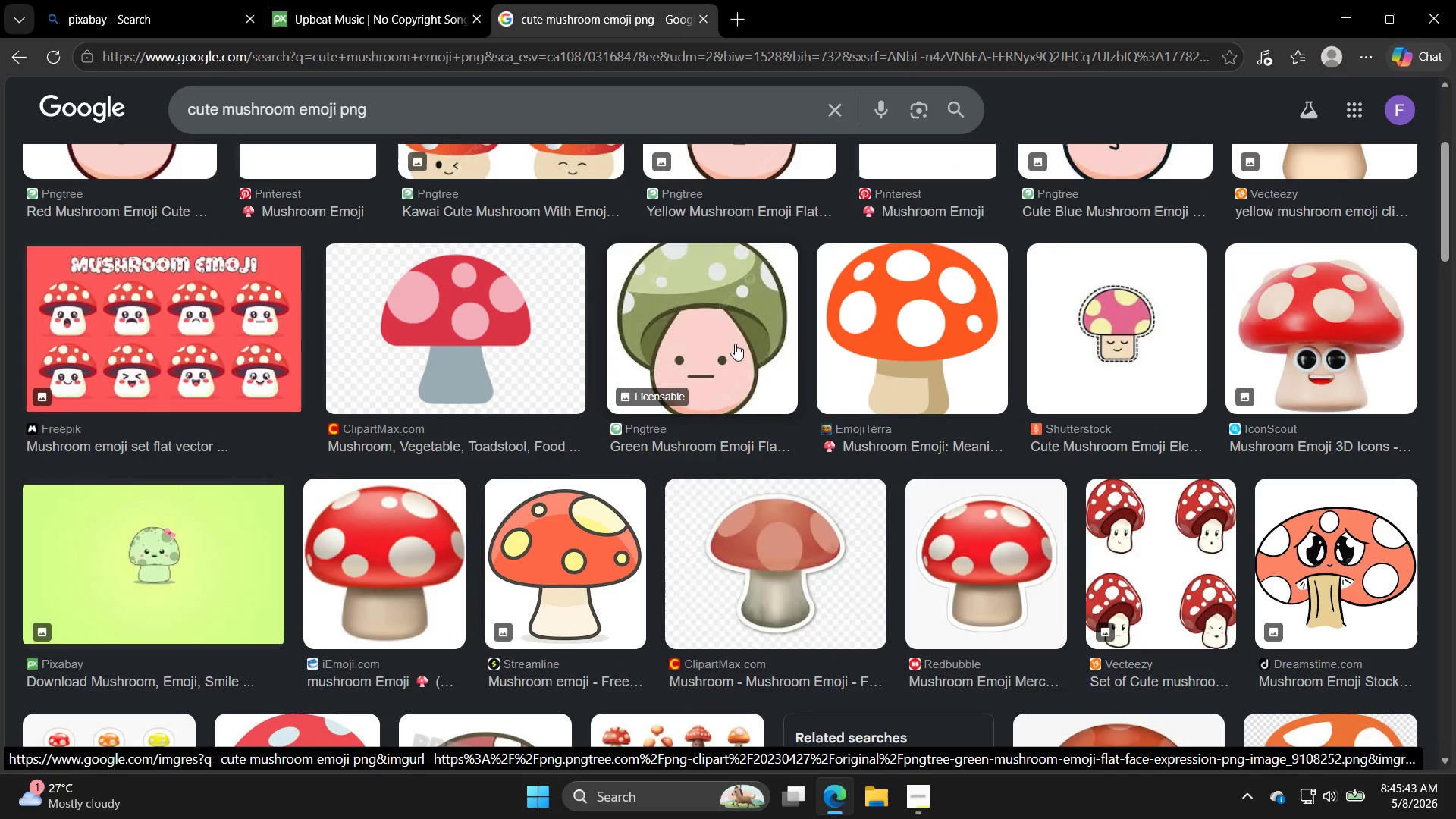 
scroll: coordinate [736, 354], scroll_direction: up, amount: 5.0
 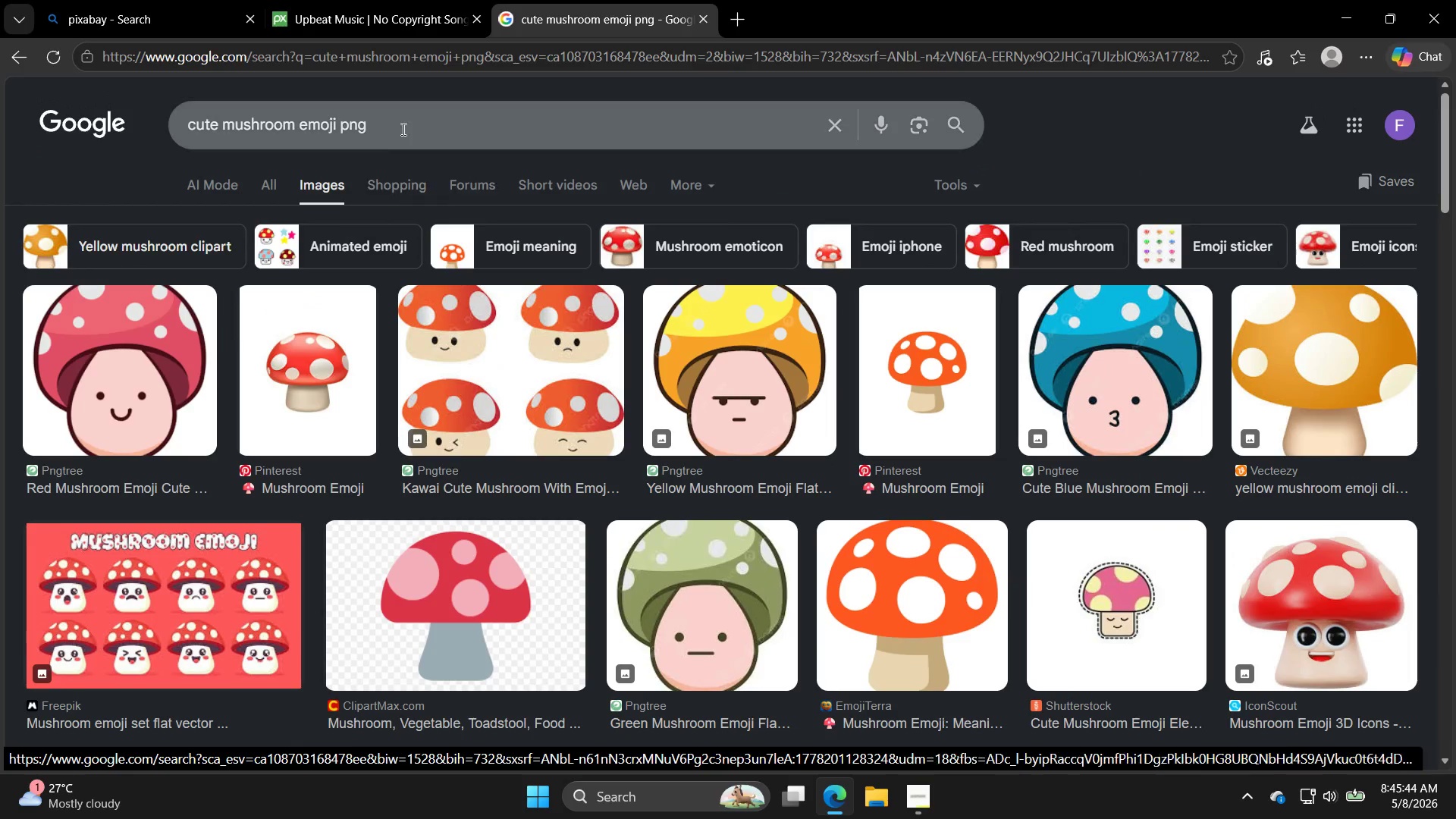 
left_click_drag(start_coordinate=[382, 115], to_coordinate=[61, 105])
 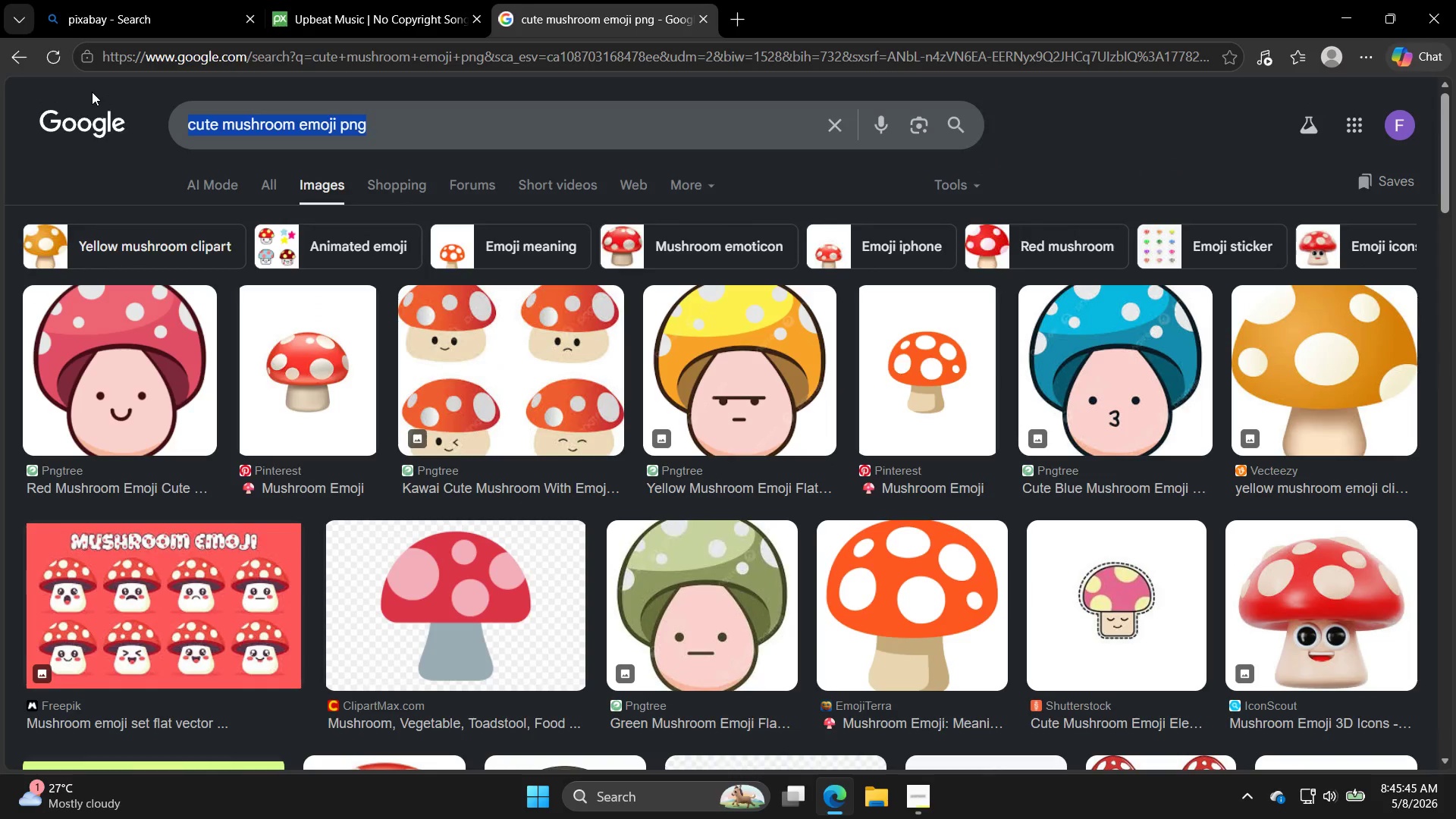 
type(super mario mushroom png)
 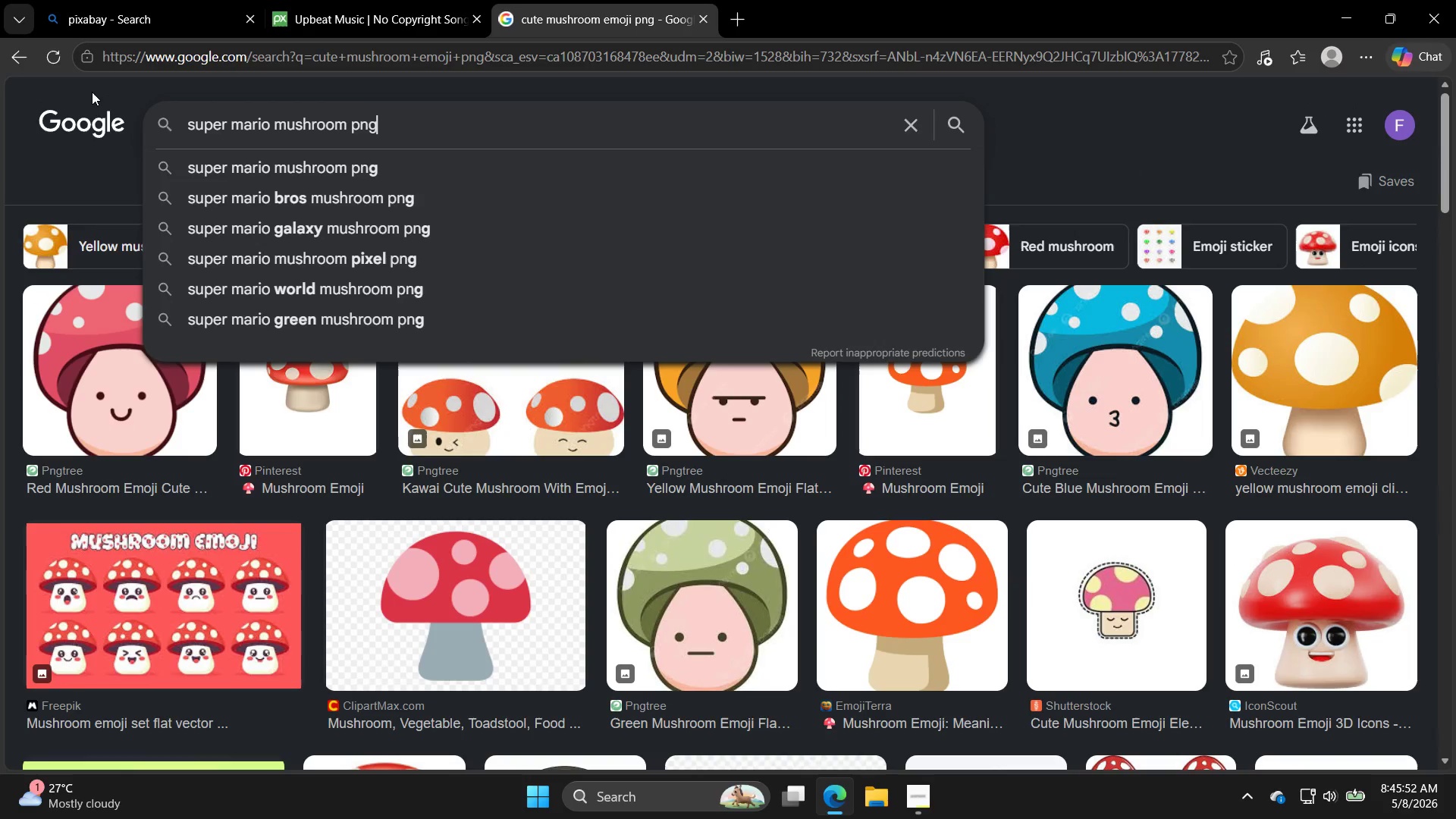 
key(Enter)
 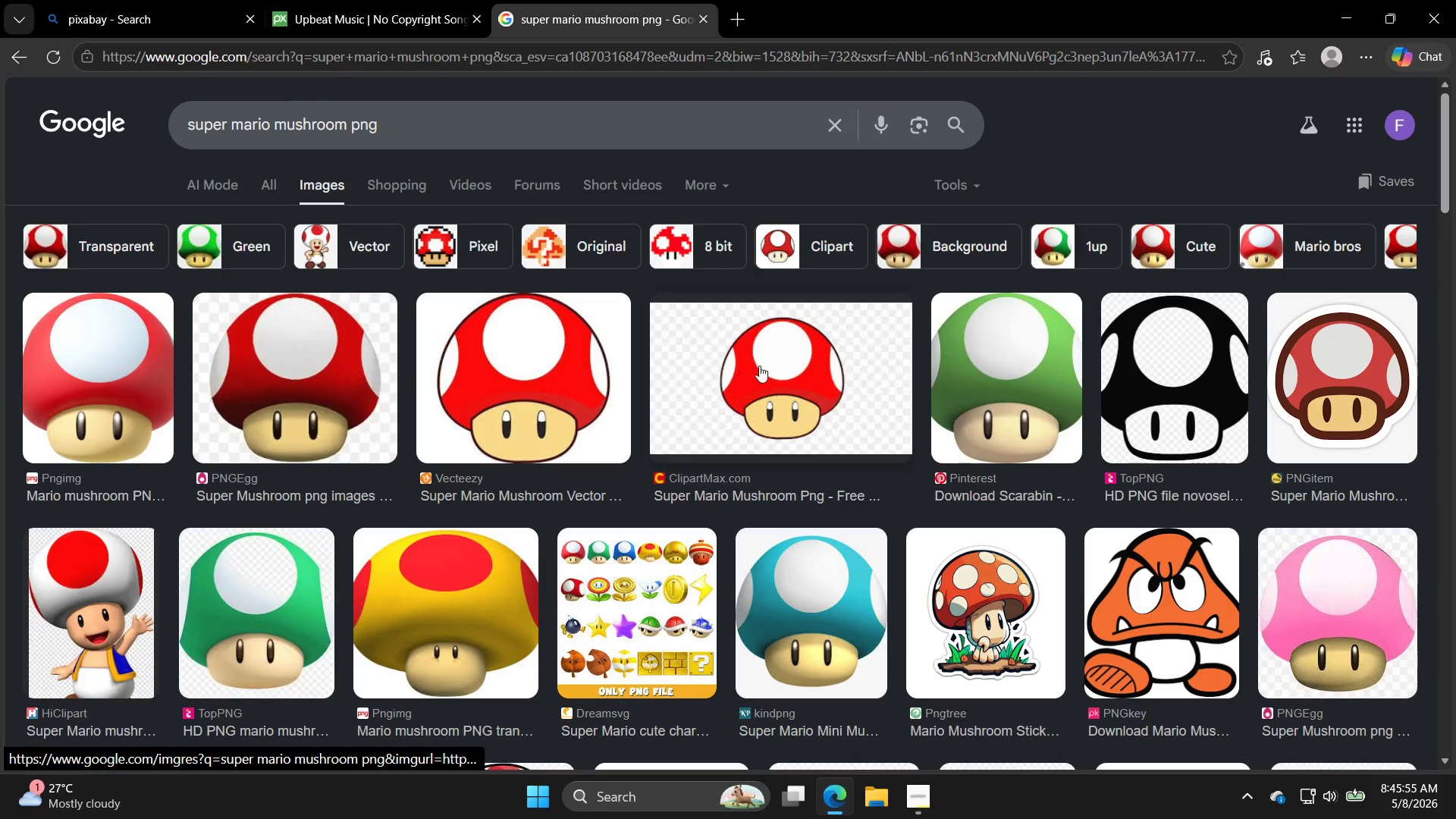 
wait(8.31)
 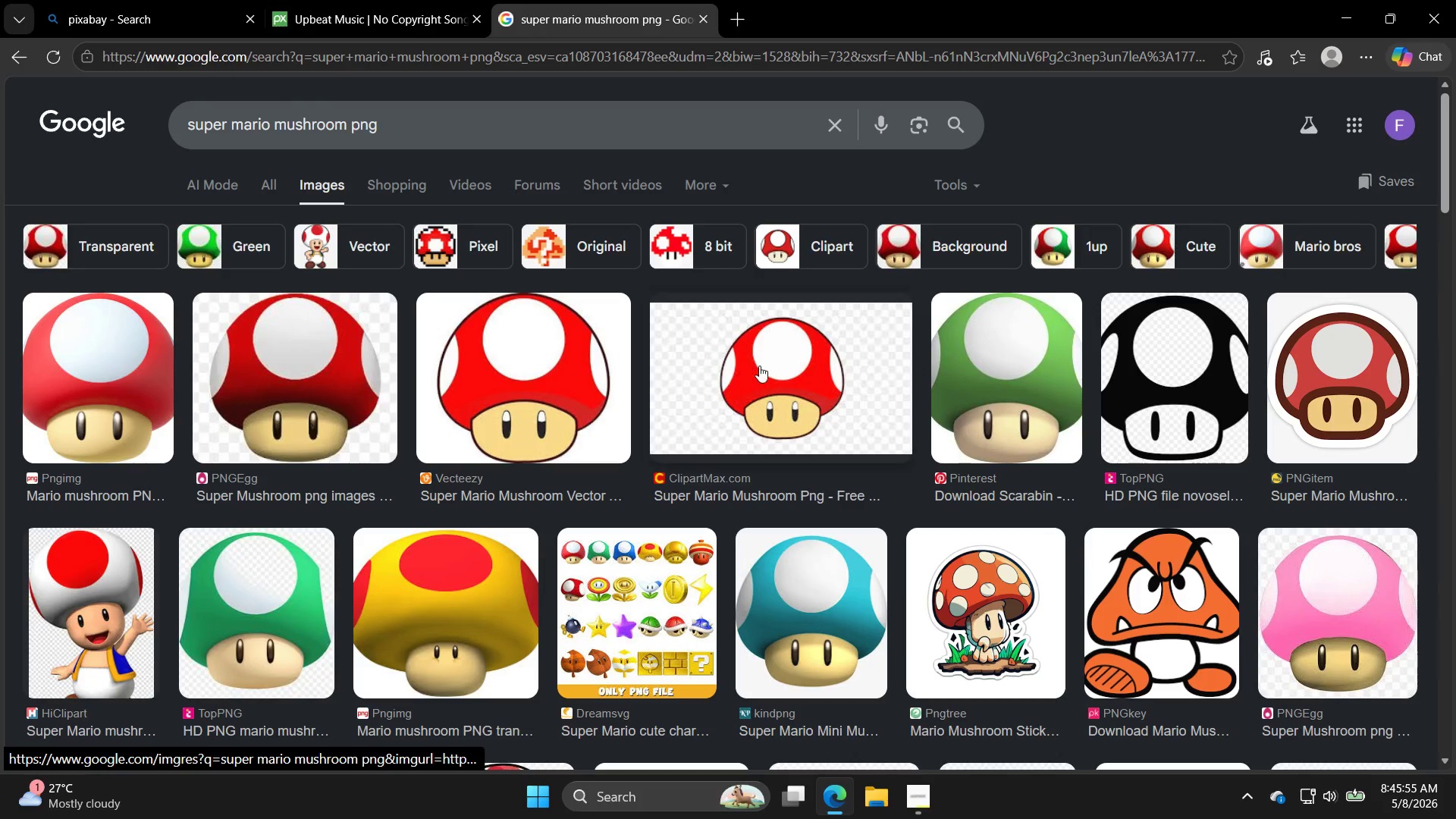 
scroll: coordinate [395, 271], scroll_direction: down, amount: 4.0
 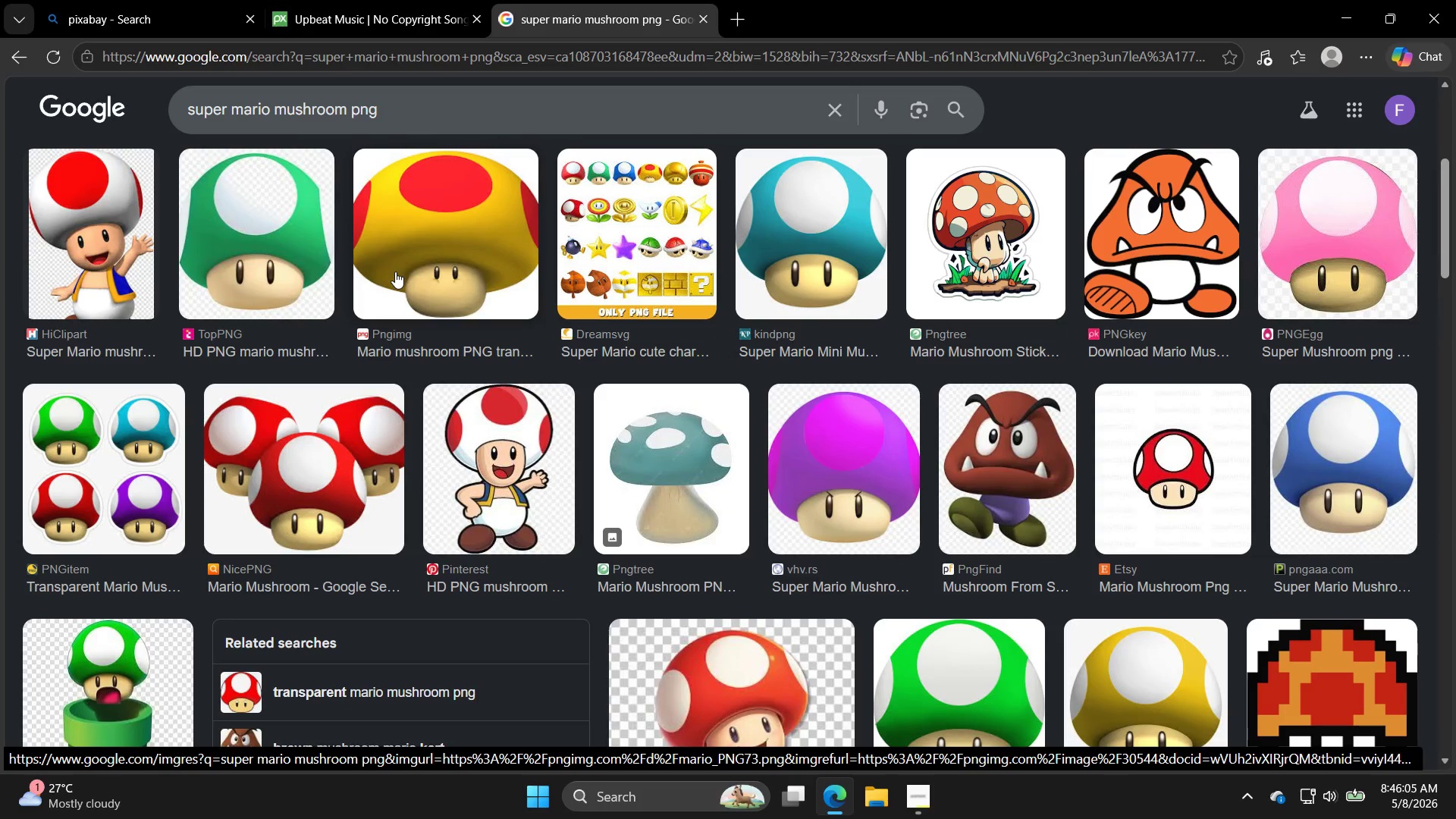 
scroll: coordinate [400, 279], scroll_direction: up, amount: 4.0
 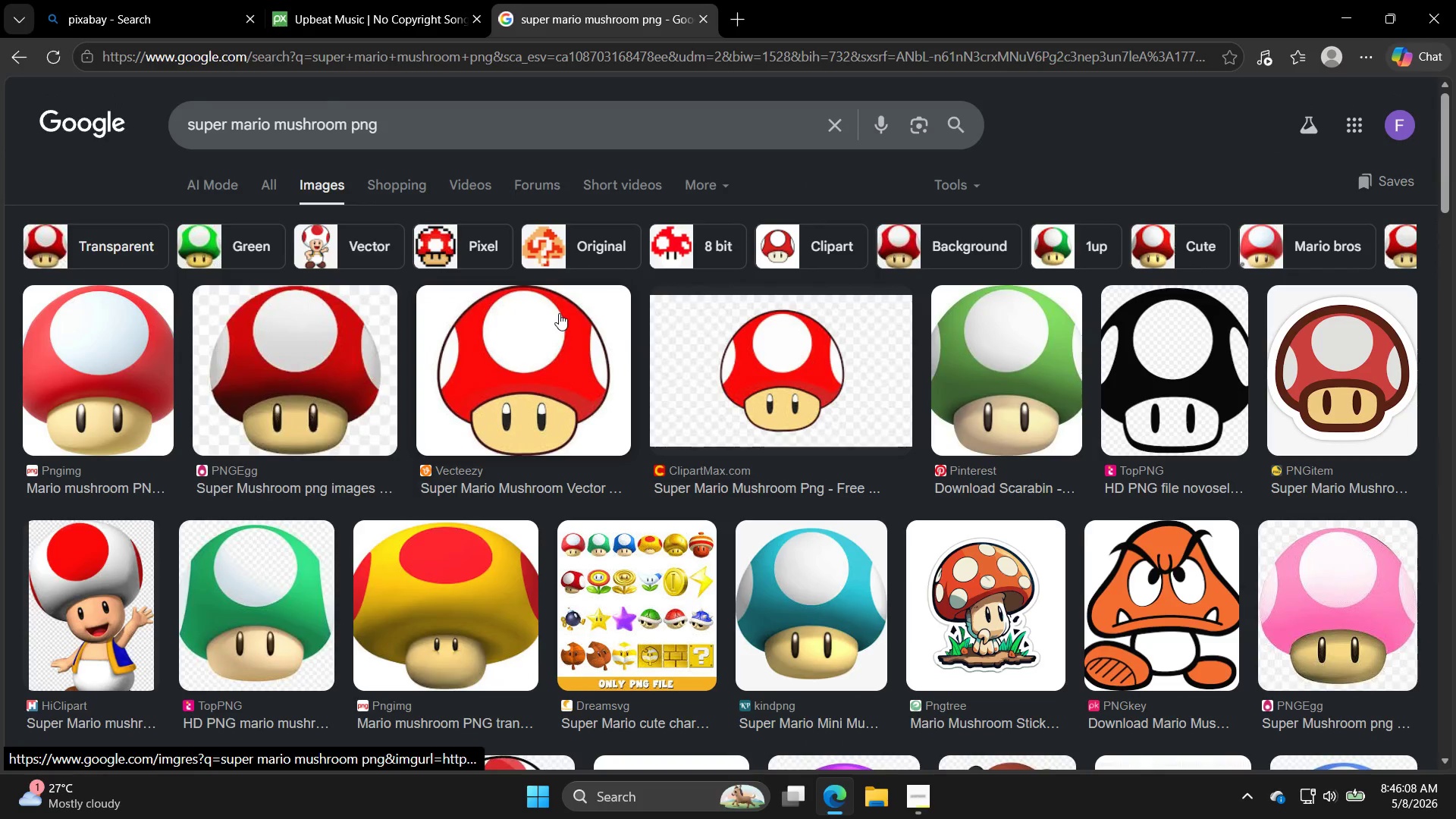 
scroll: coordinate [561, 362], scroll_direction: down, amount: 10.0
 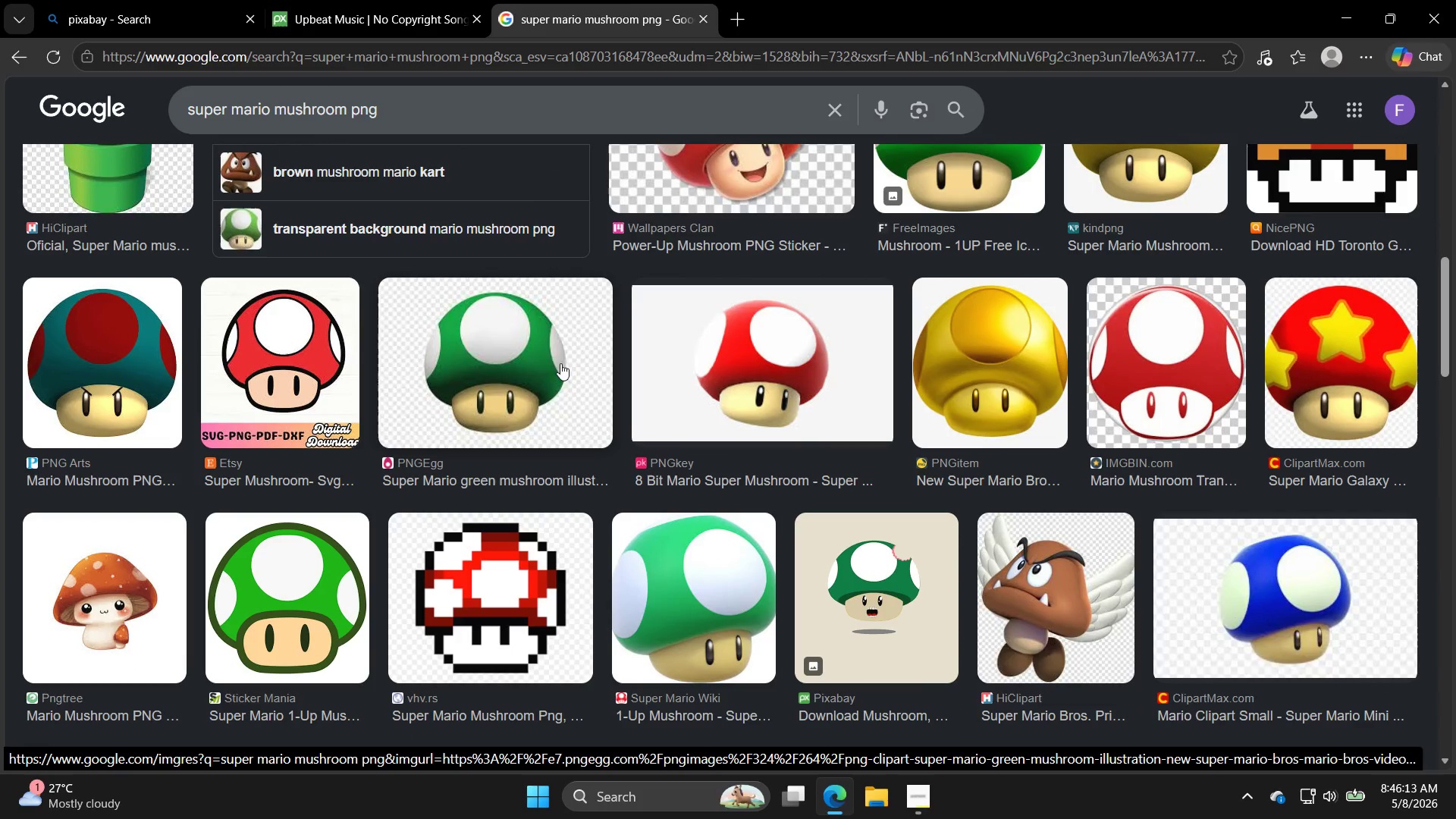 
left_click([297, 344])
 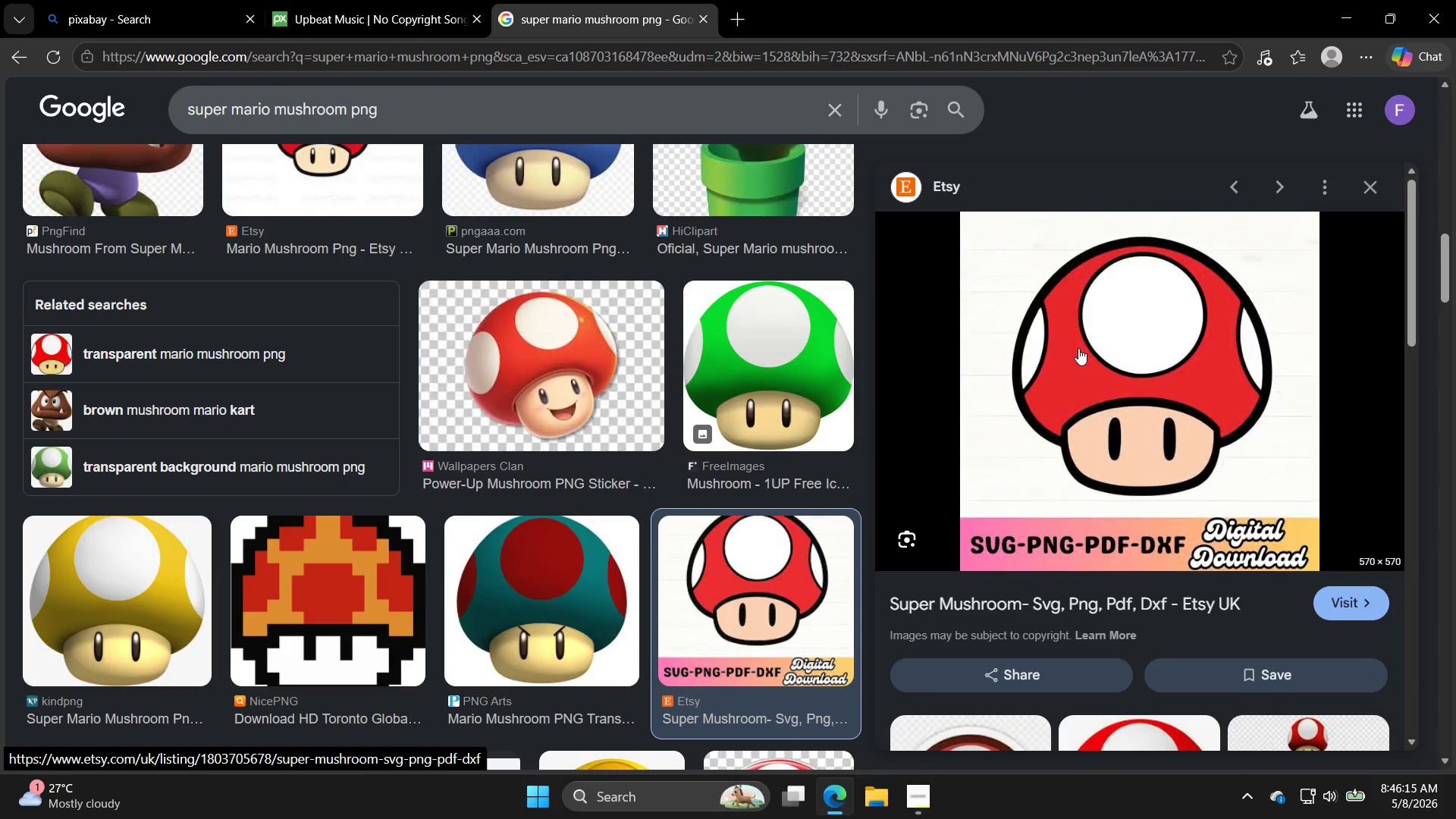 
left_click([1078, 348])
 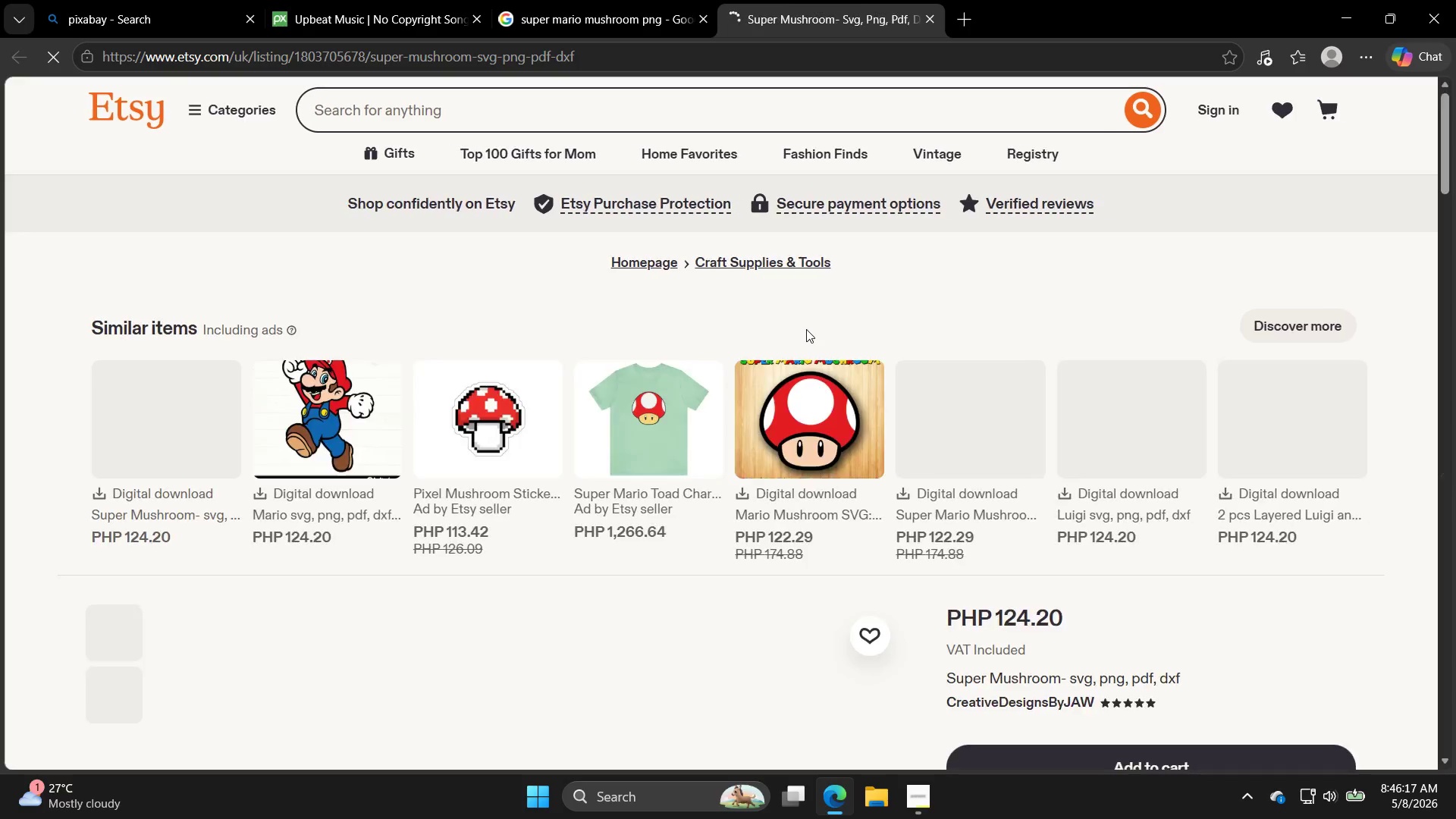 
scroll: coordinate [809, 343], scroll_direction: down, amount: 5.0
 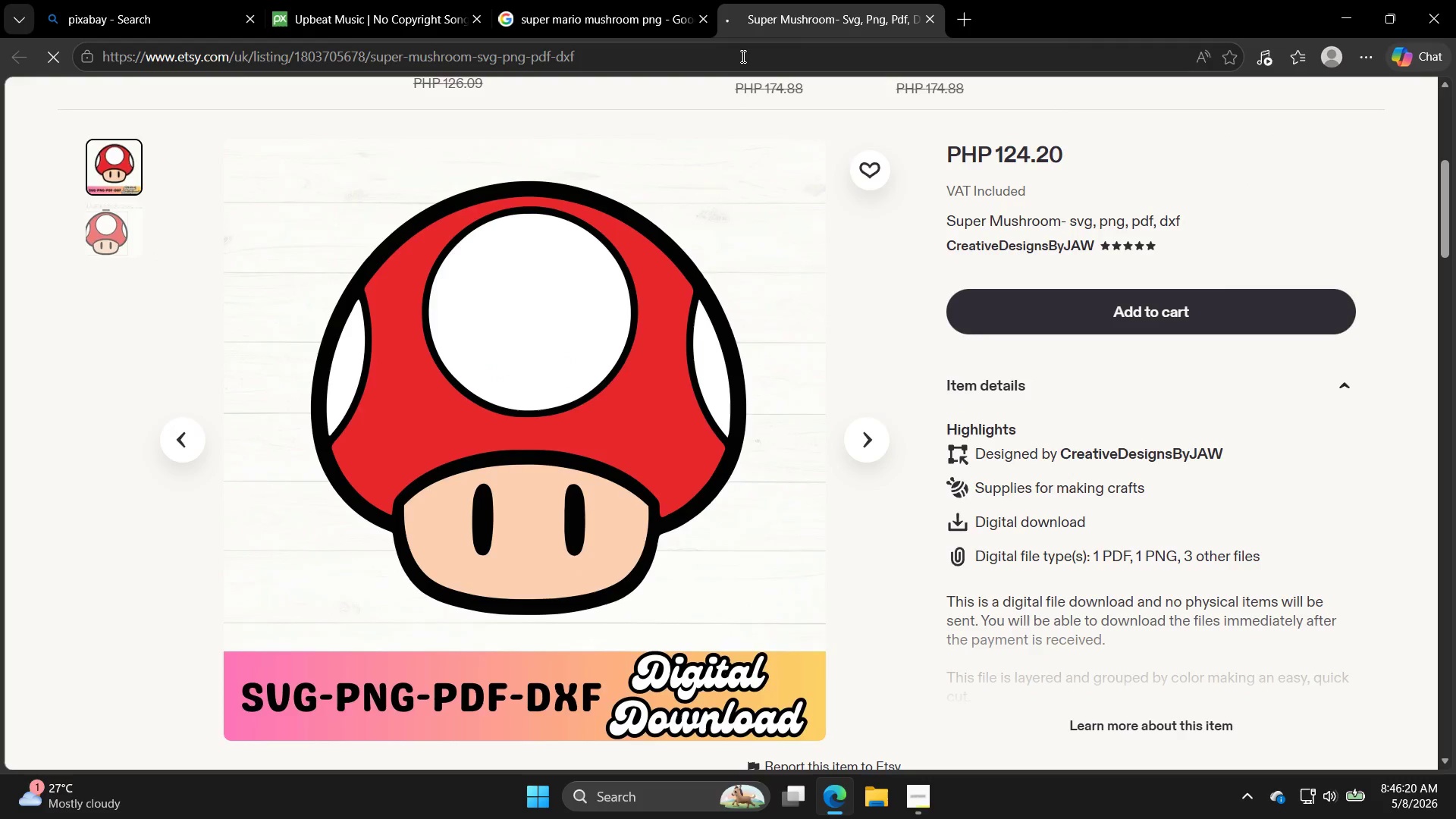 
left_click([920, 18])
 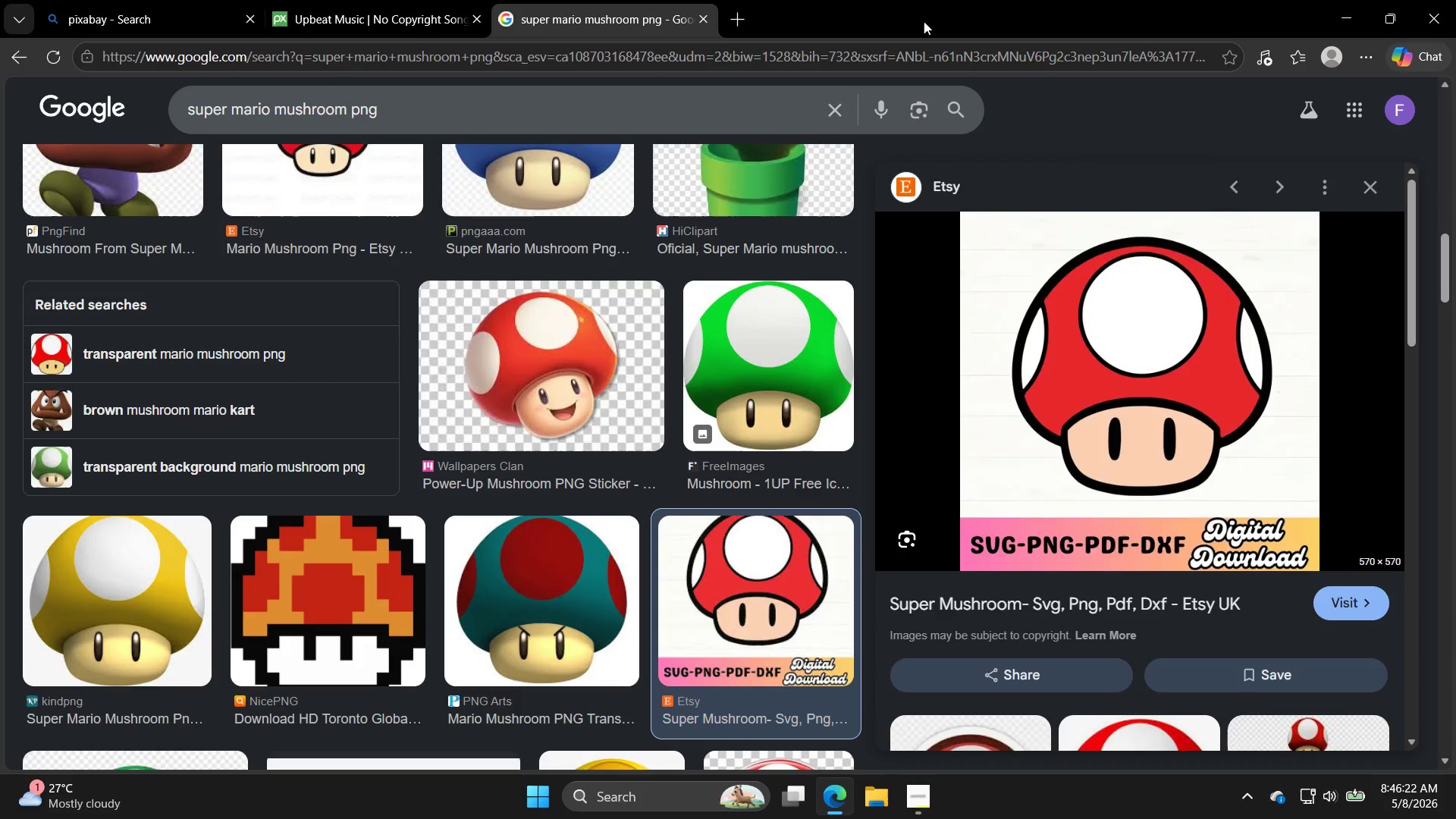 
scroll: coordinate [842, 325], scroll_direction: down, amount: 6.0
 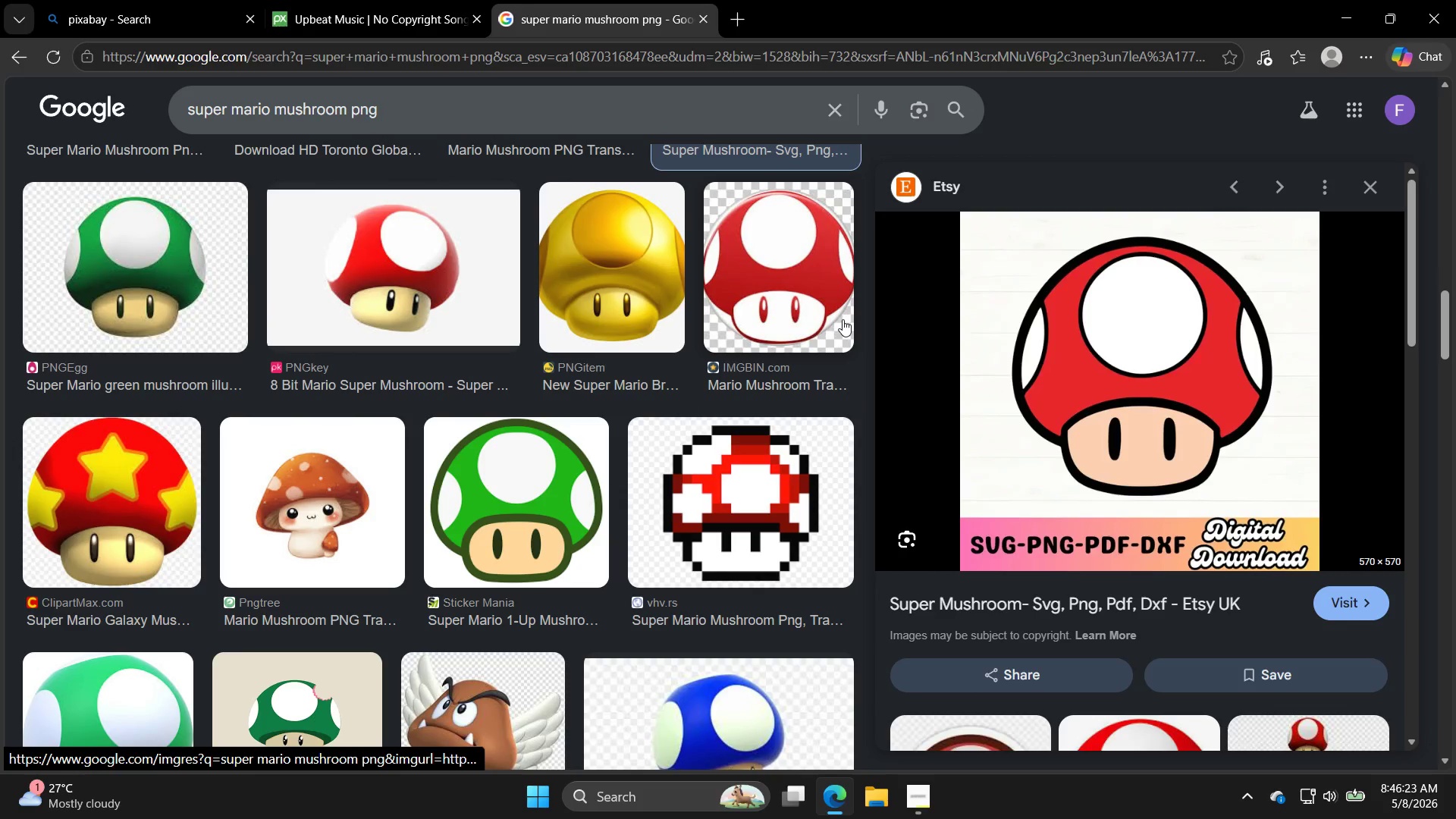 
scroll: coordinate [811, 303], scroll_direction: up, amount: 22.0
 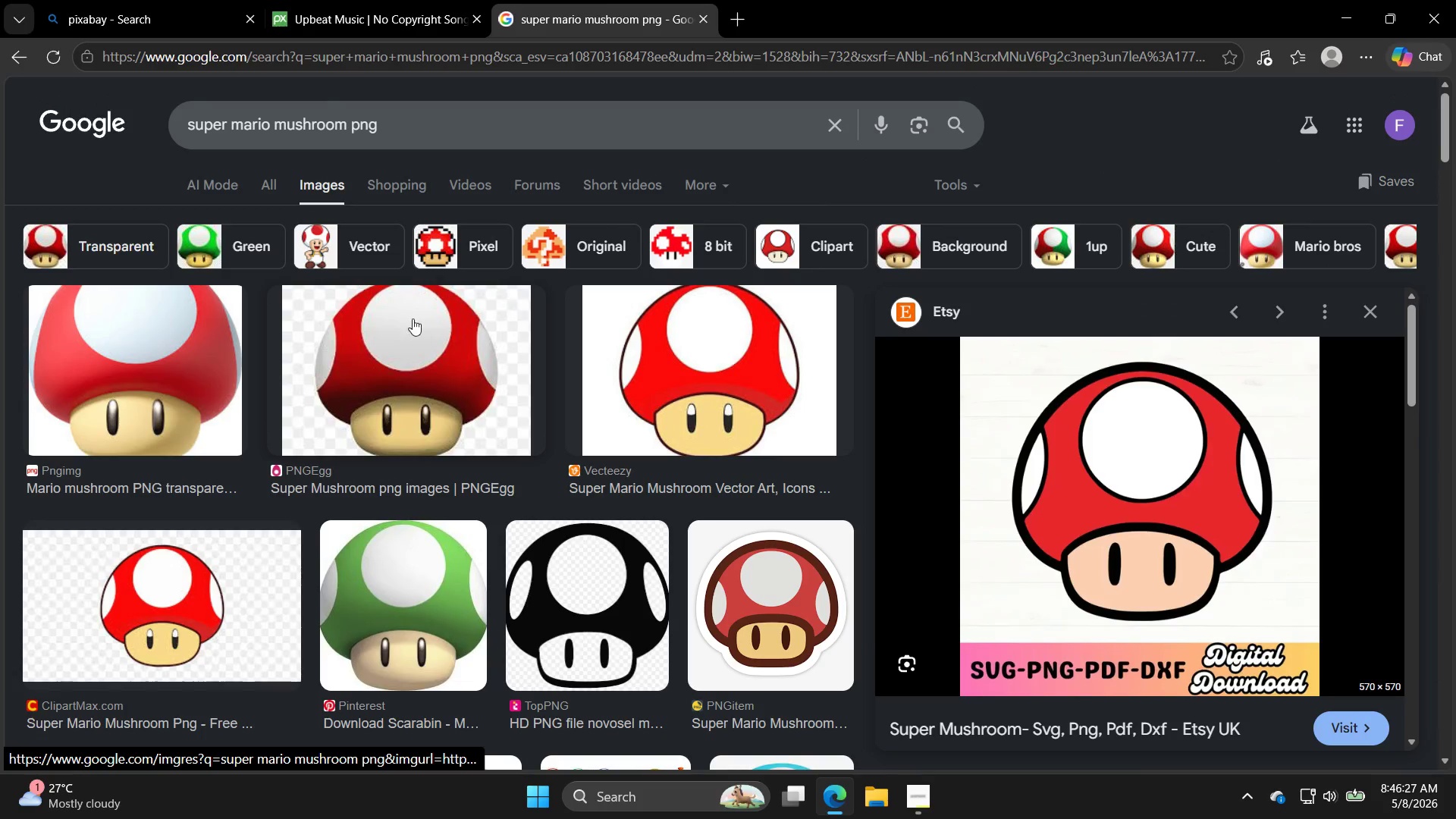 
left_click([97, 240])
 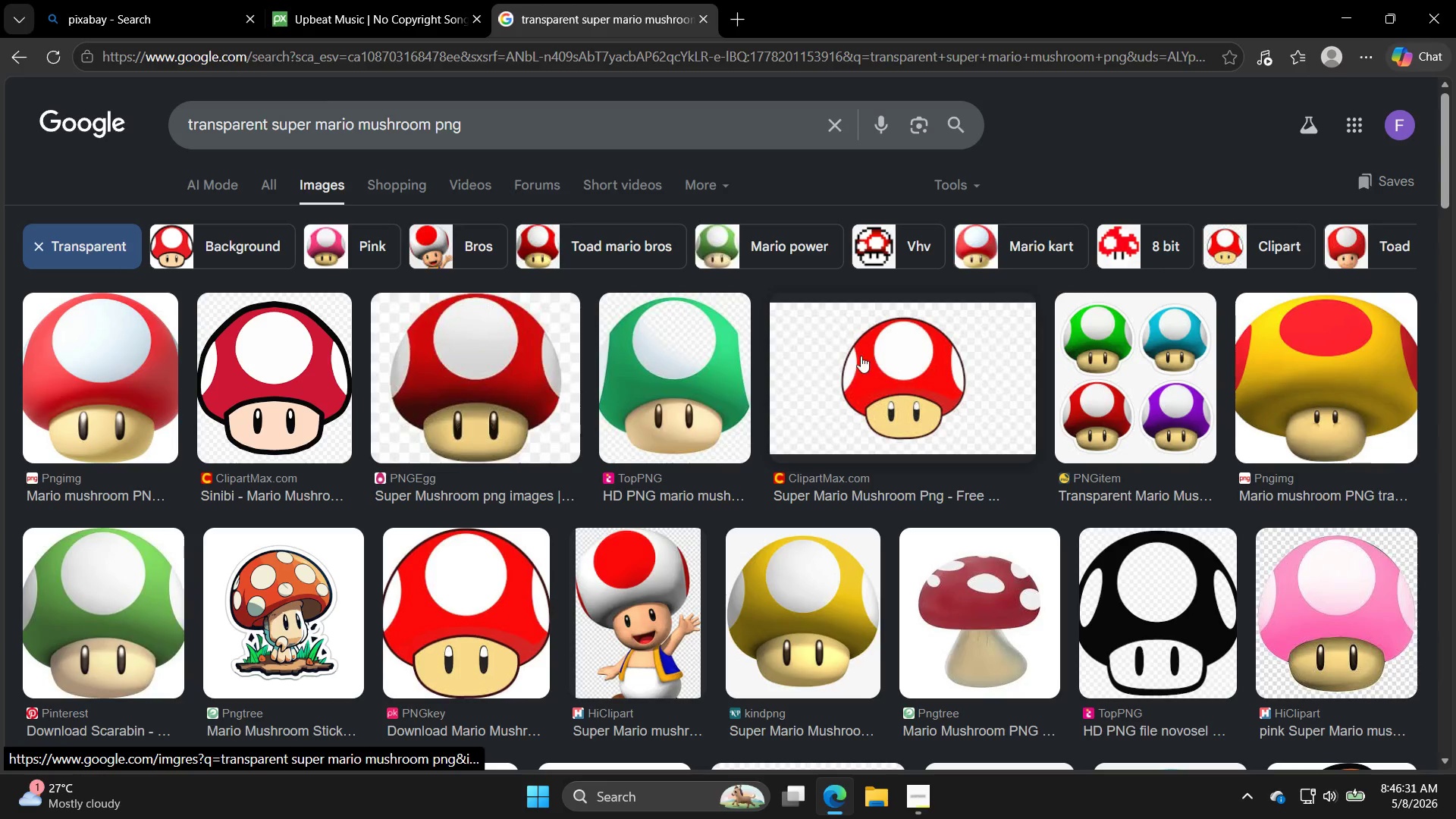 
scroll: coordinate [374, 392], scroll_direction: down, amount: 1.0
 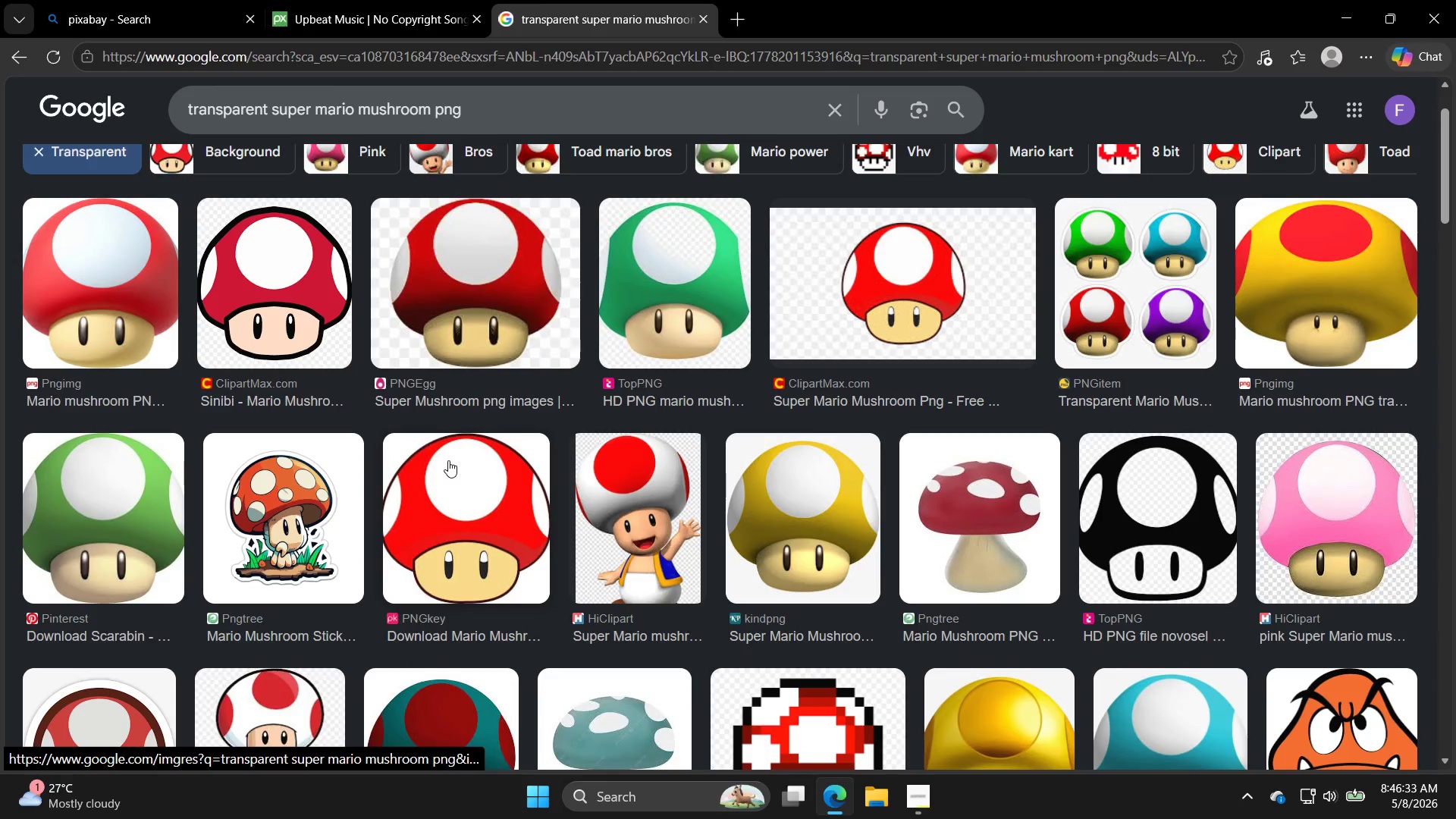 
left_click([452, 466])
 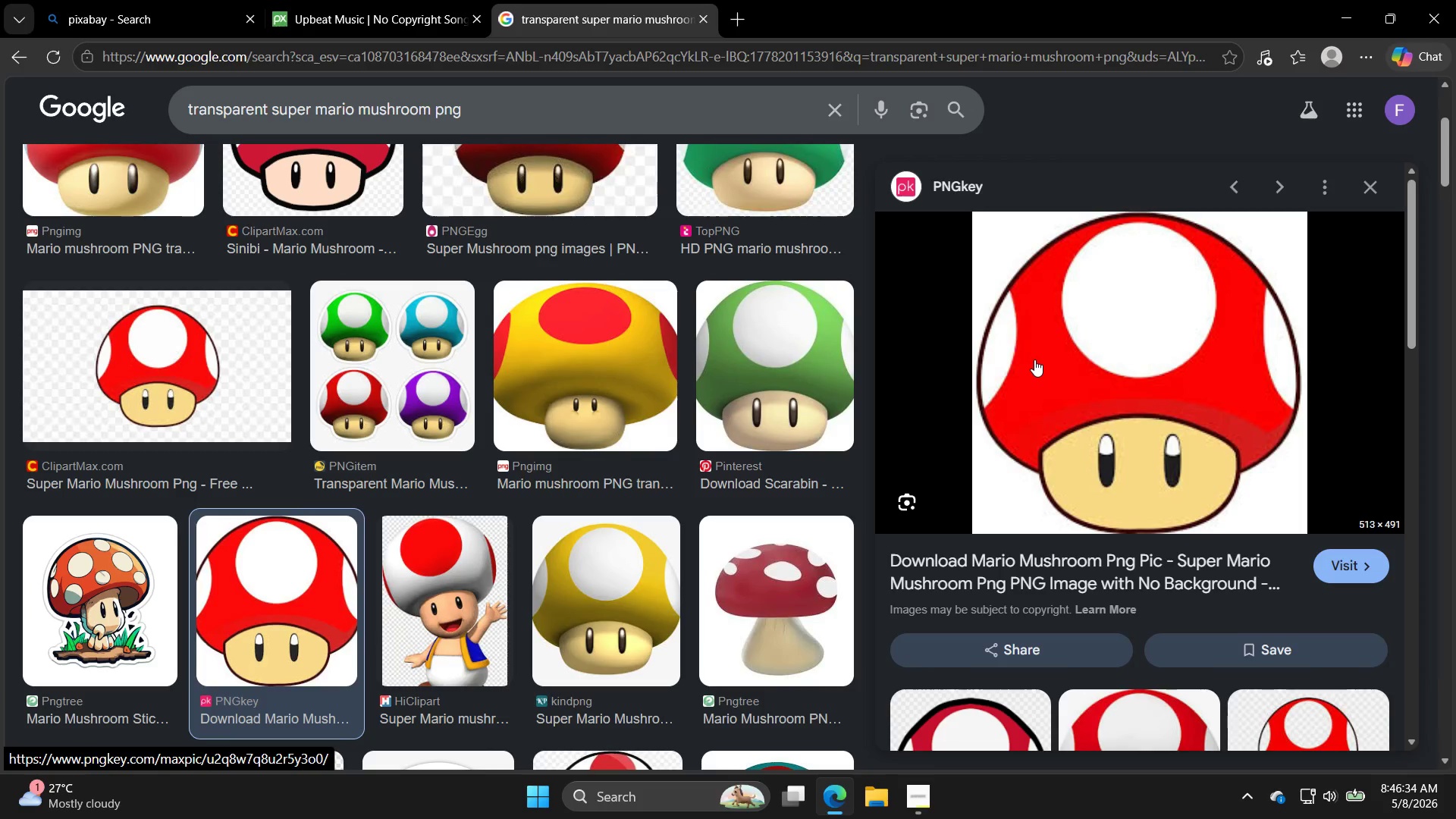 
left_click([1040, 346])
 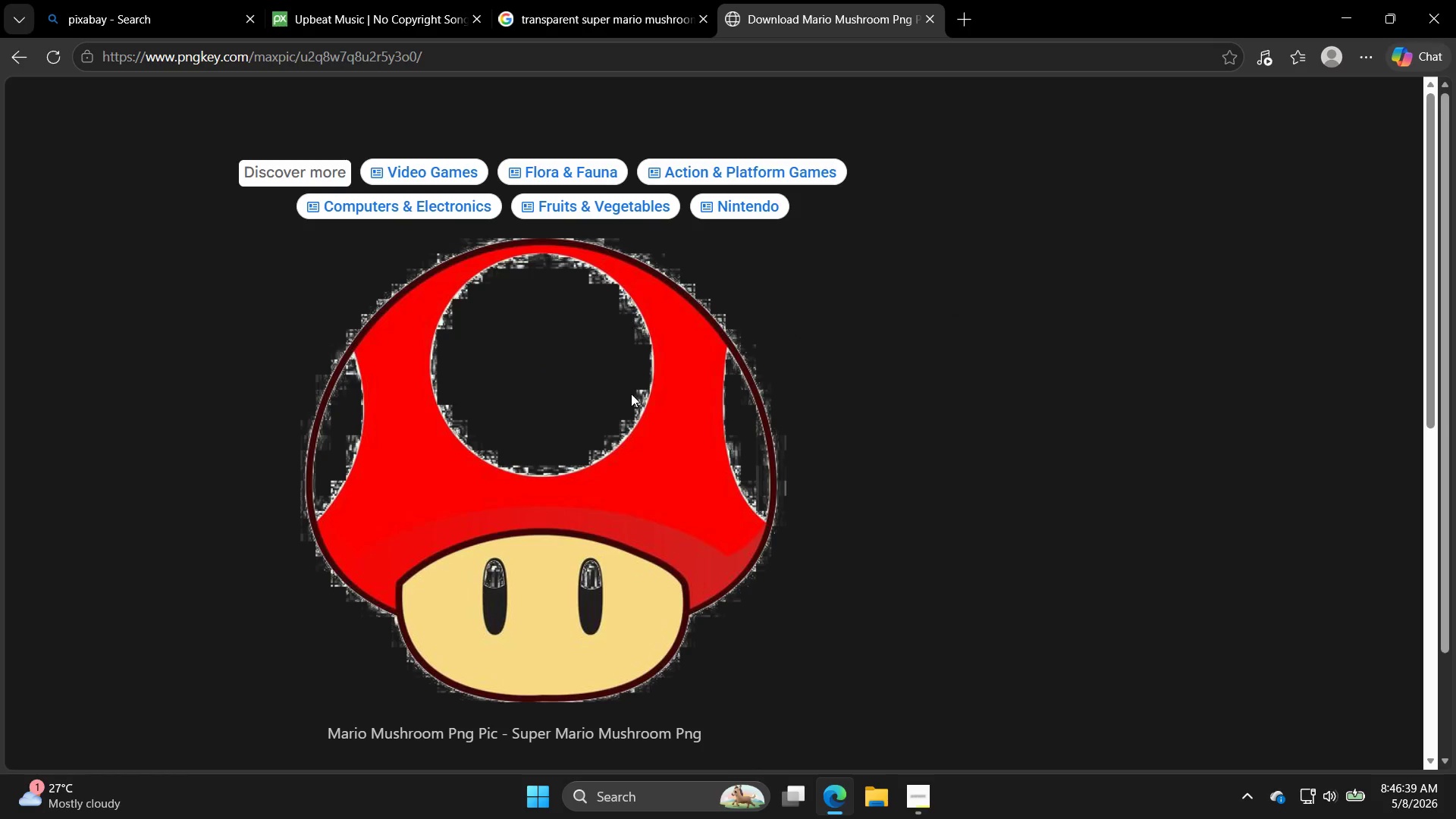 
wait(5.23)
 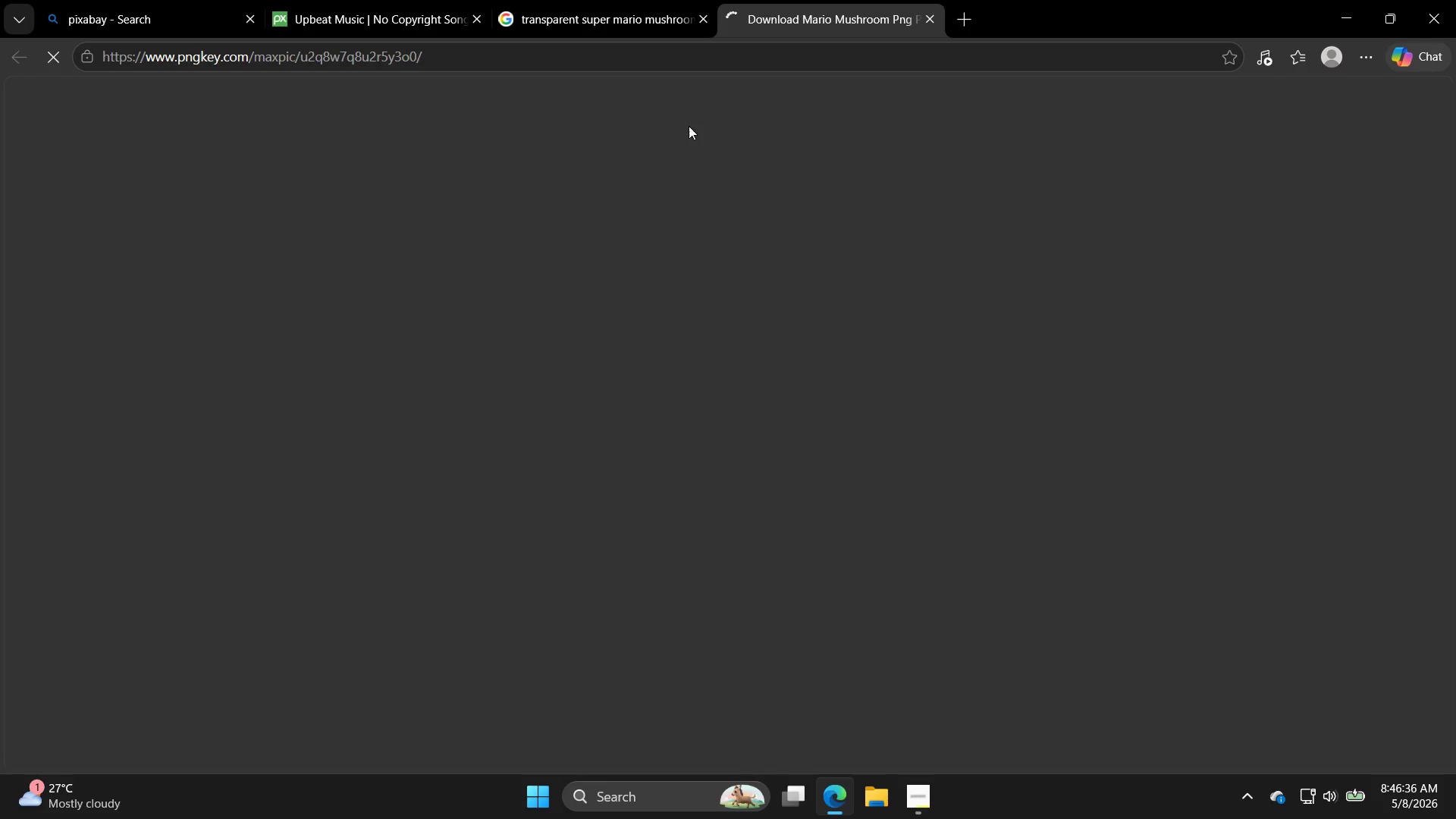 
left_click([942, 14])
 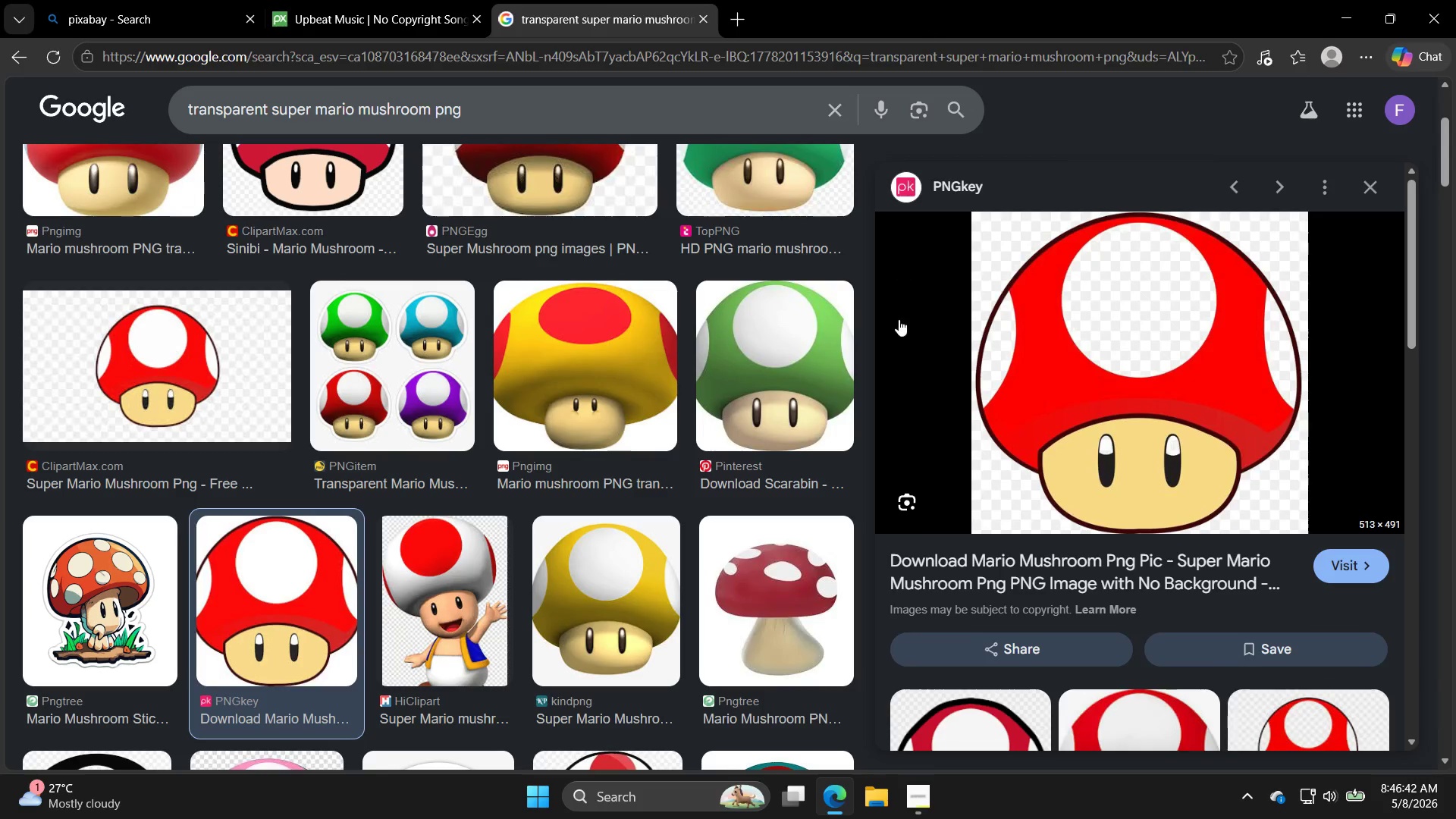 
scroll: coordinate [885, 354], scroll_direction: down, amount: 10.0
 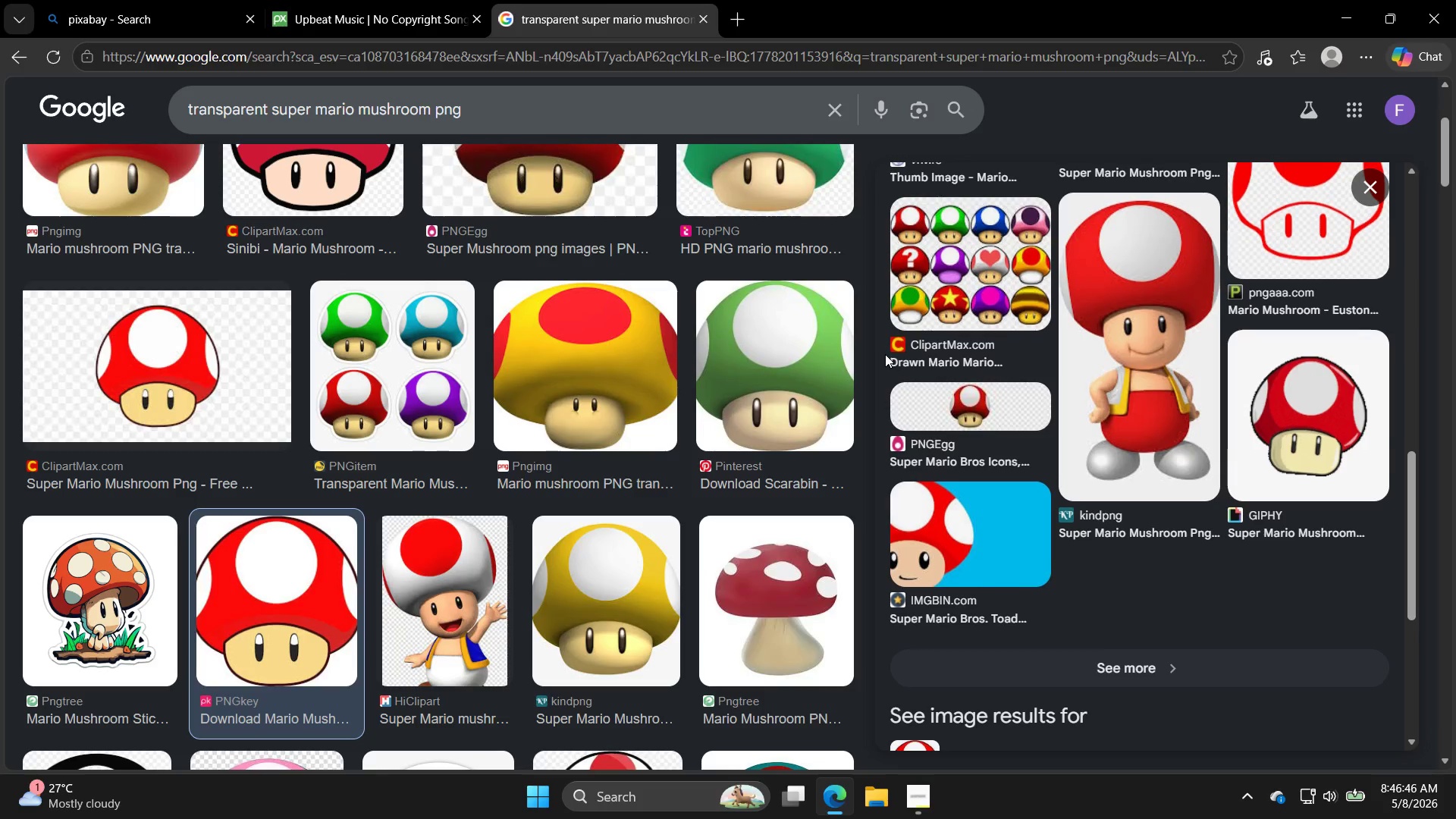 
scroll: coordinate [788, 405], scroll_direction: up, amount: 23.0
 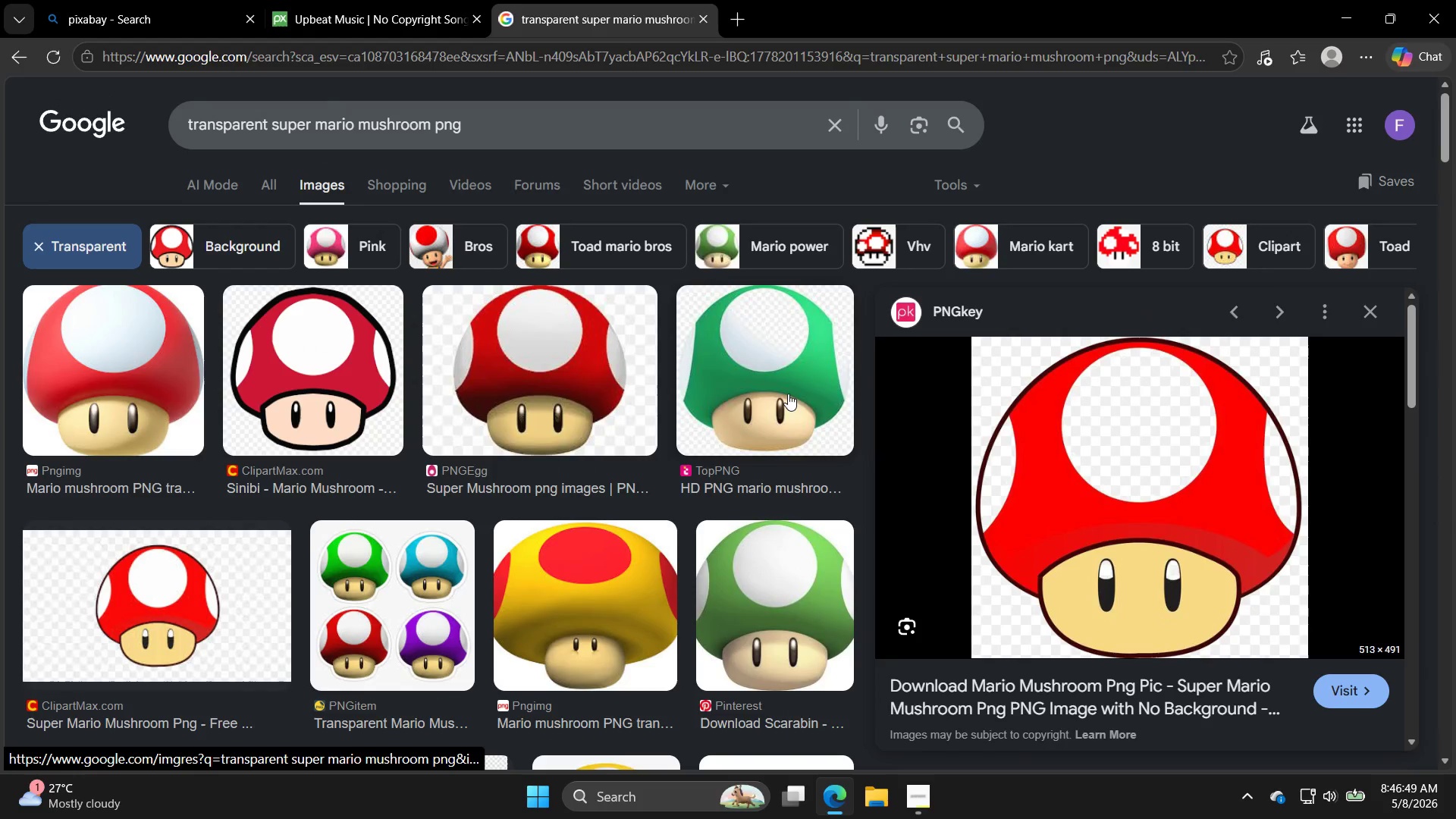 
scroll: coordinate [789, 419], scroll_direction: down, amount: 29.0
 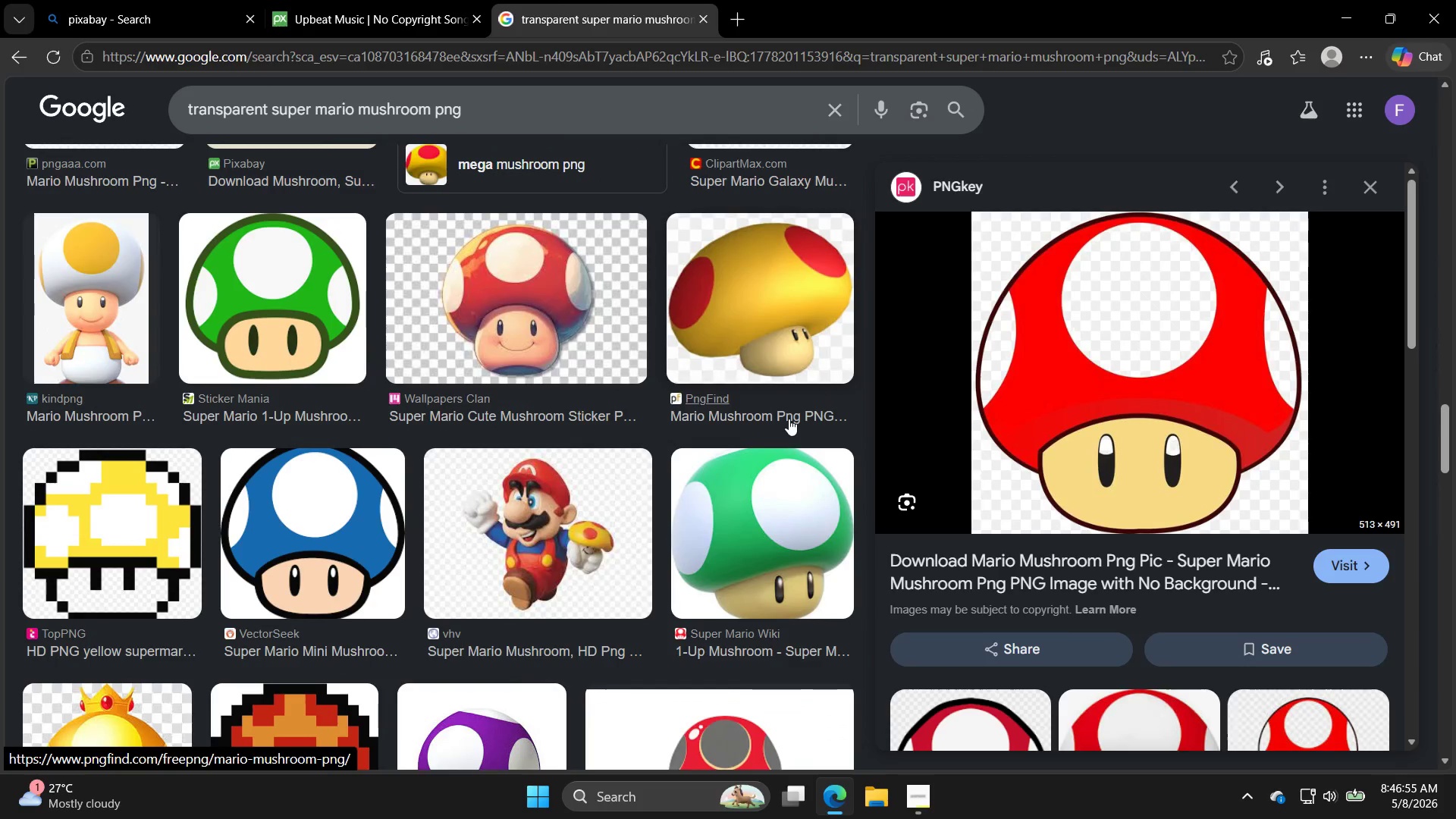 
scroll: coordinate [774, 428], scroll_direction: up, amount: 32.0
 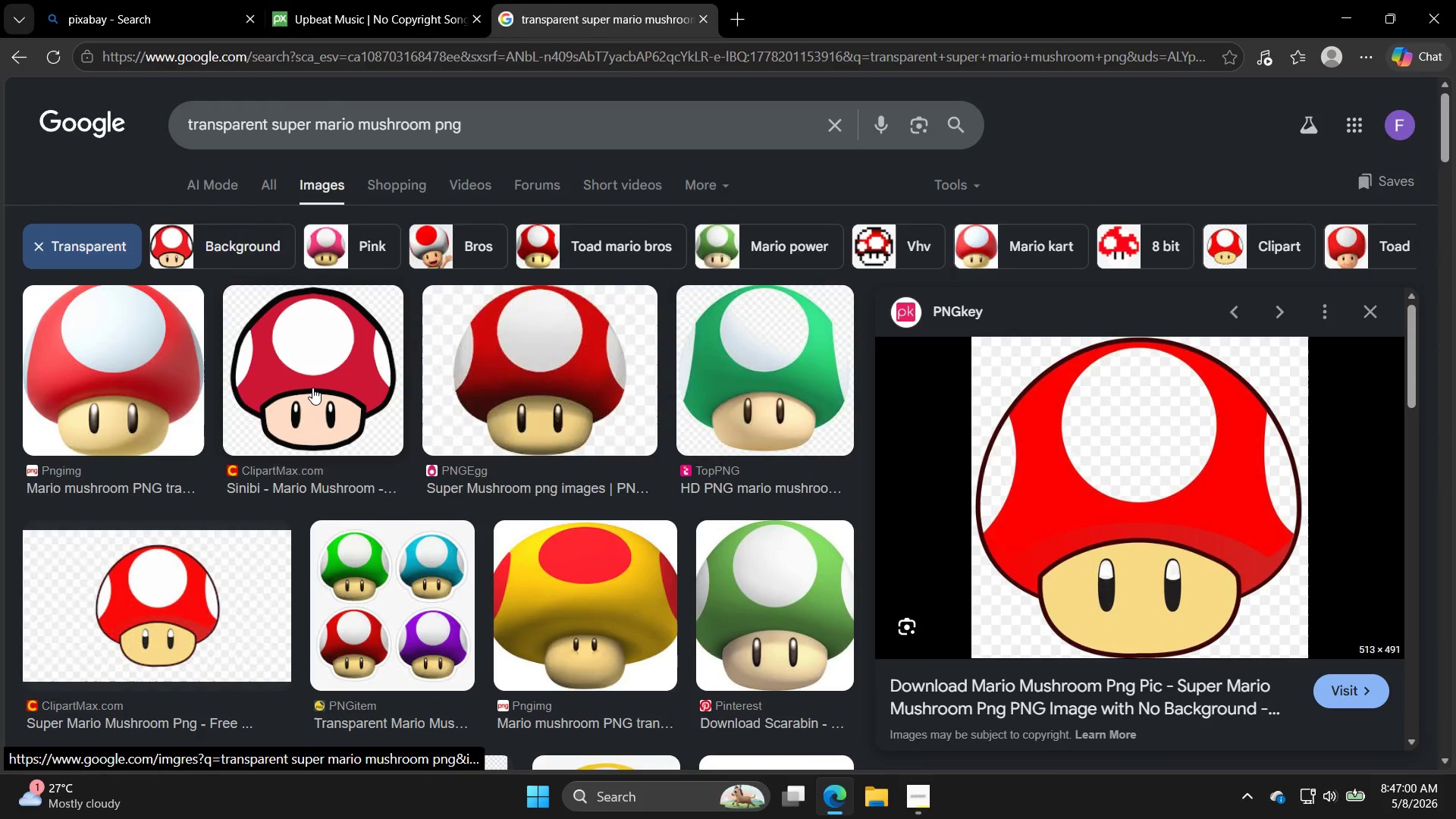 
left_click([312, 388])
 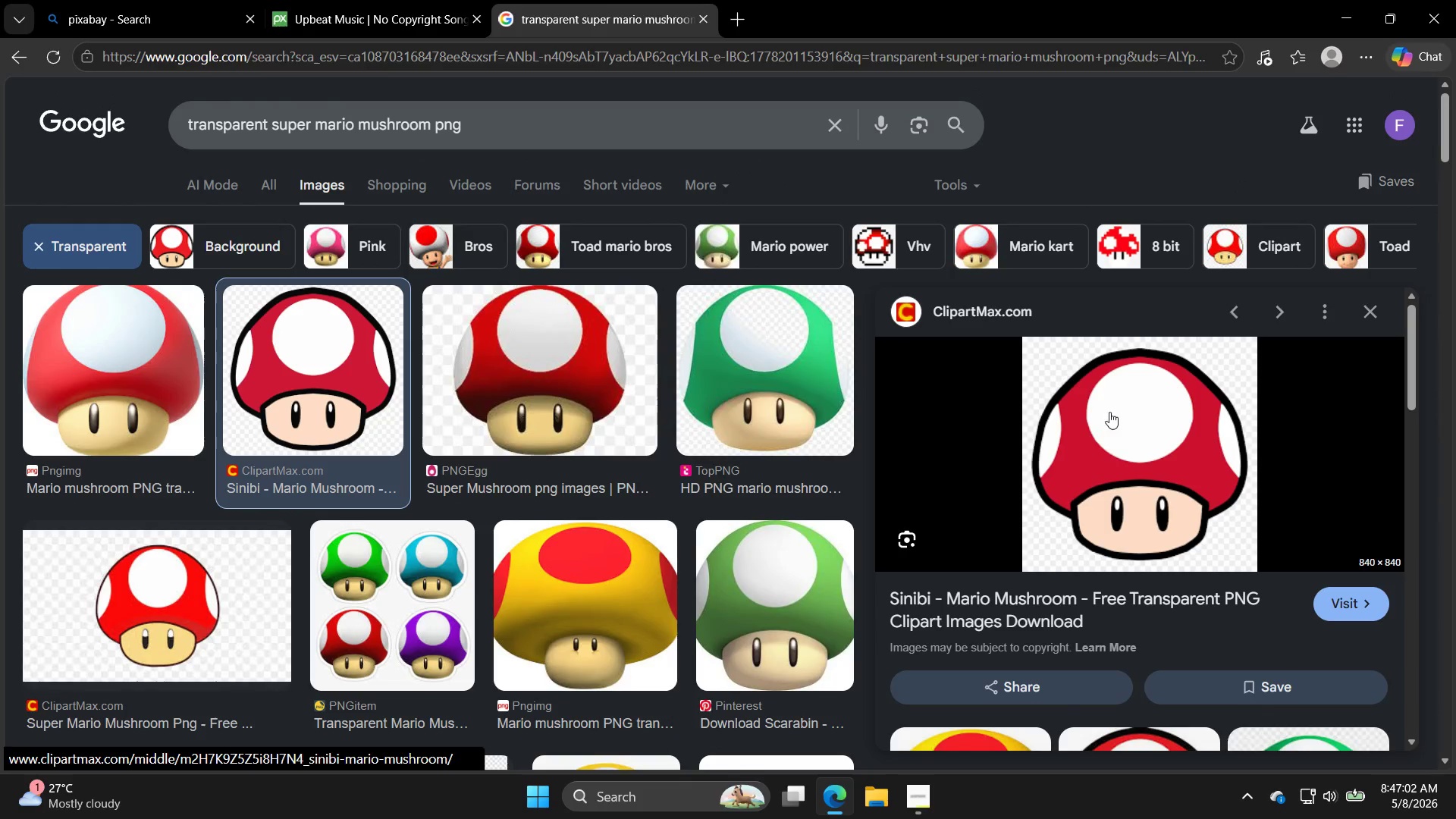 
left_click([1109, 412])
 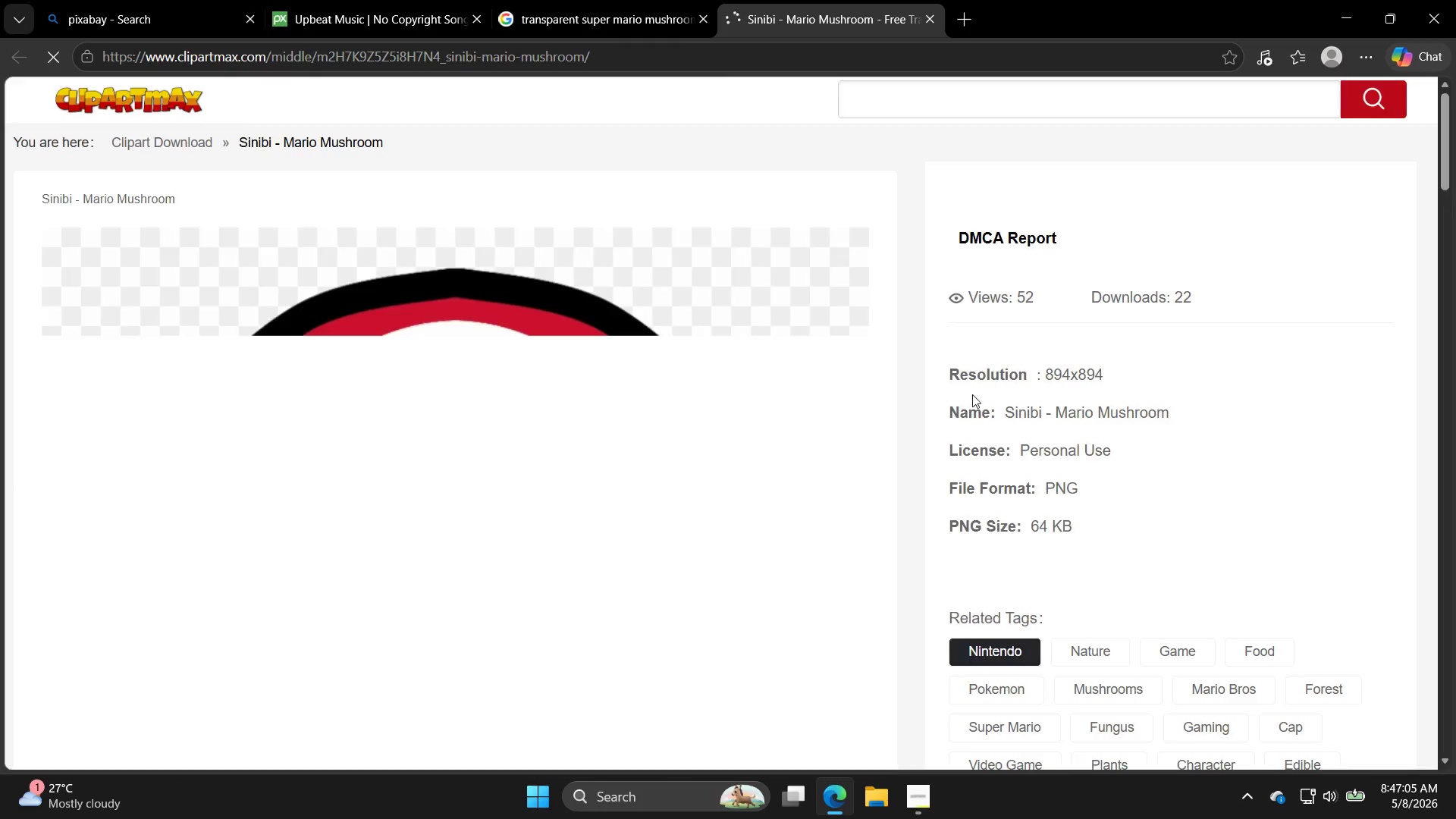 
scroll: coordinate [788, 408], scroll_direction: down, amount: 4.0
 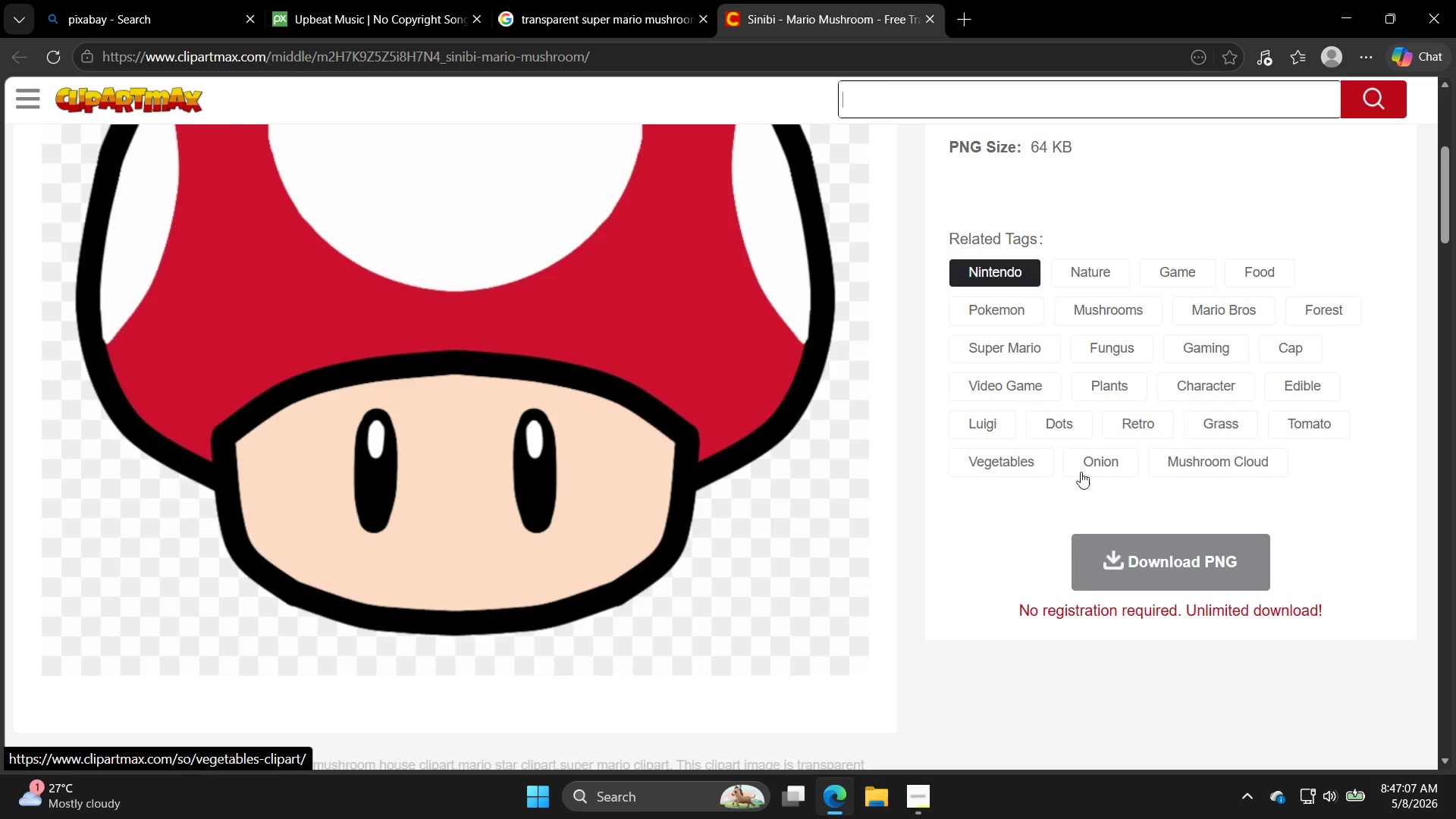 
left_click([1134, 564])
 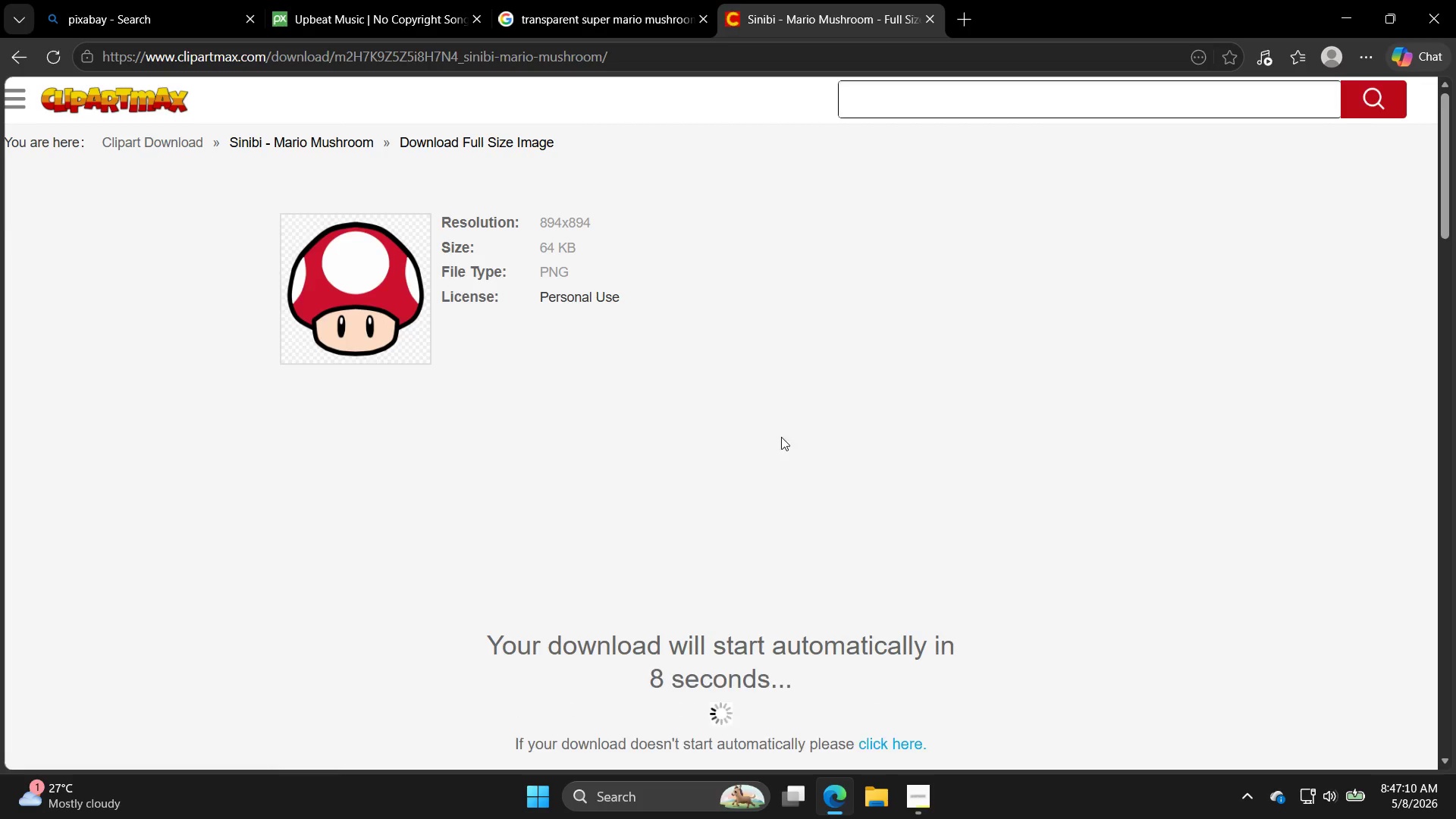 
scroll: coordinate [733, 435], scroll_direction: down, amount: 1.0
 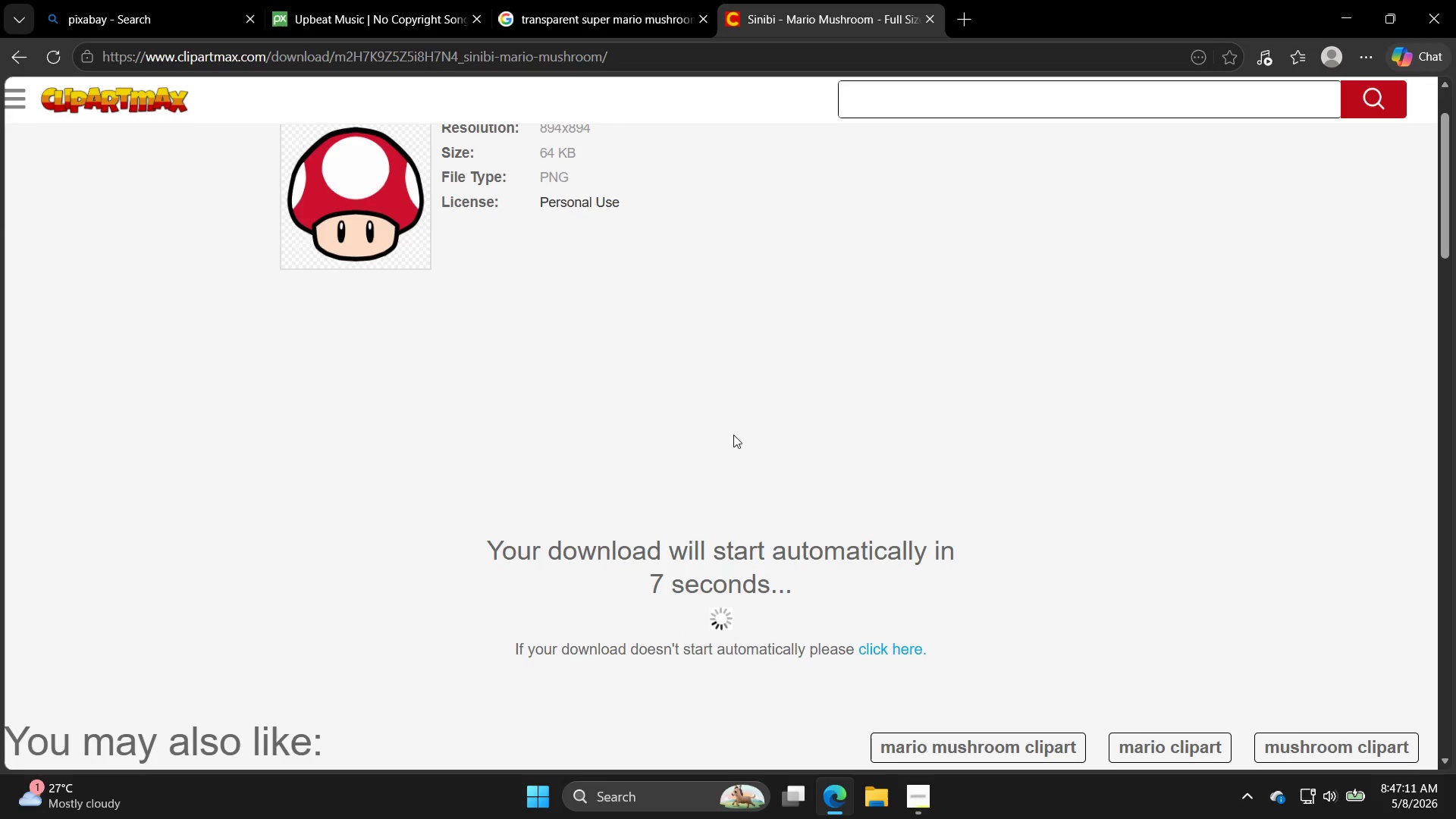 
scroll: coordinate [733, 435], scroll_direction: none, amount: 0.0
 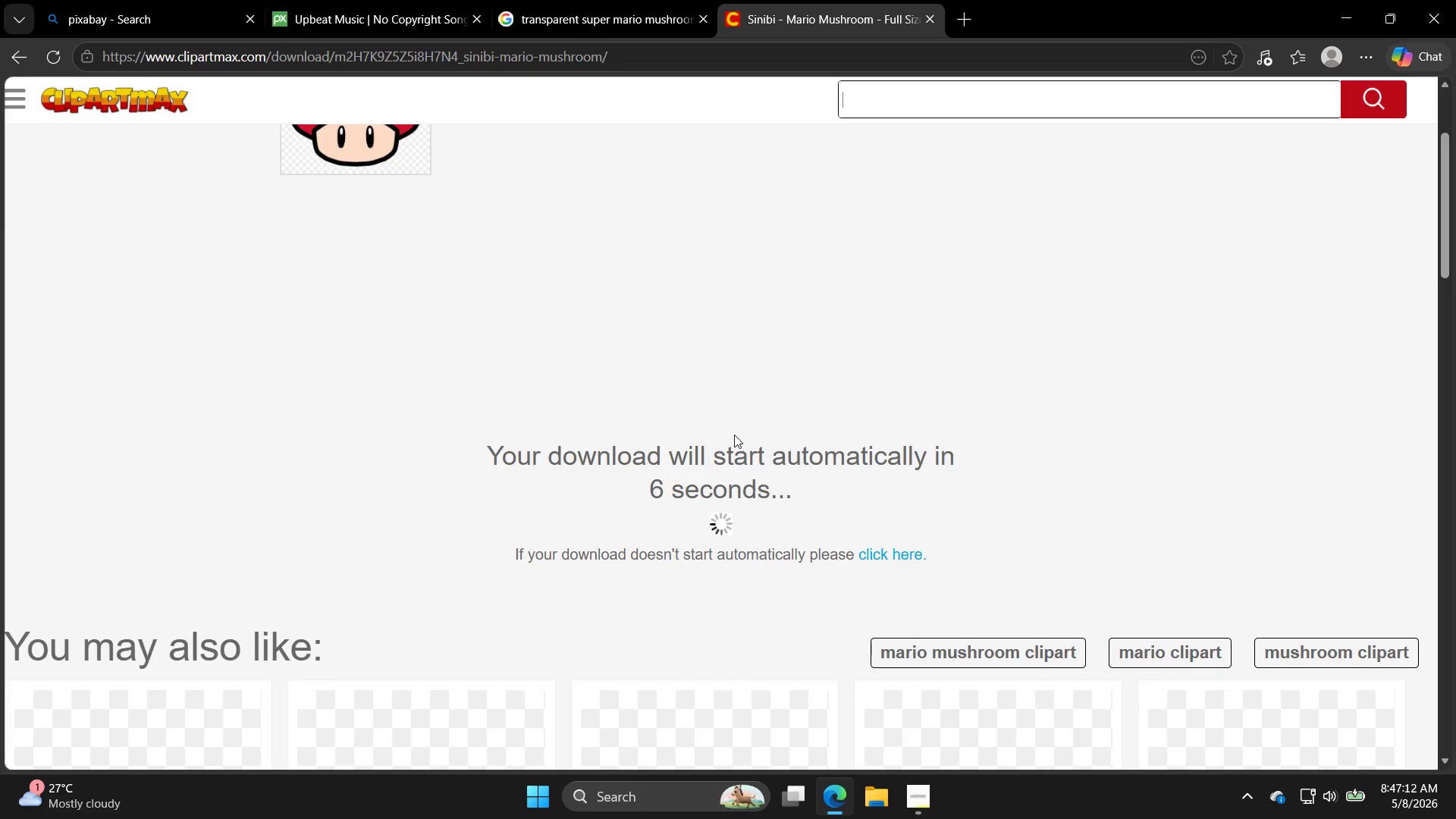 
scroll: coordinate [743, 441], scroll_direction: up, amount: 1.0
 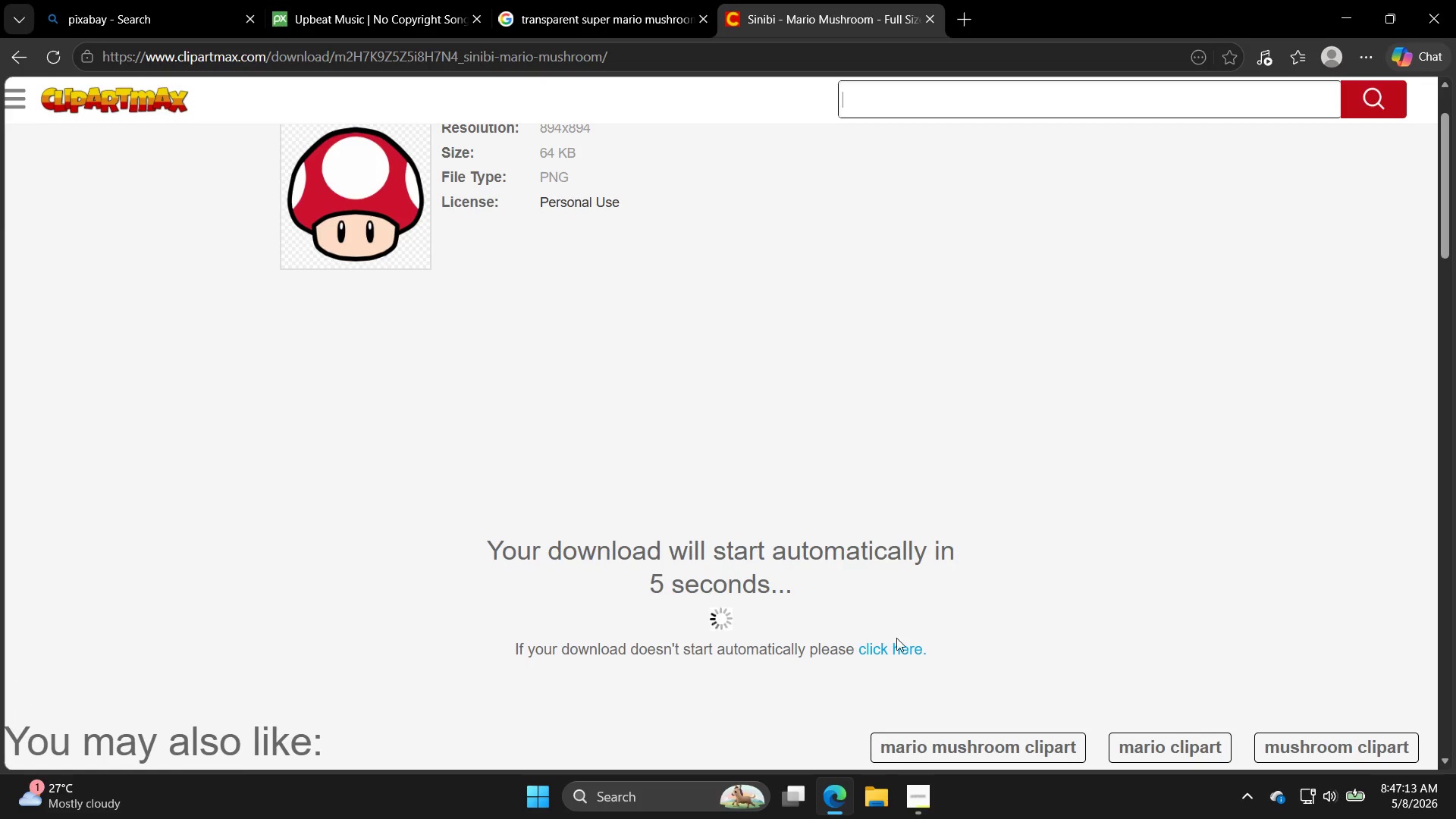 
left_click([900, 652])
 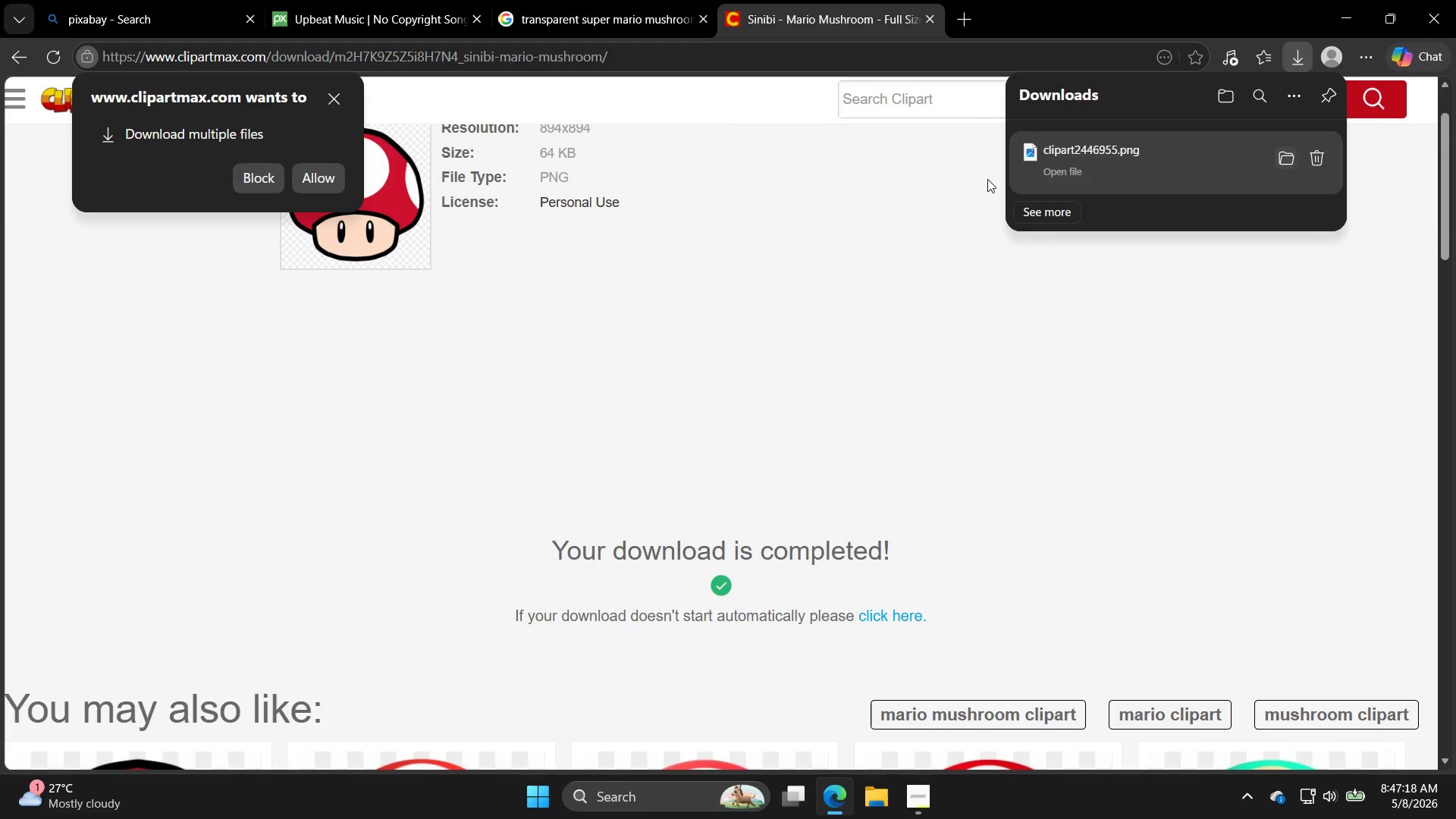 
wait(5.95)
 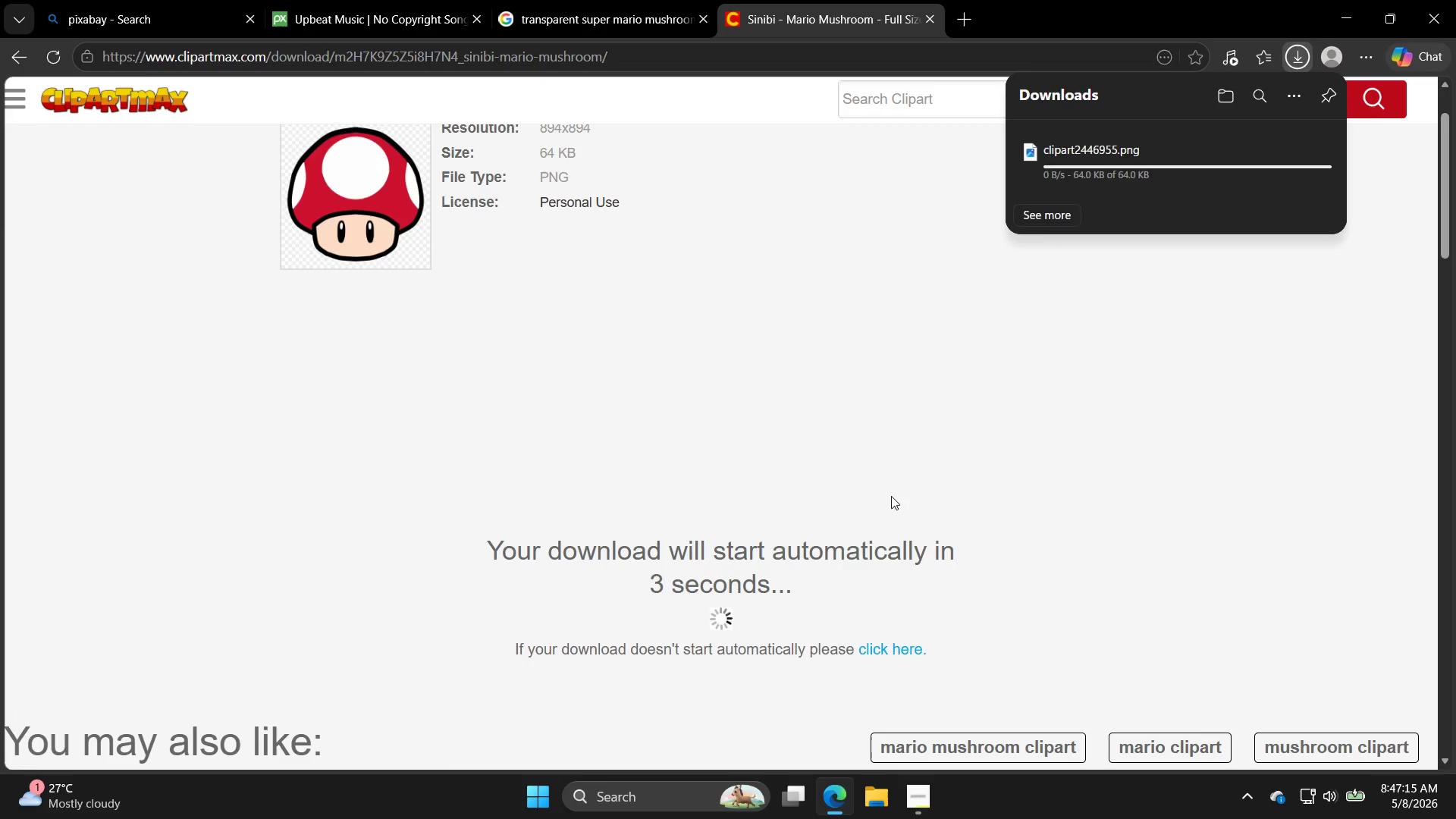 
left_click([334, 102])
 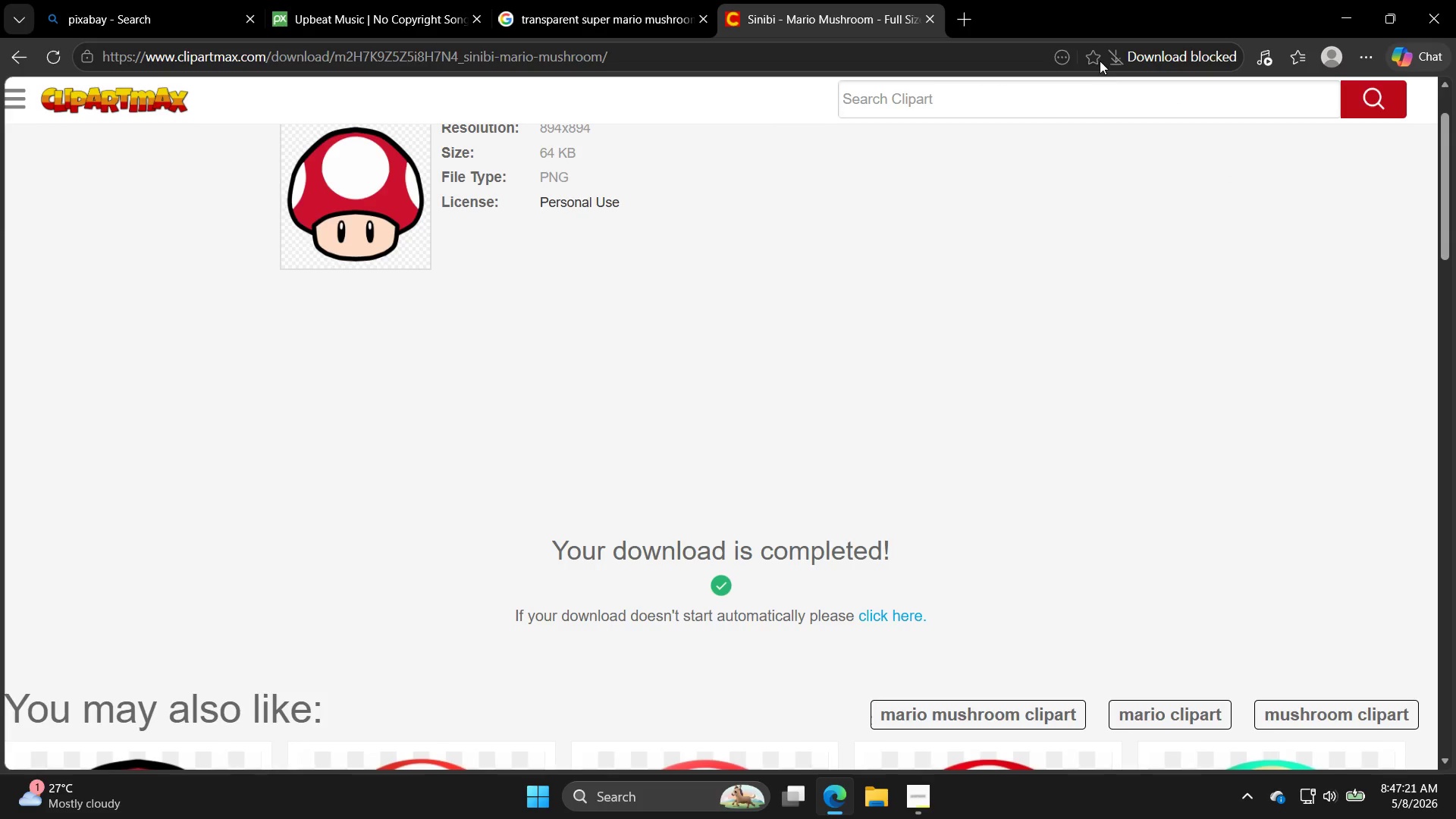 
key(Control+J)
 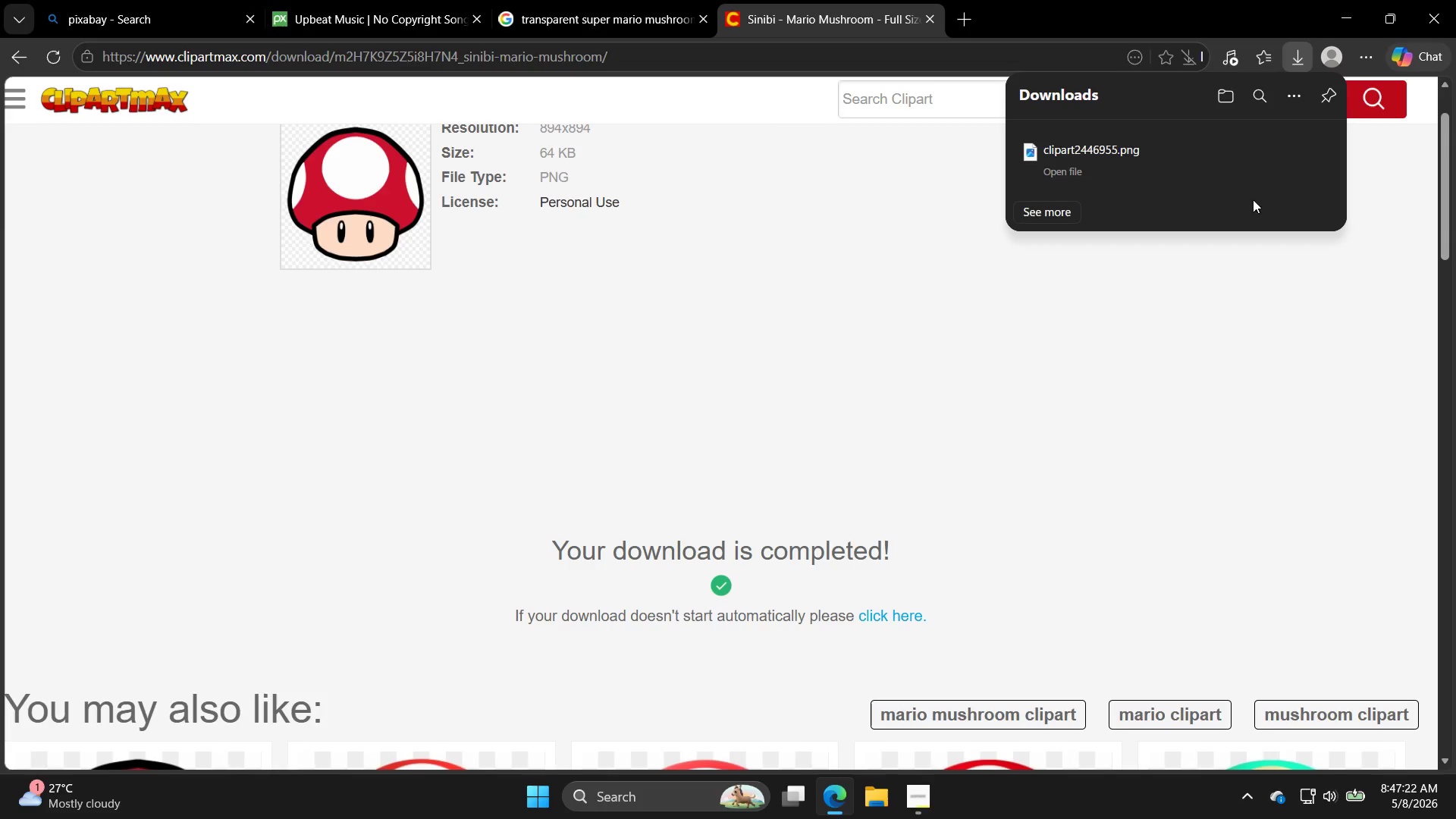 
left_click([1288, 148])
 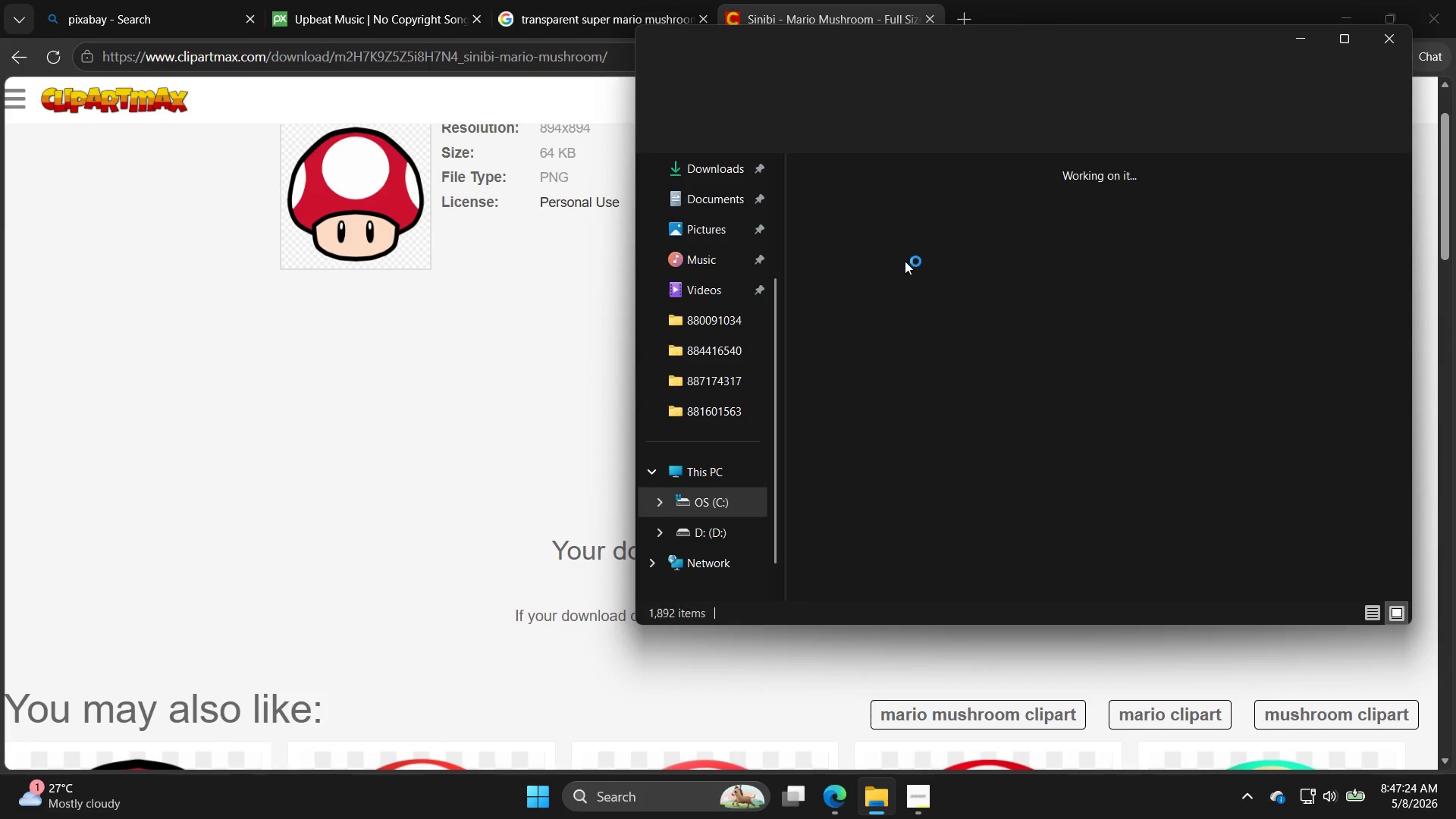 
hold_key(key=ControlLeft, duration=0.47)
 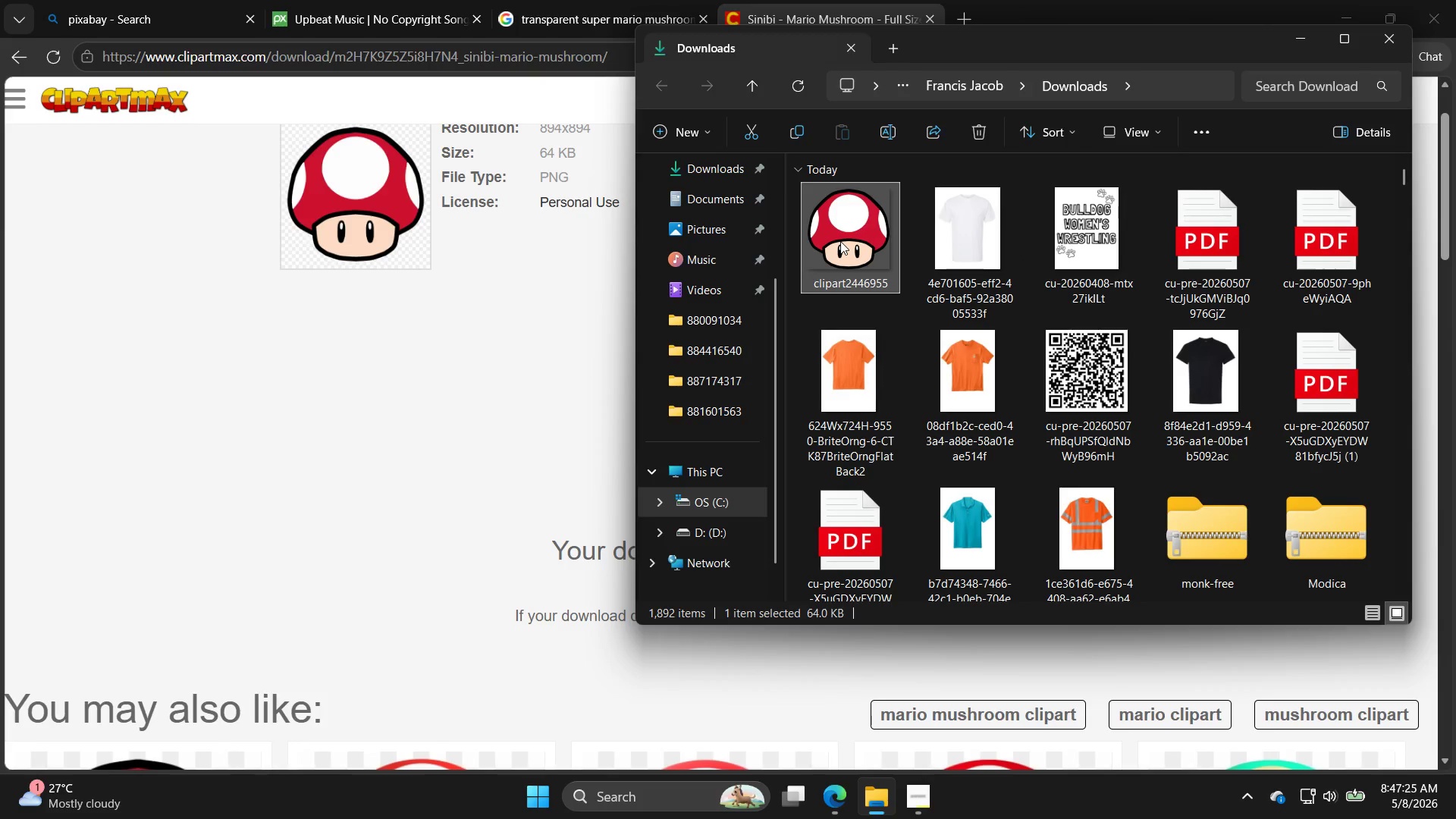 
key(Control+X)
 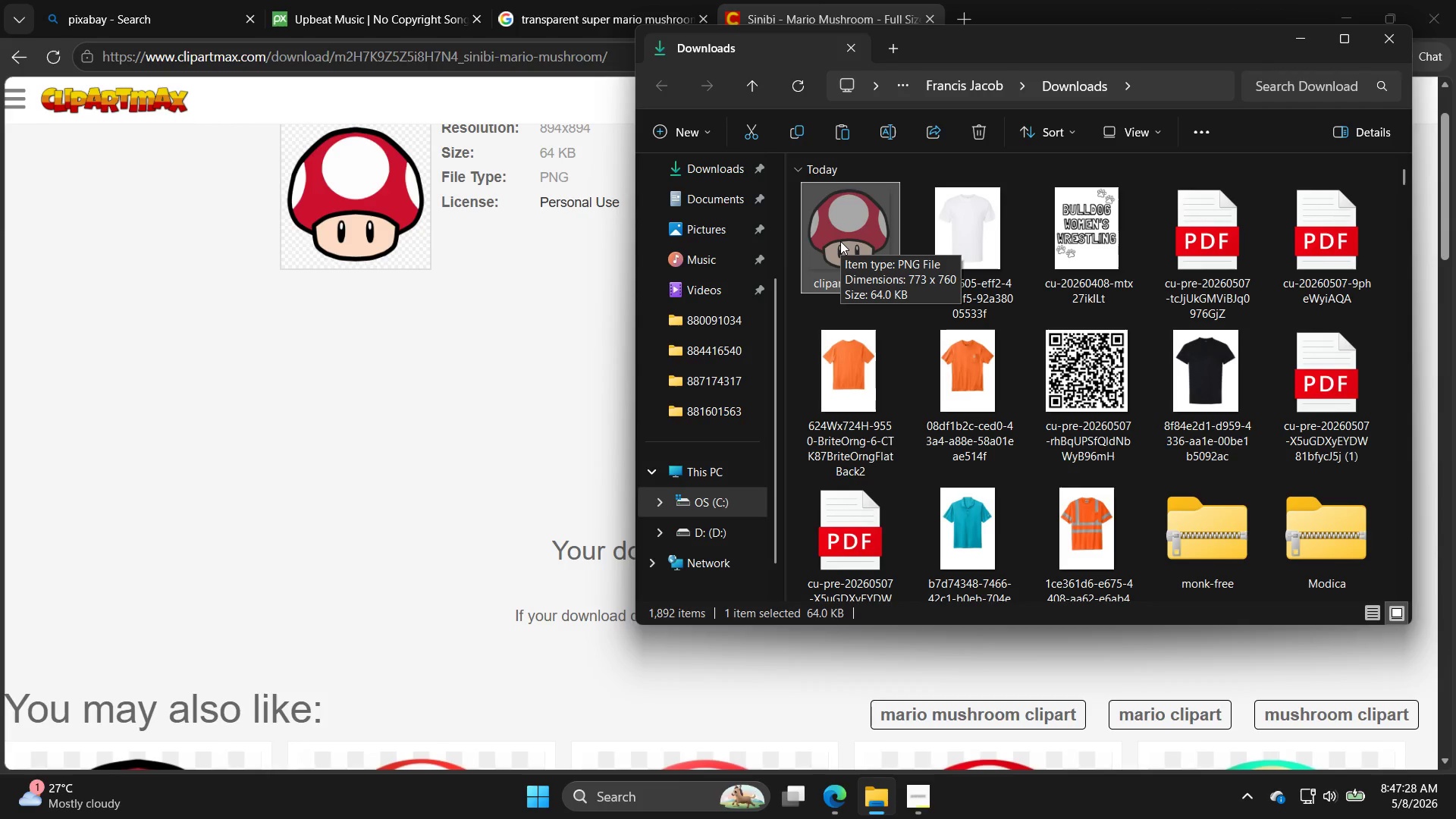 
left_click([1455, 818])
 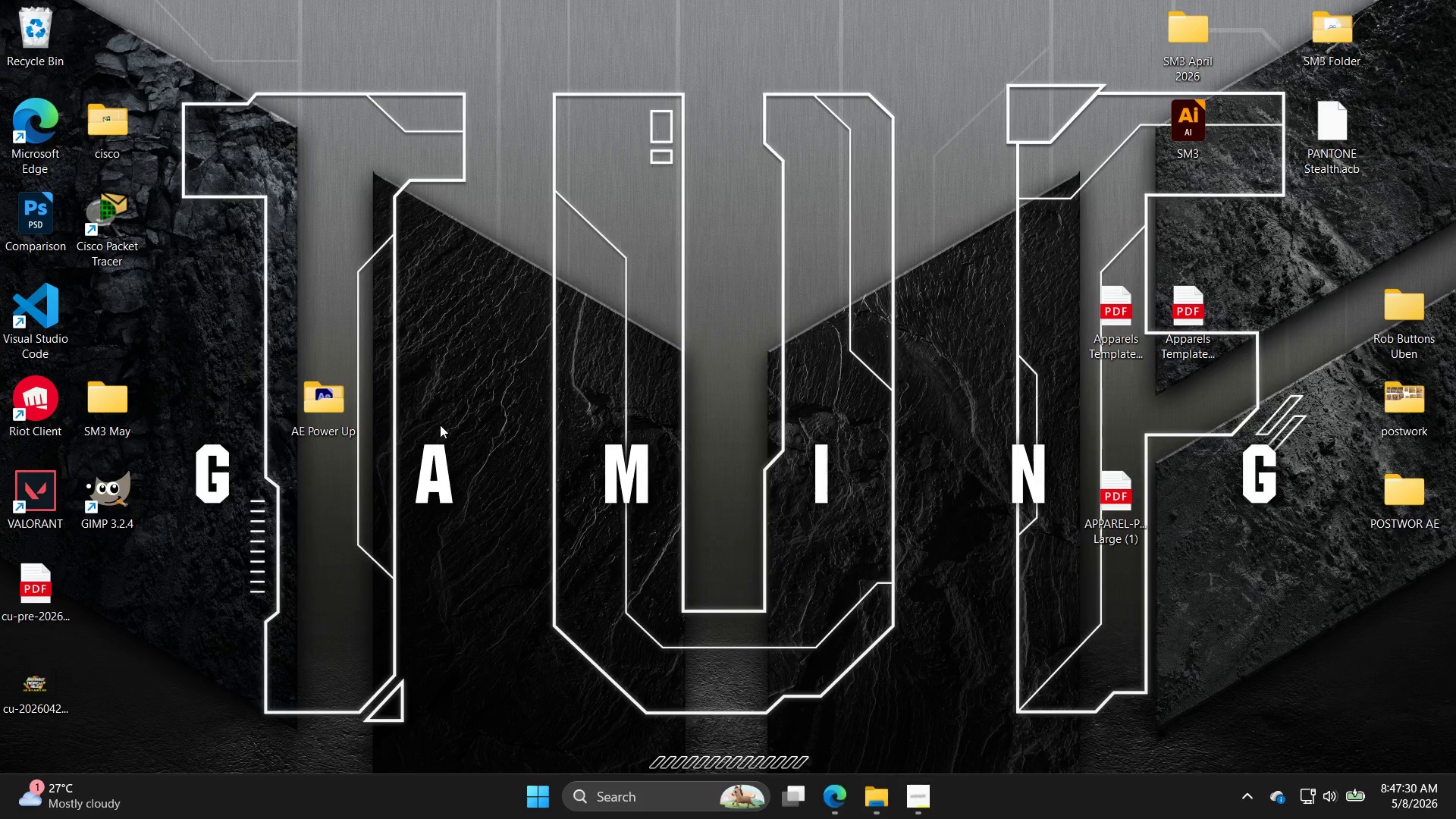 
right_click([447, 268])
 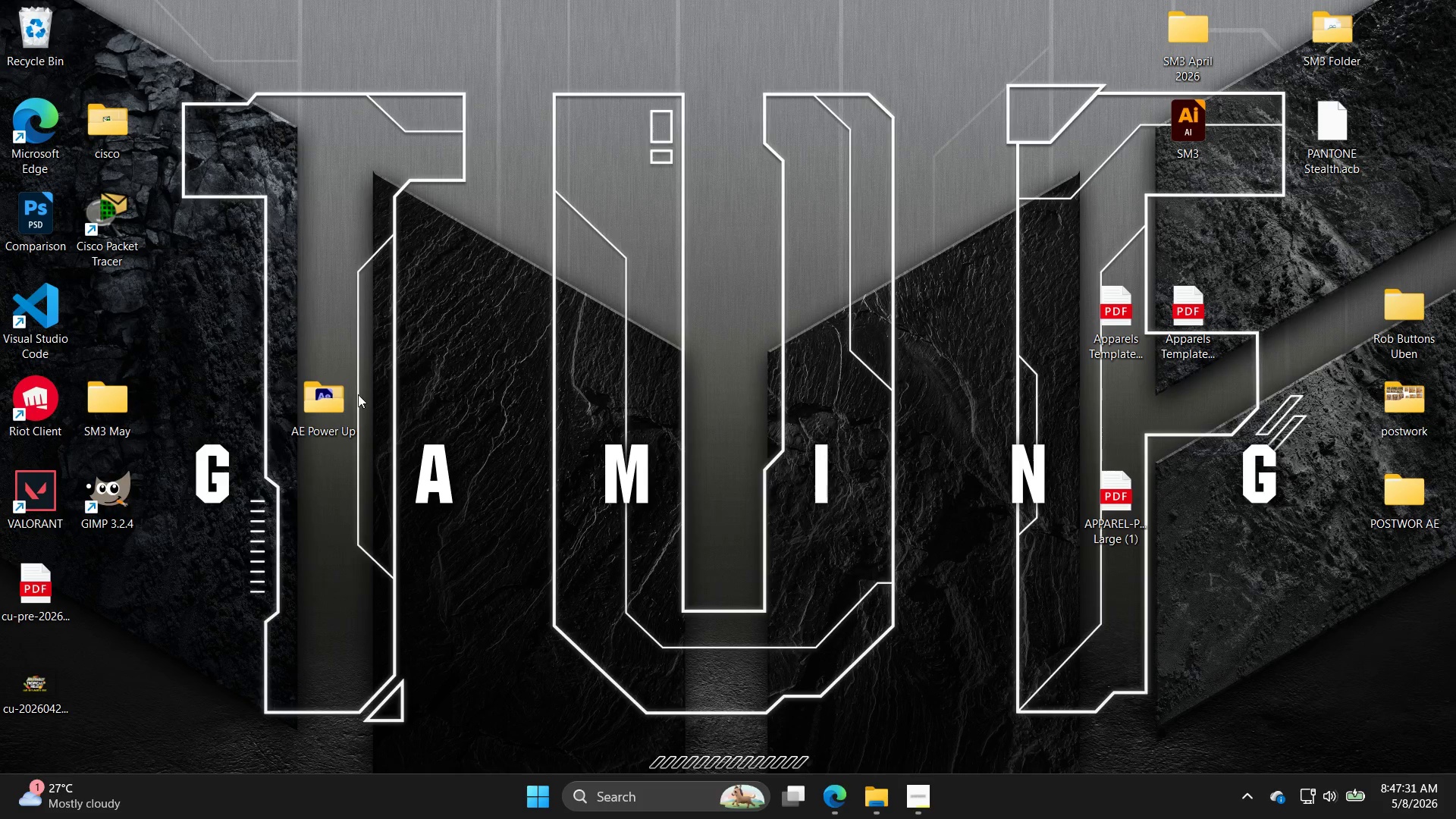 
left_click([339, 416])
 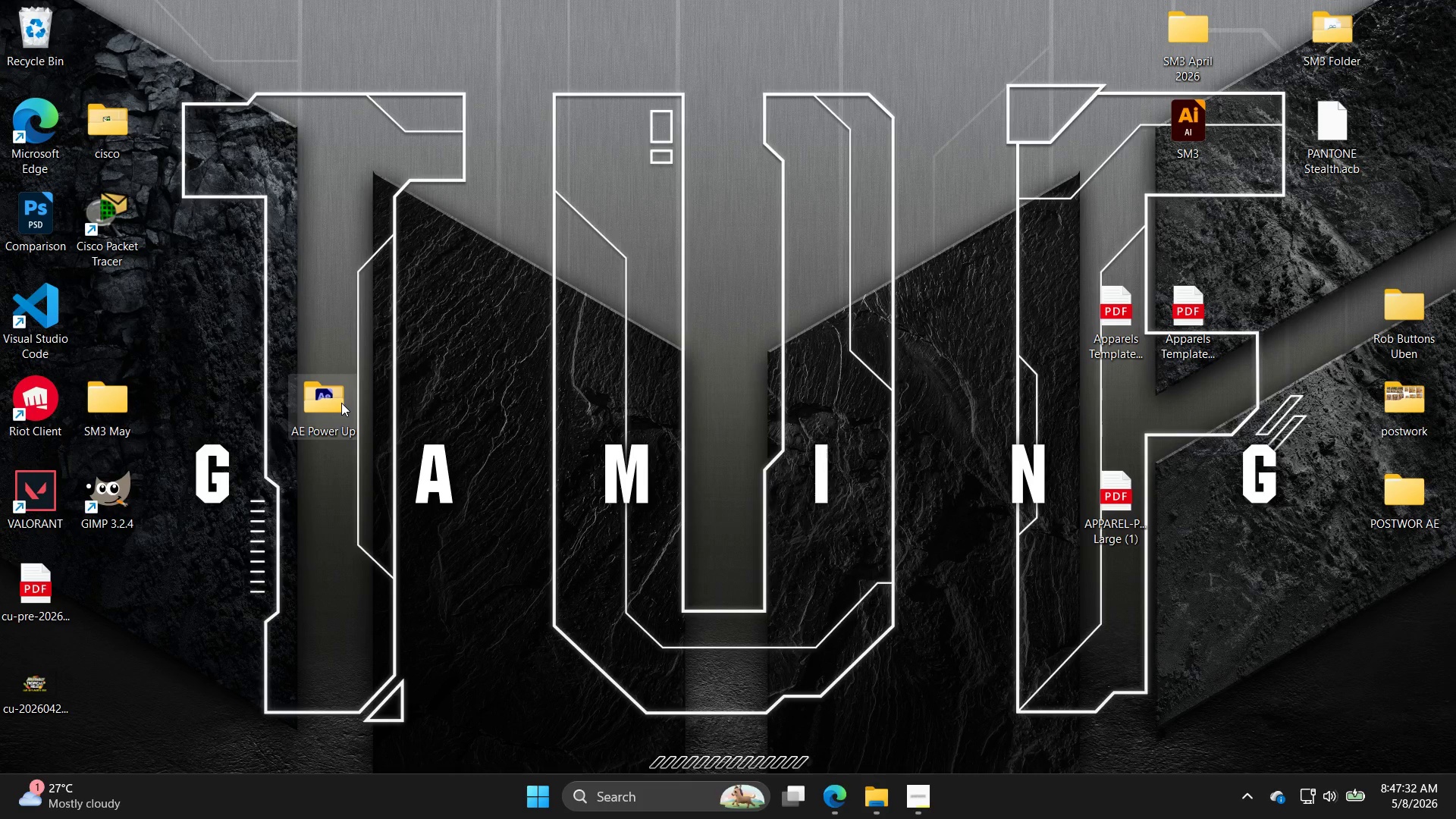 
double_click([341, 403])
 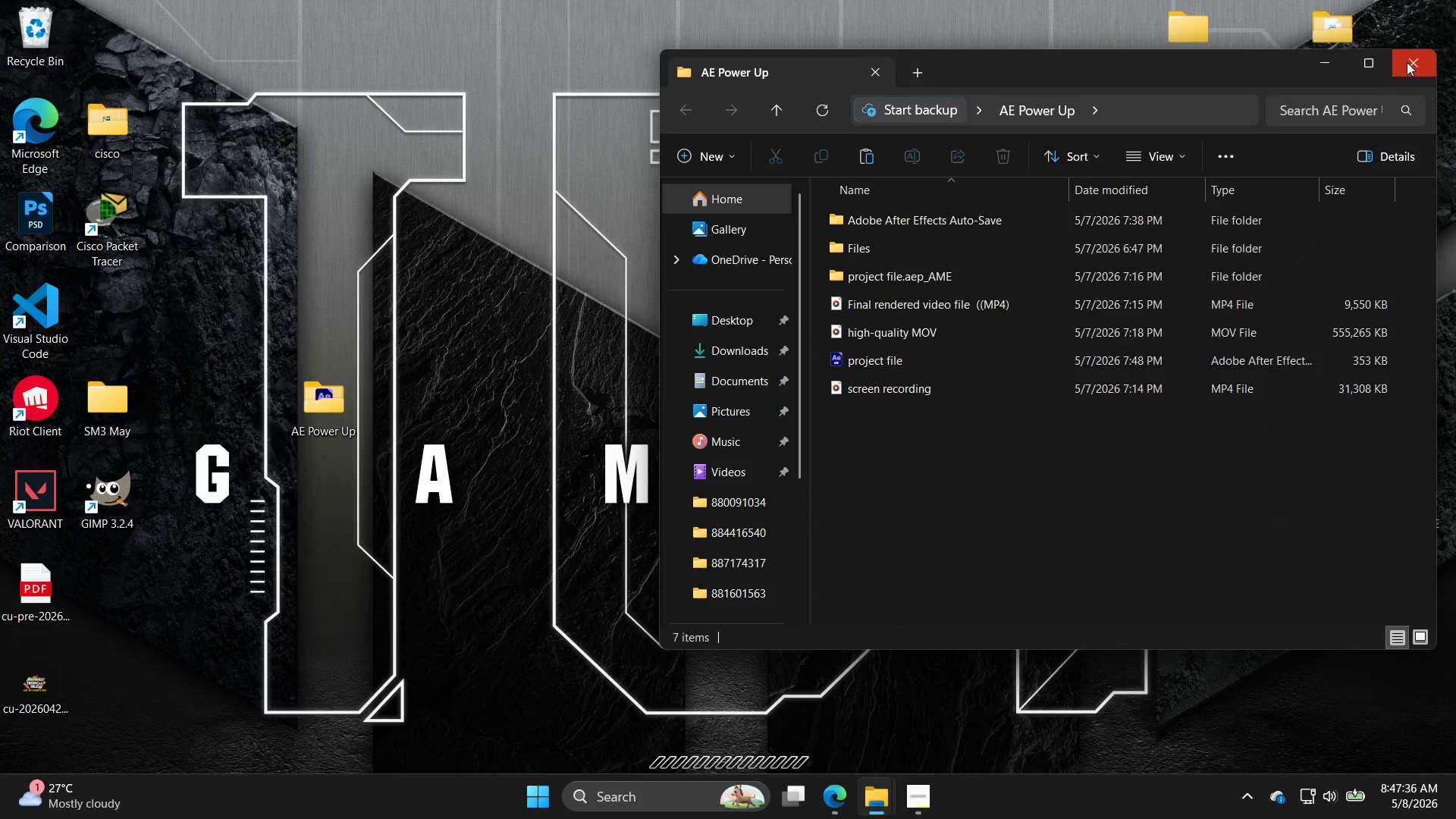 
left_click_drag(start_coordinate=[336, 409], to_coordinate=[1418, 504])
 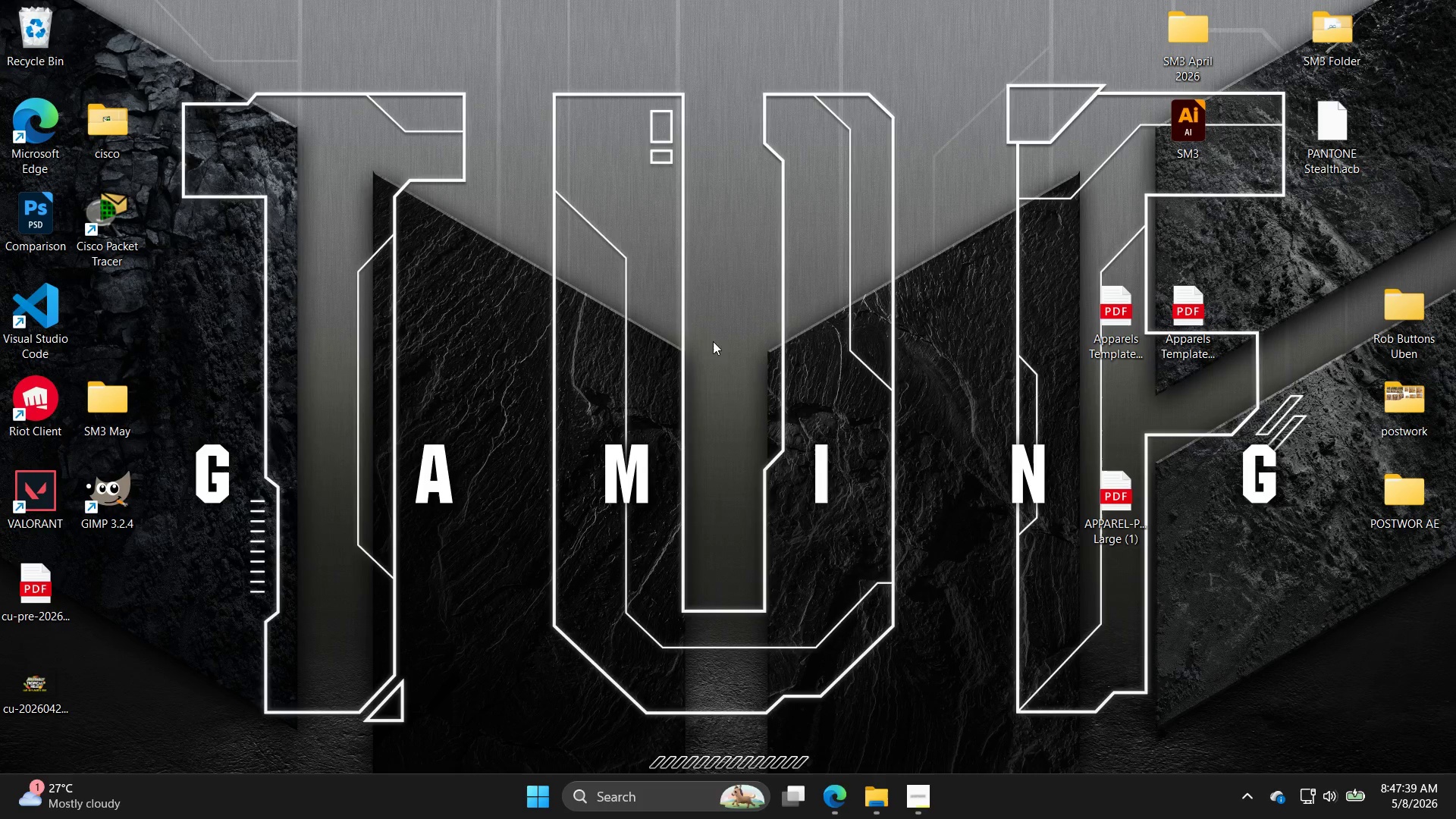 
right_click([572, 284])
 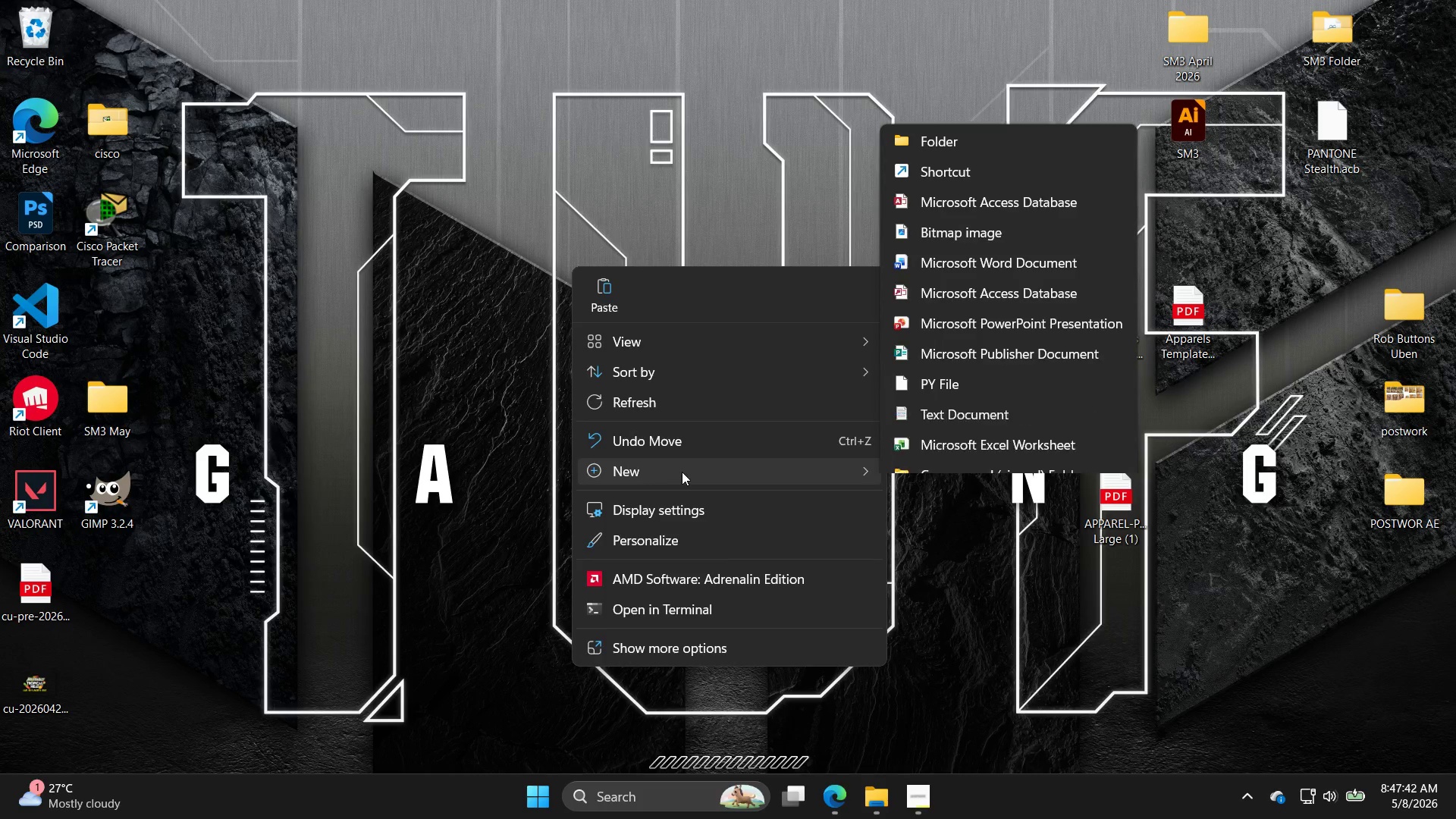 
left_click([985, 107])
 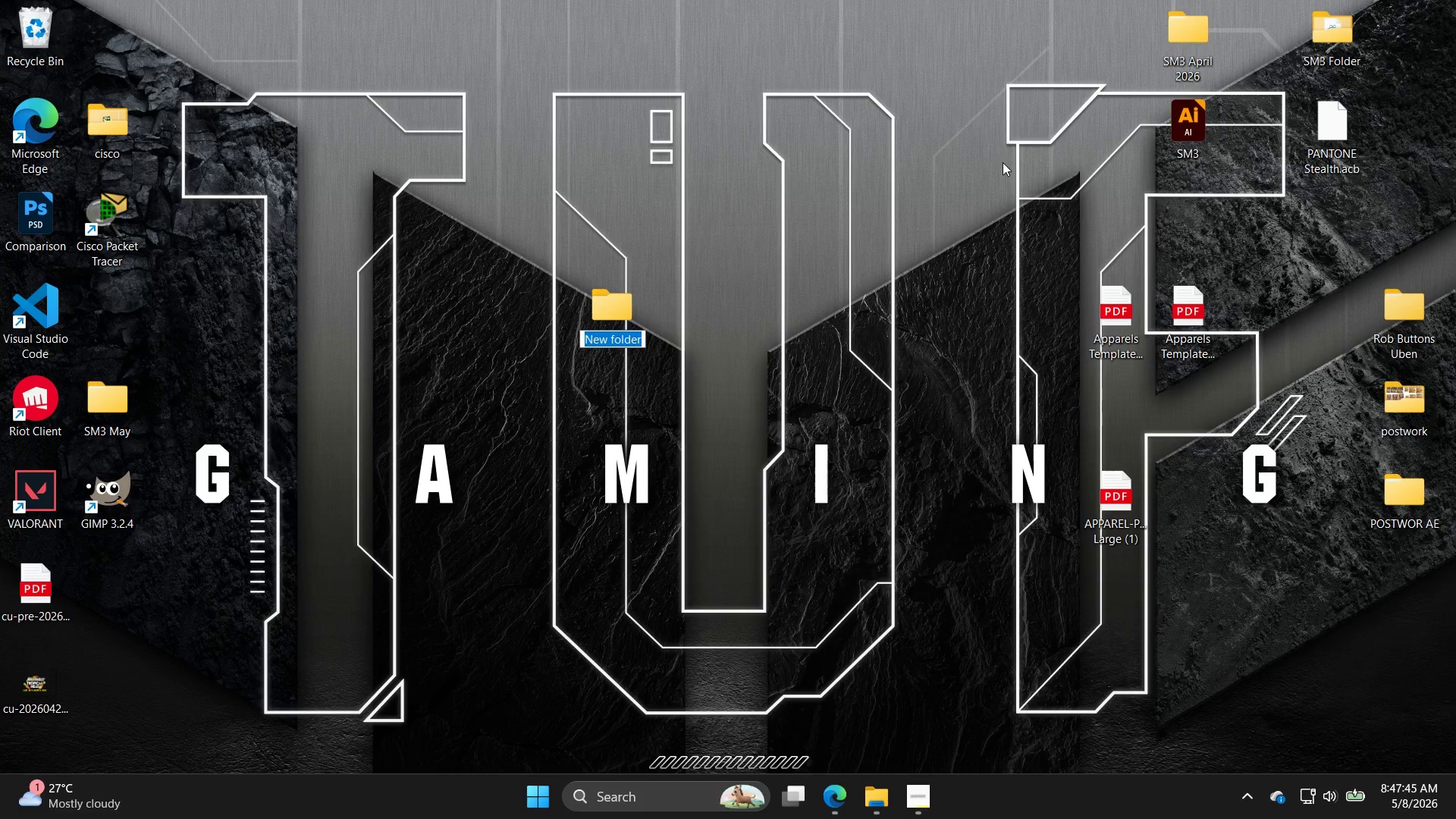 
type(AE)
 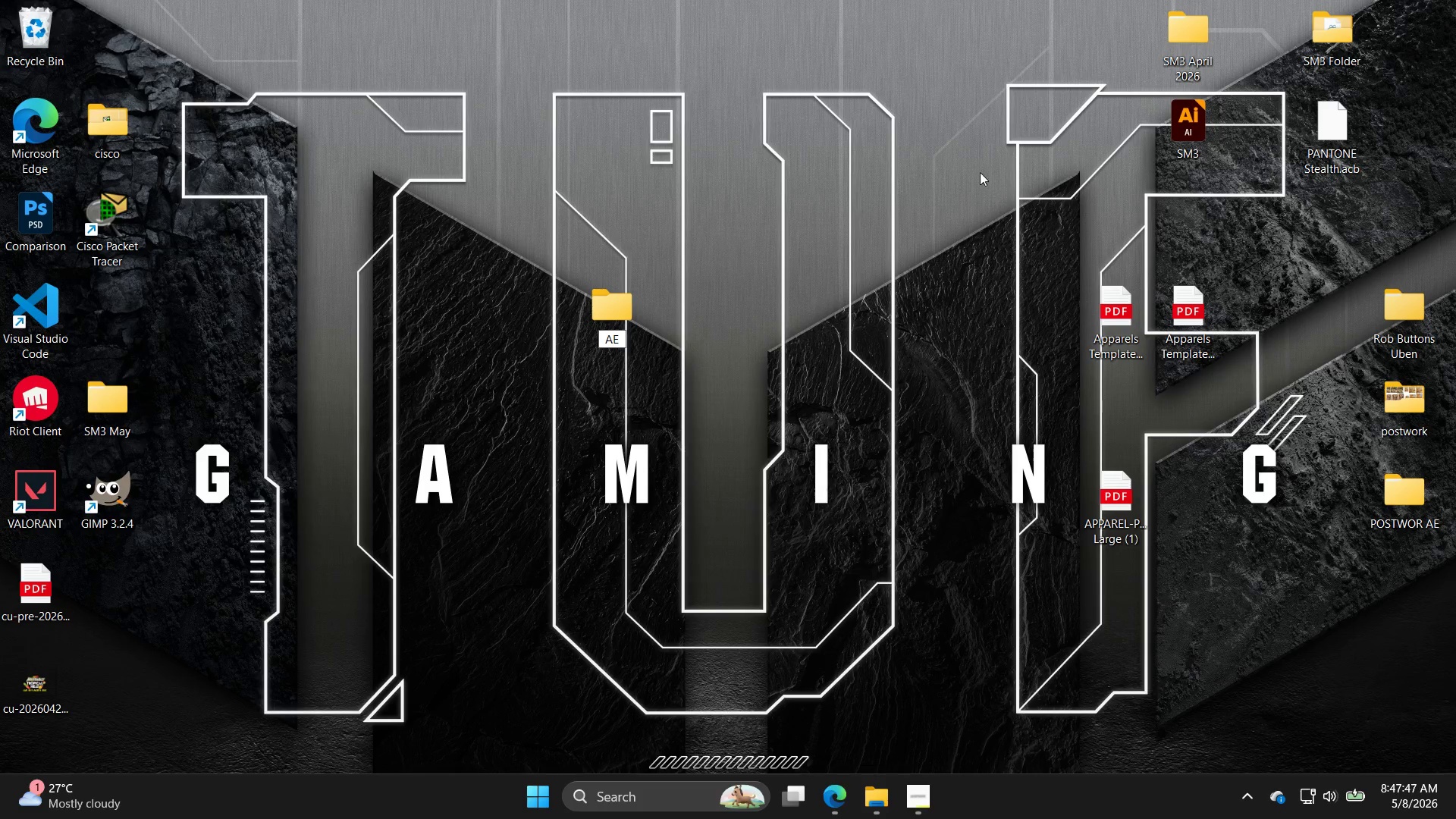 
left_click_drag(start_coordinate=[925, 248], to_coordinate=[921, 253])
 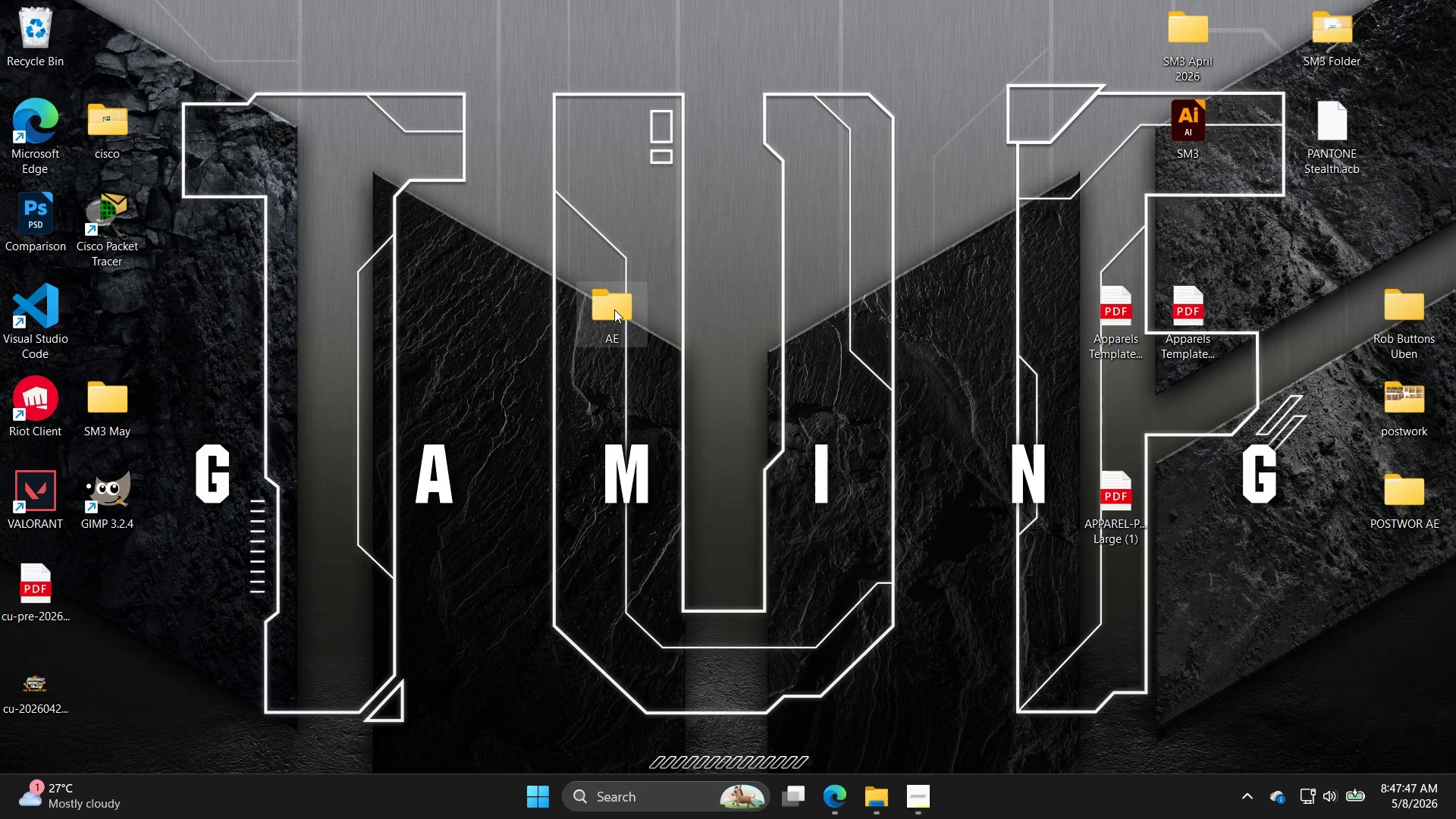 
double_click([614, 309])
 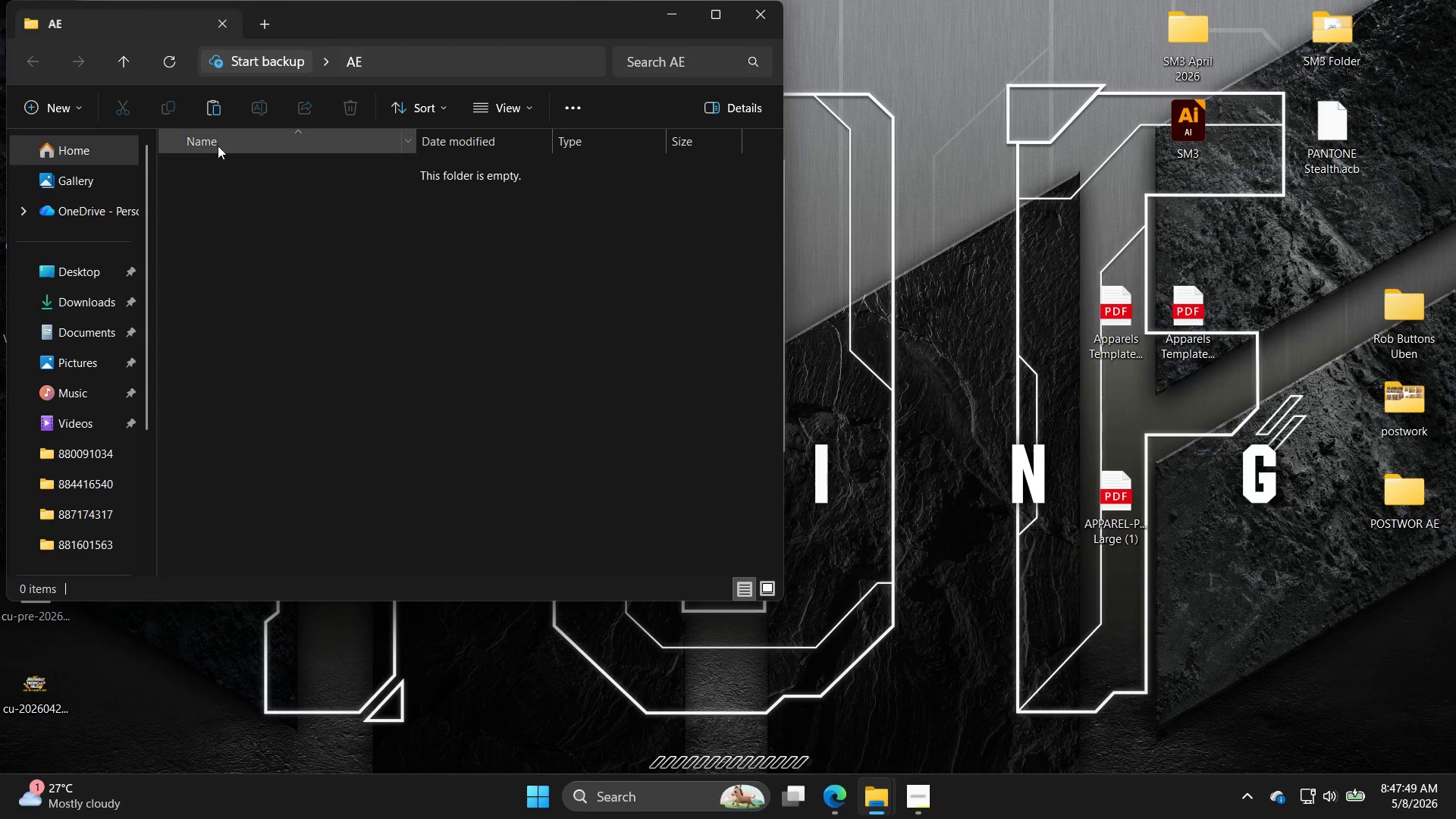 
left_click([45, 107])
 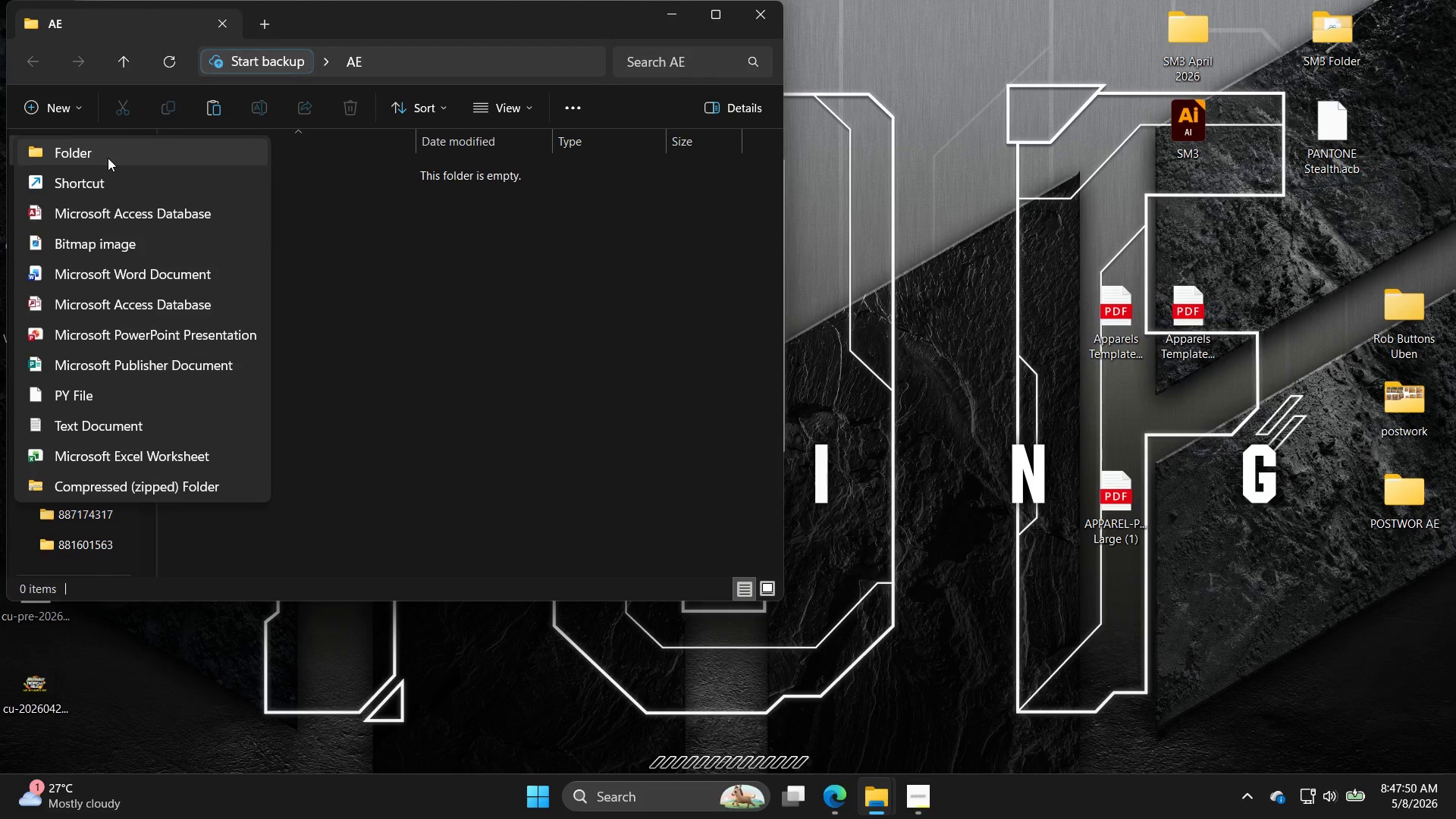 
left_click([108, 158])
 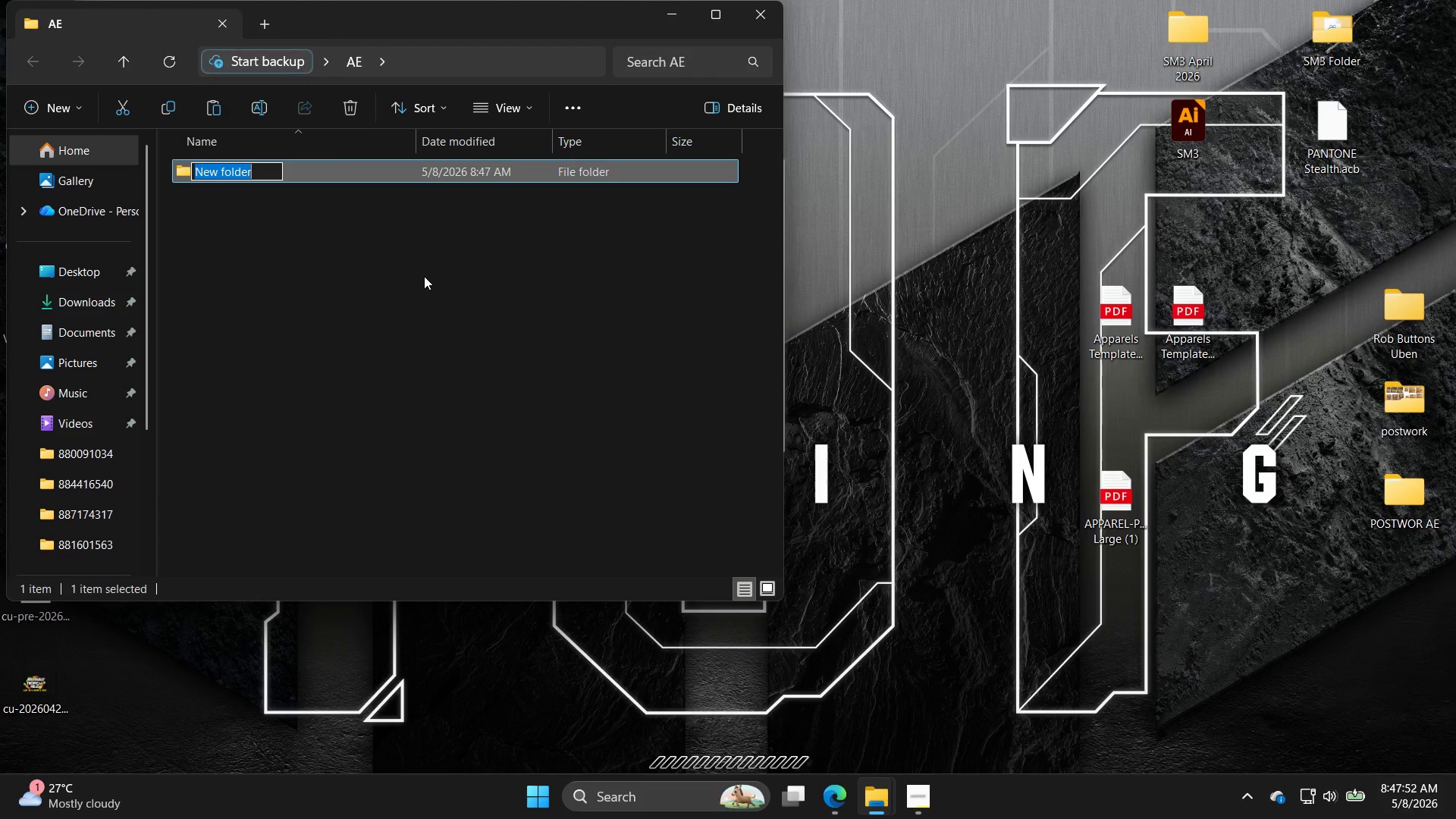 
type(Files)
 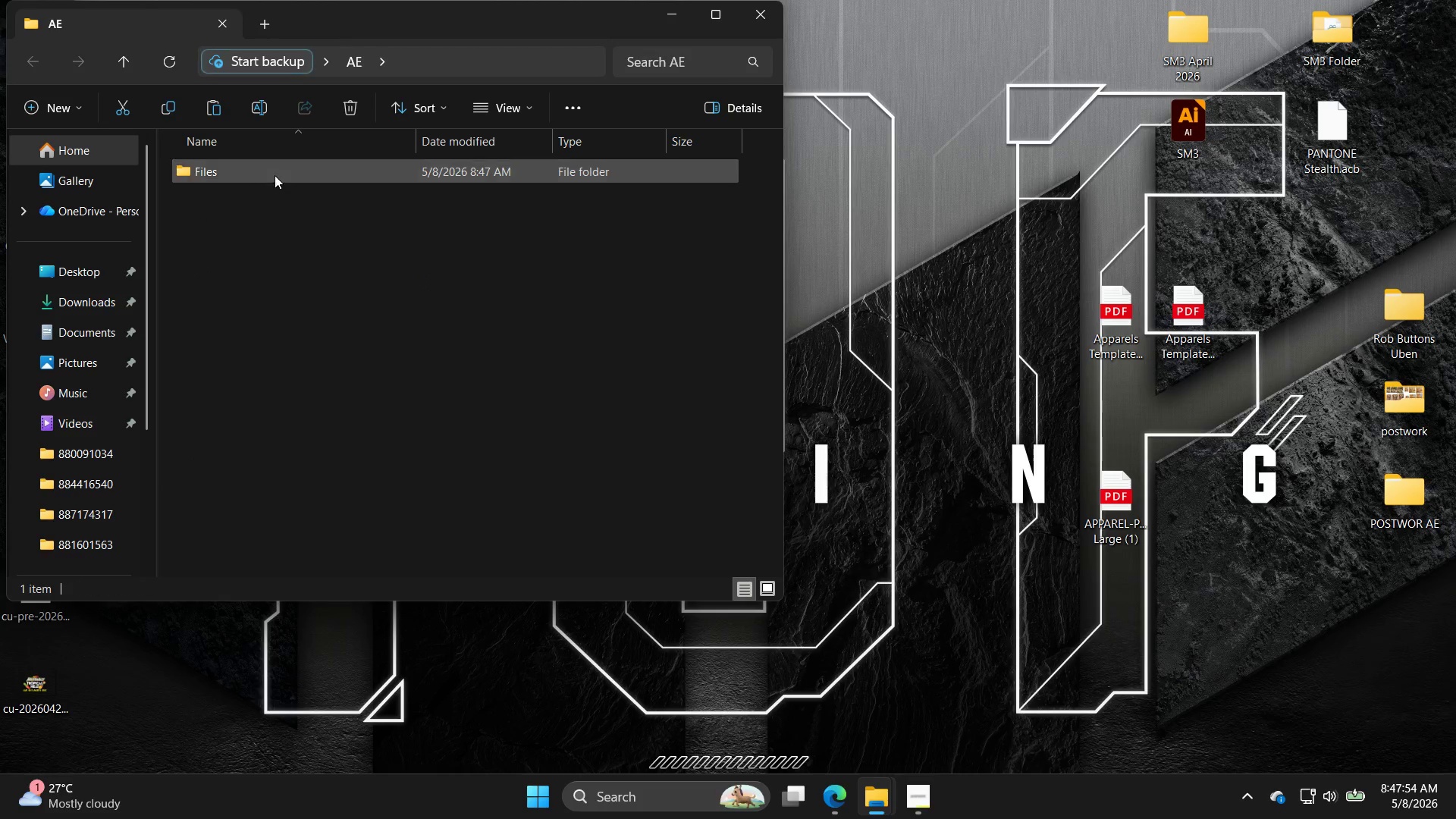 
double_click([274, 171])
 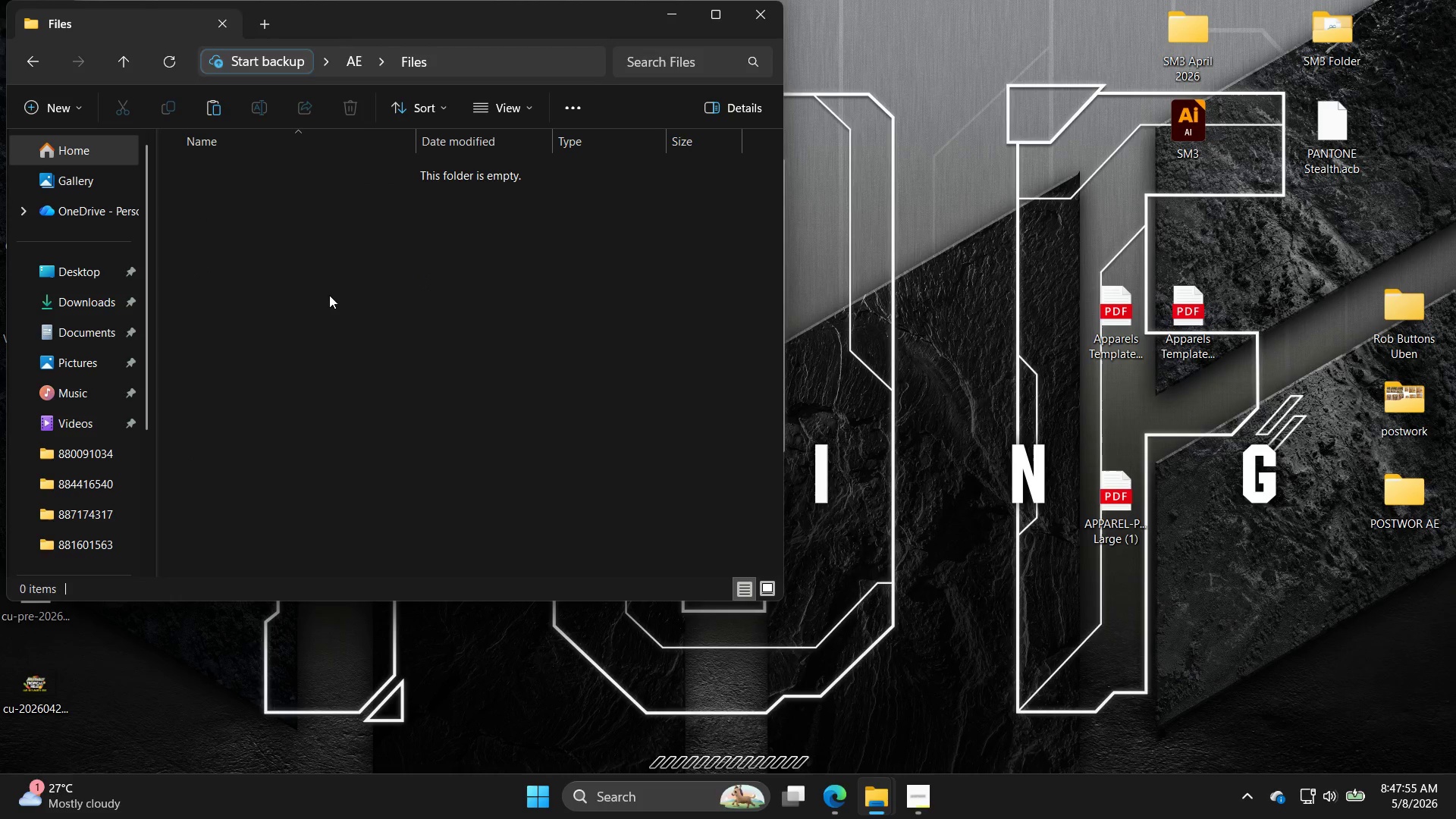 
key(Control+V)
 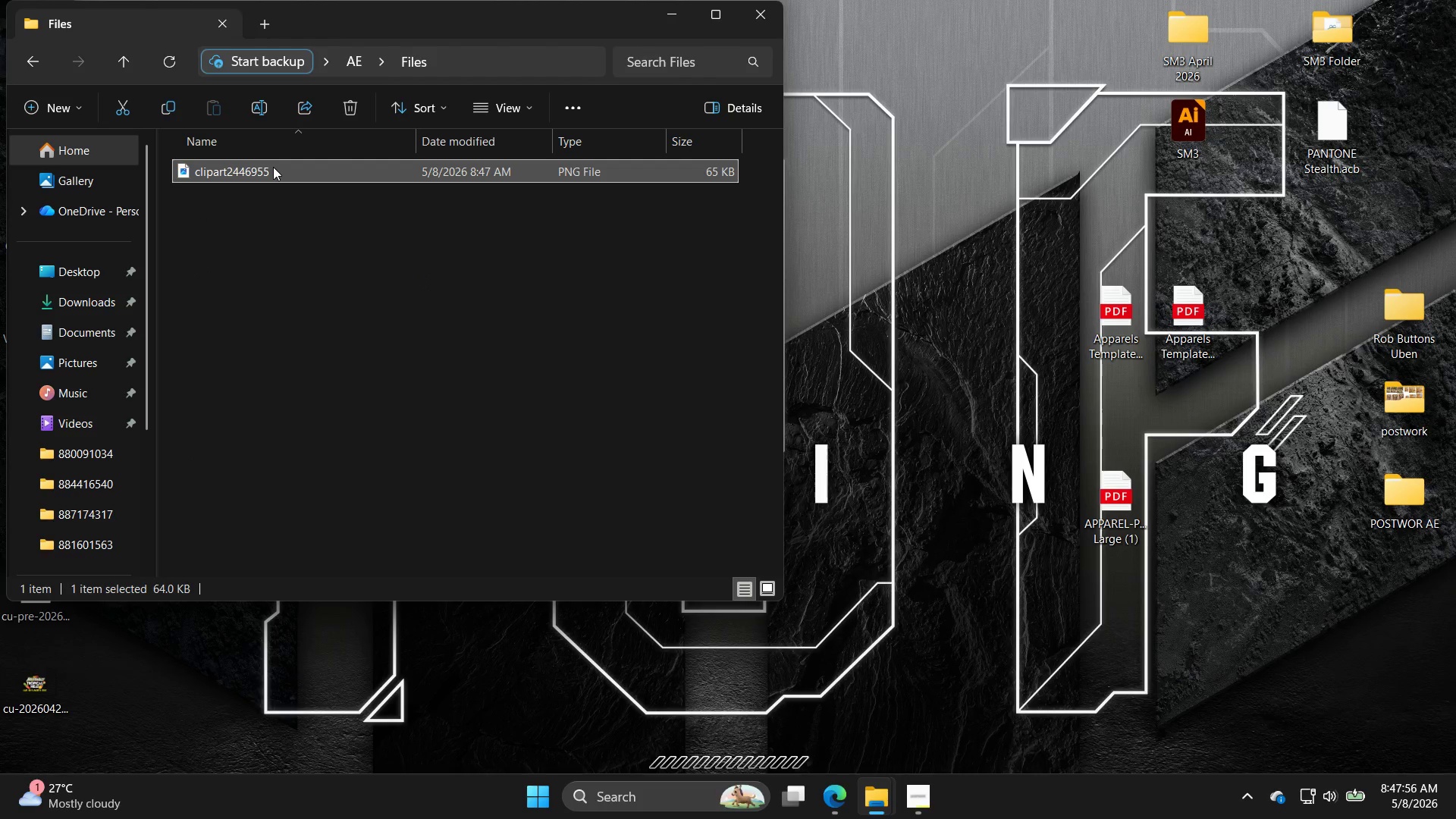 
double_click([273, 167])
 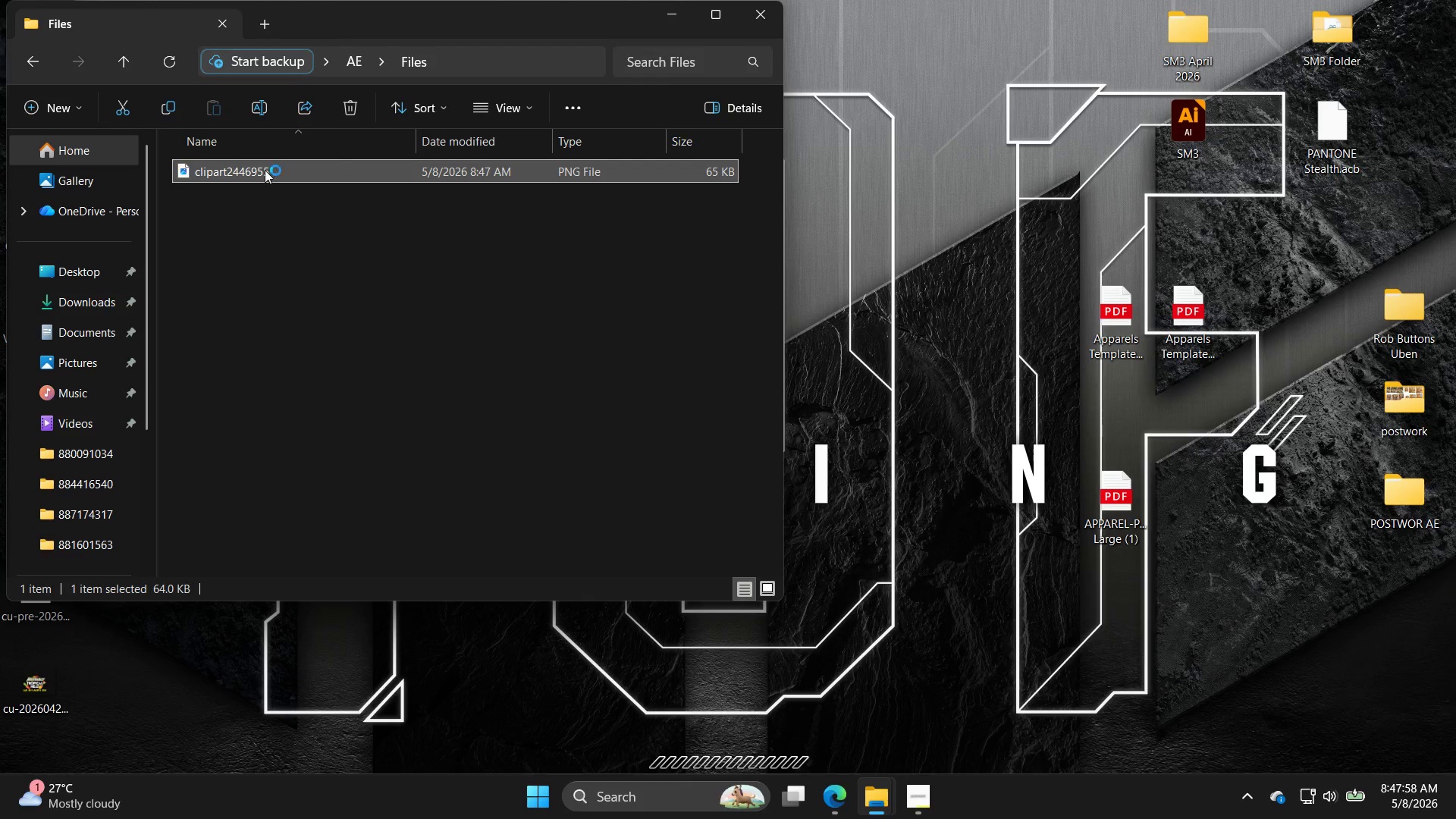 
double_click([272, 171])
 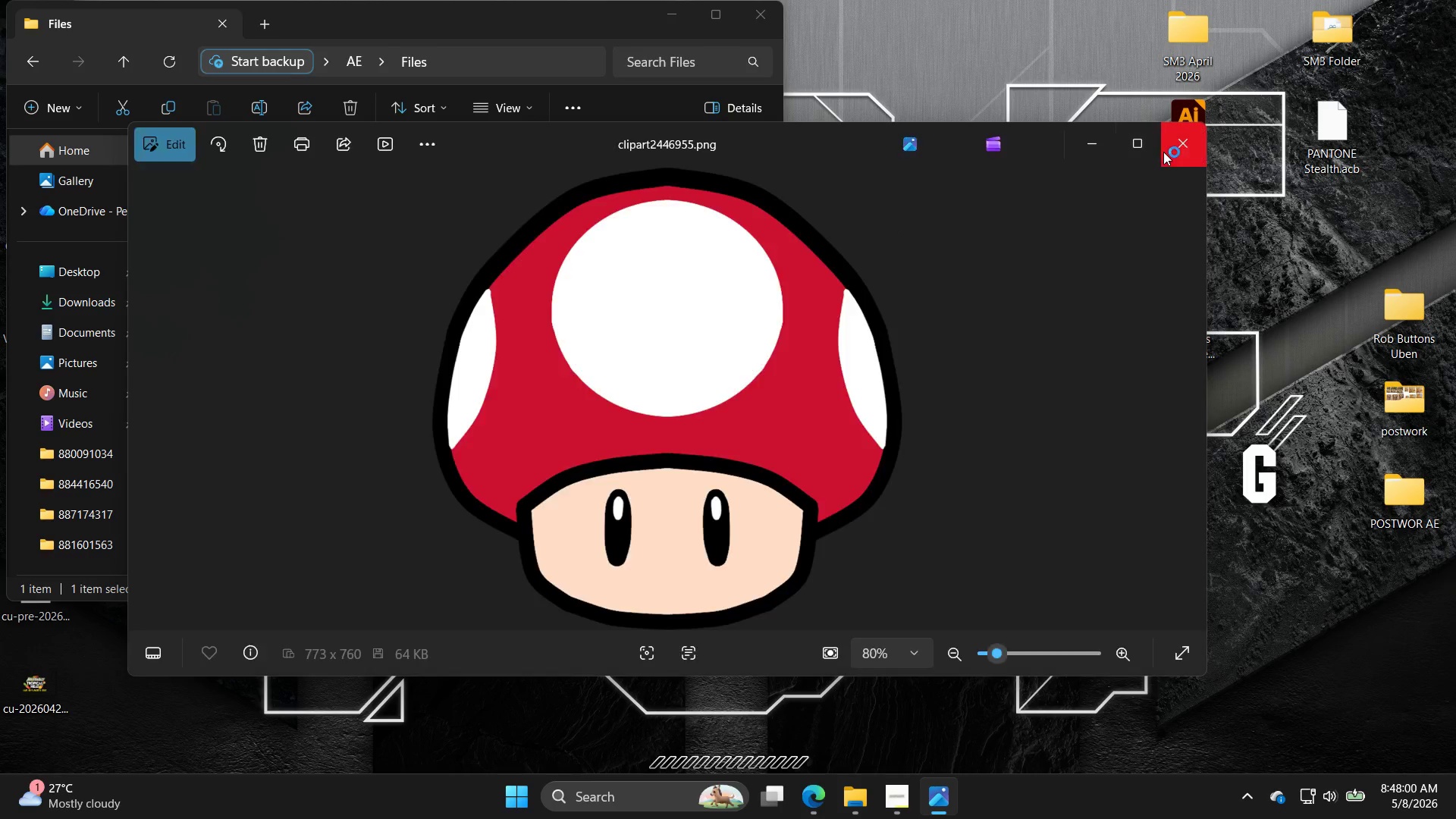 
left_click([1174, 146])
 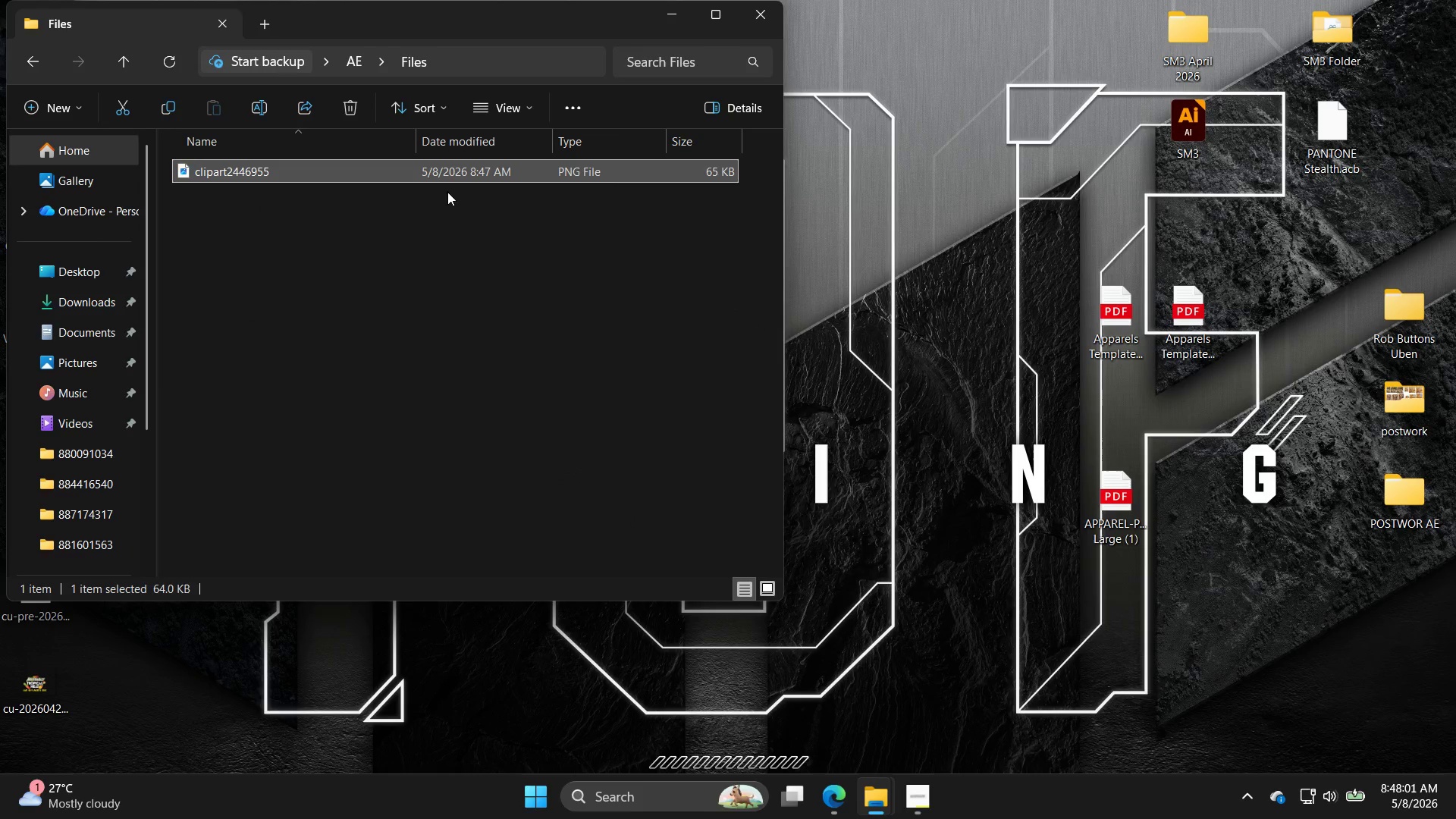 
right_click([352, 168])
 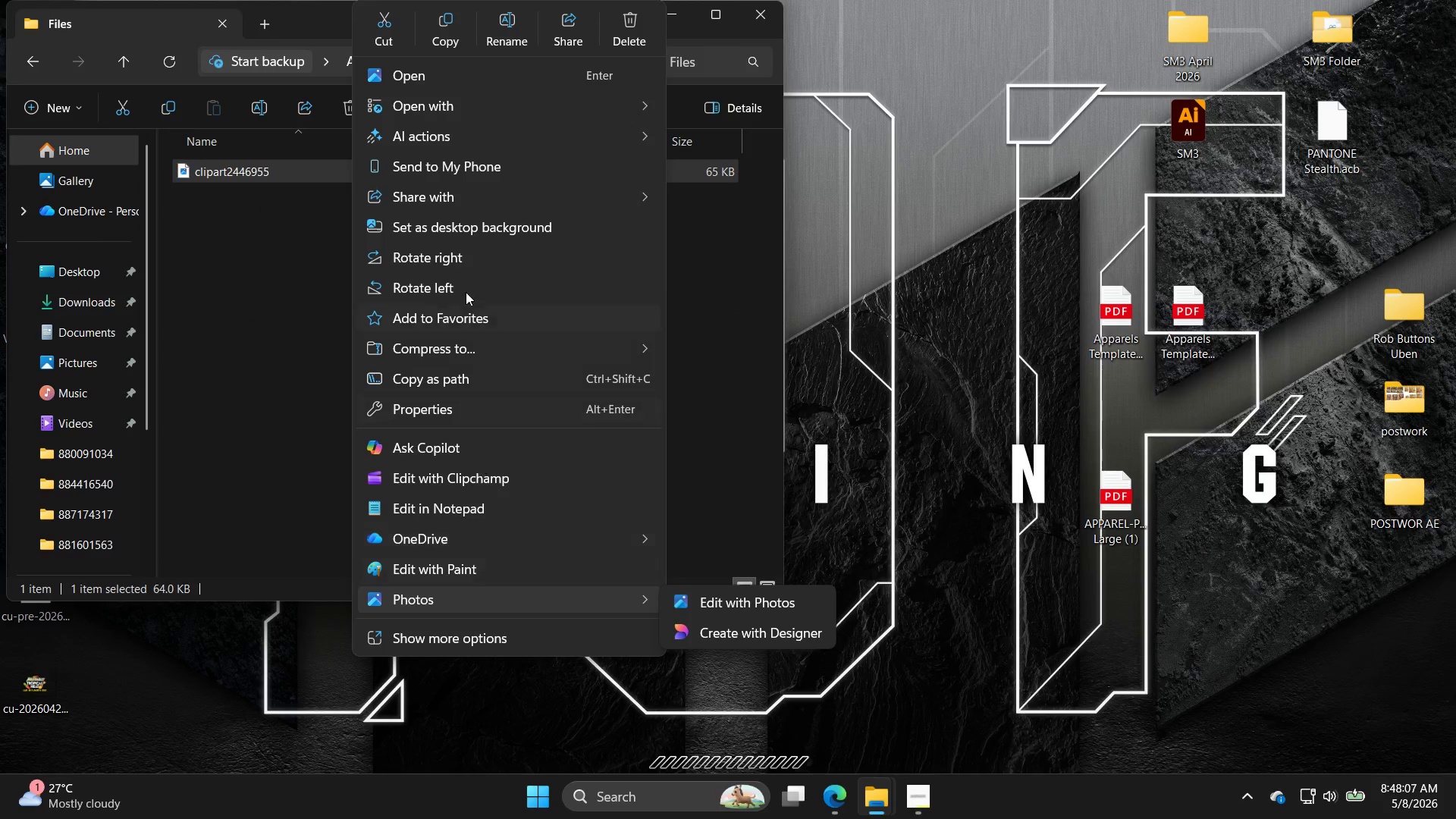 
wait(6.81)
 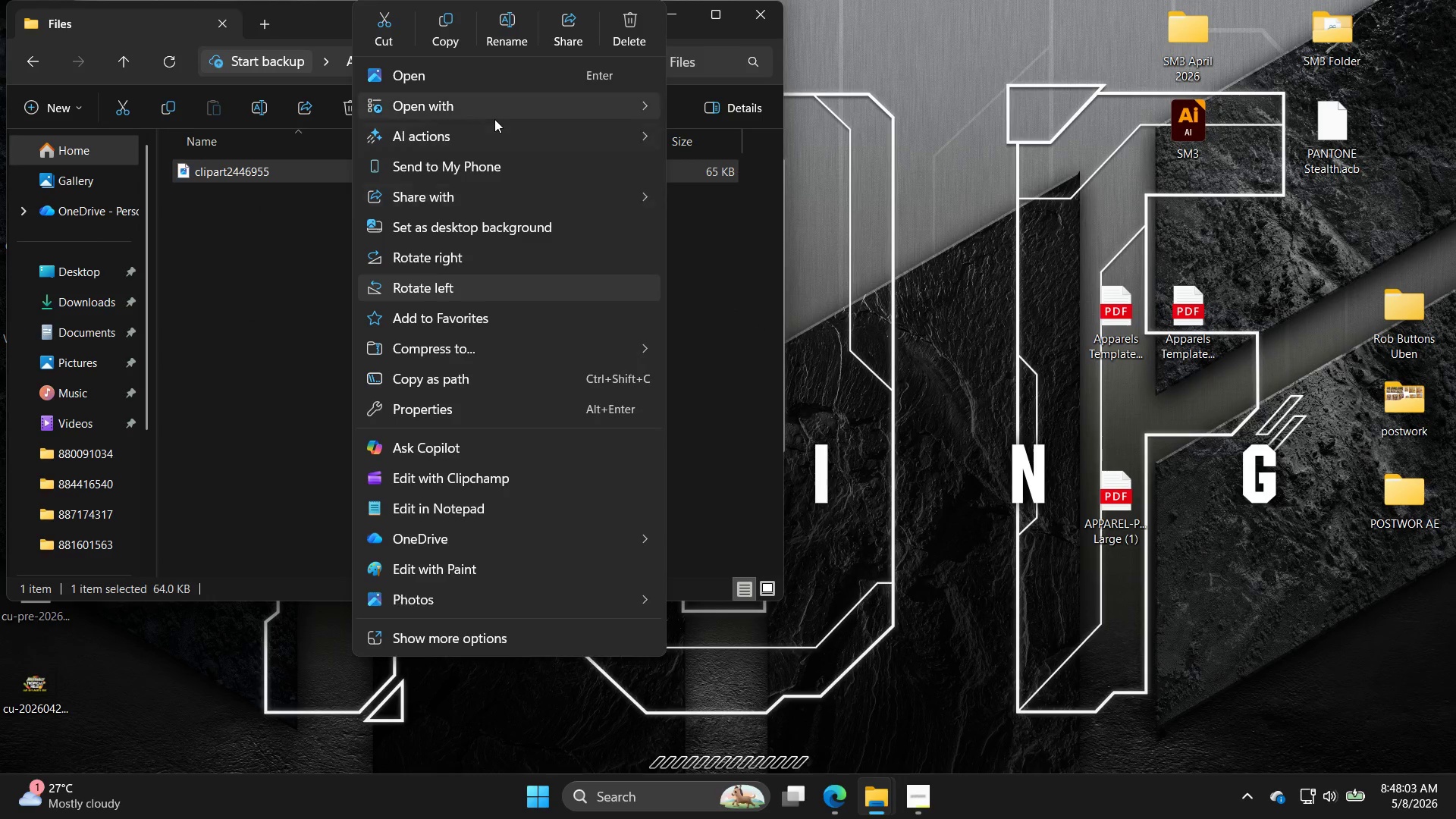 
left_click([269, 199])
 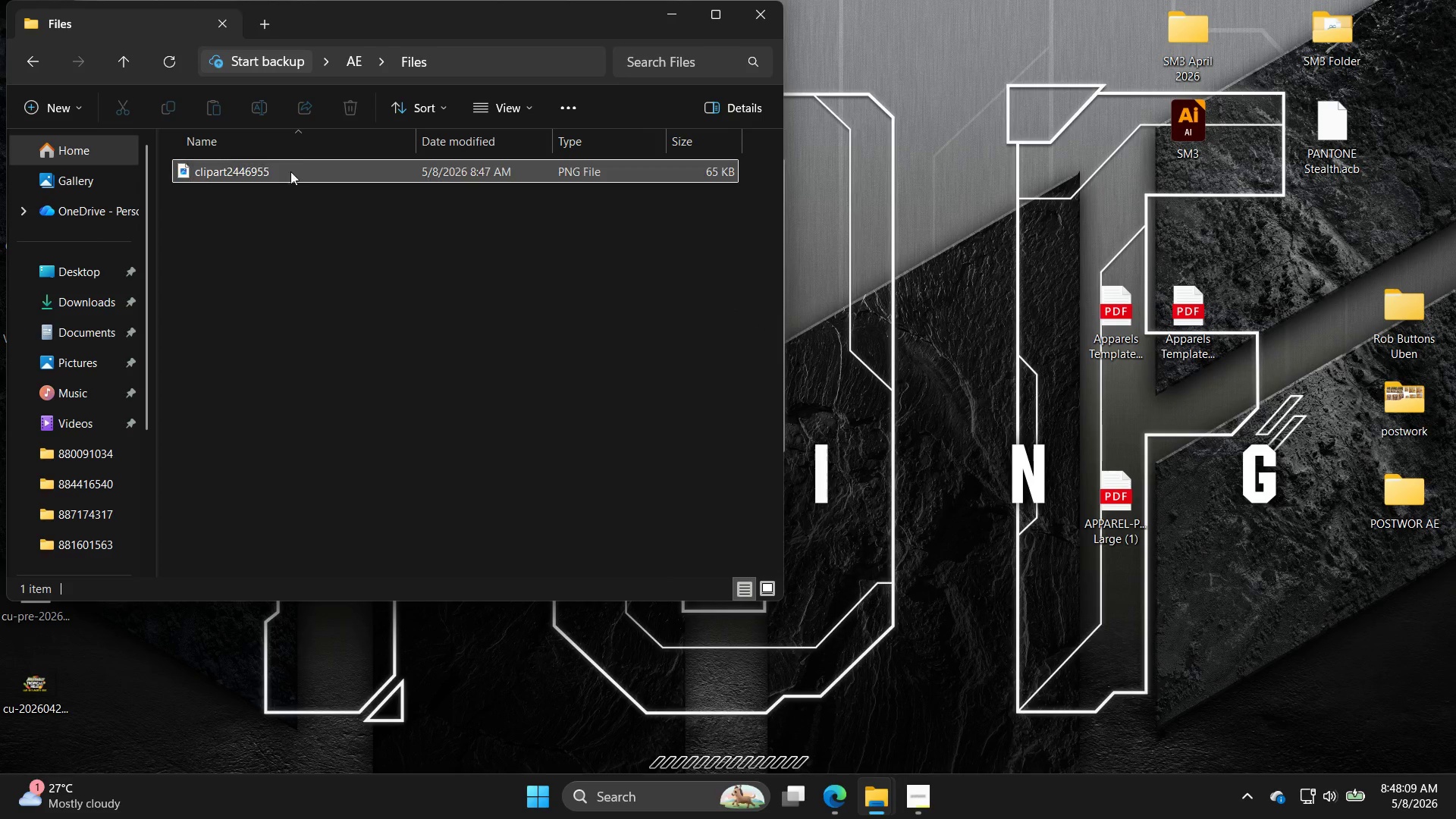 
left_click([296, 159])
 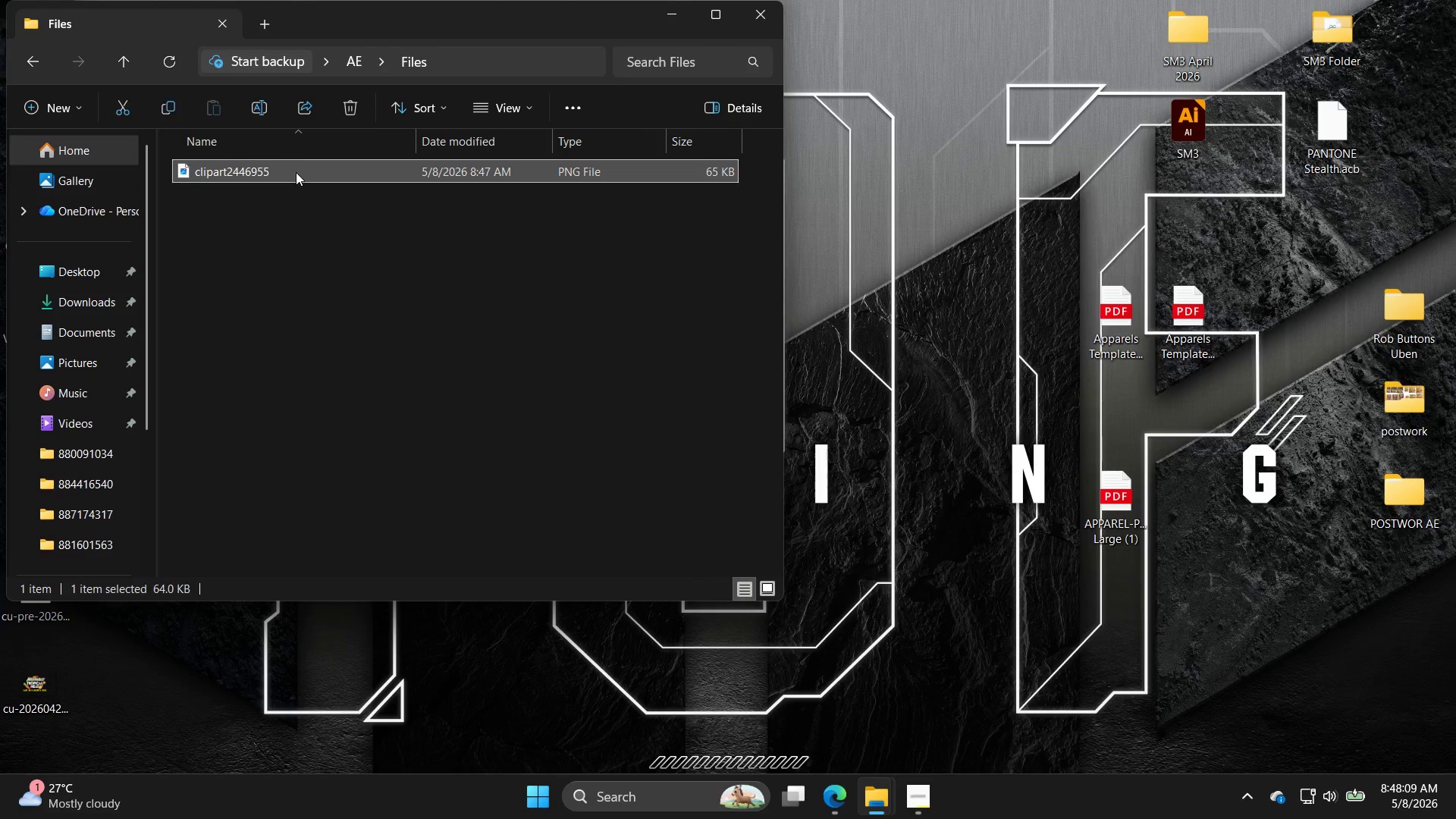 
right_click([297, 173])
 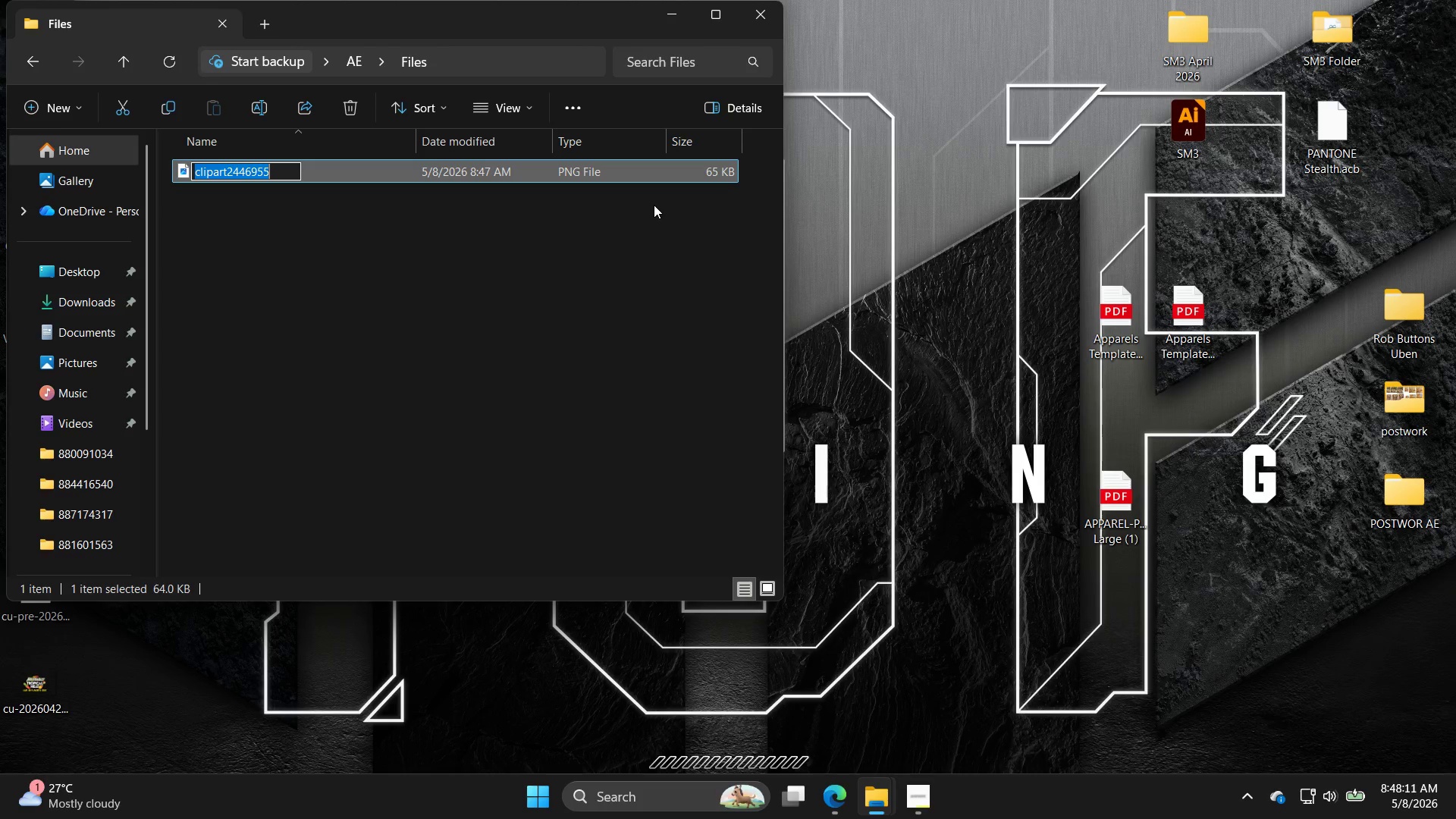 
type(mushroom)
 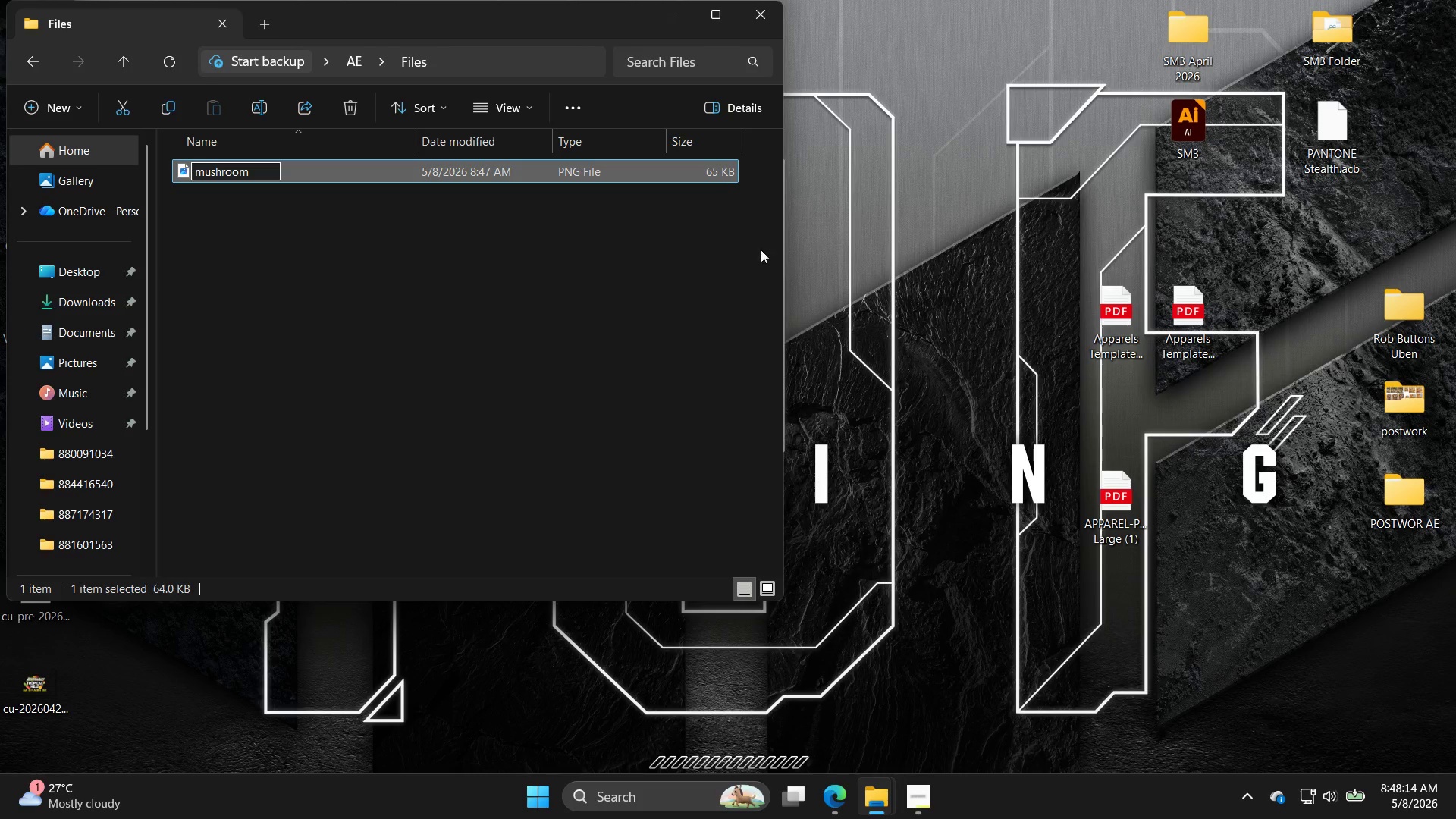 
left_click([695, 298])
 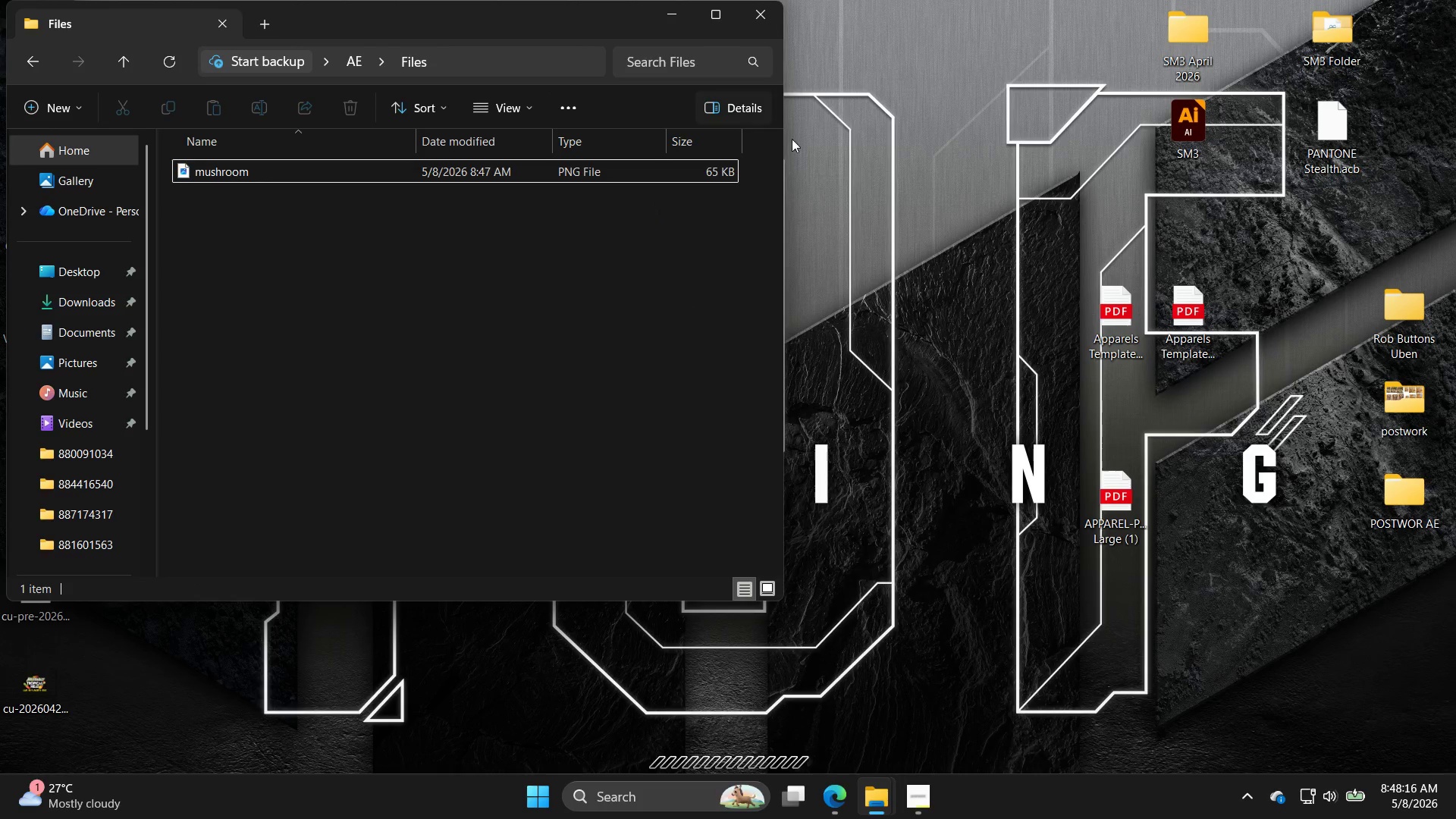 
left_click([912, 200])
 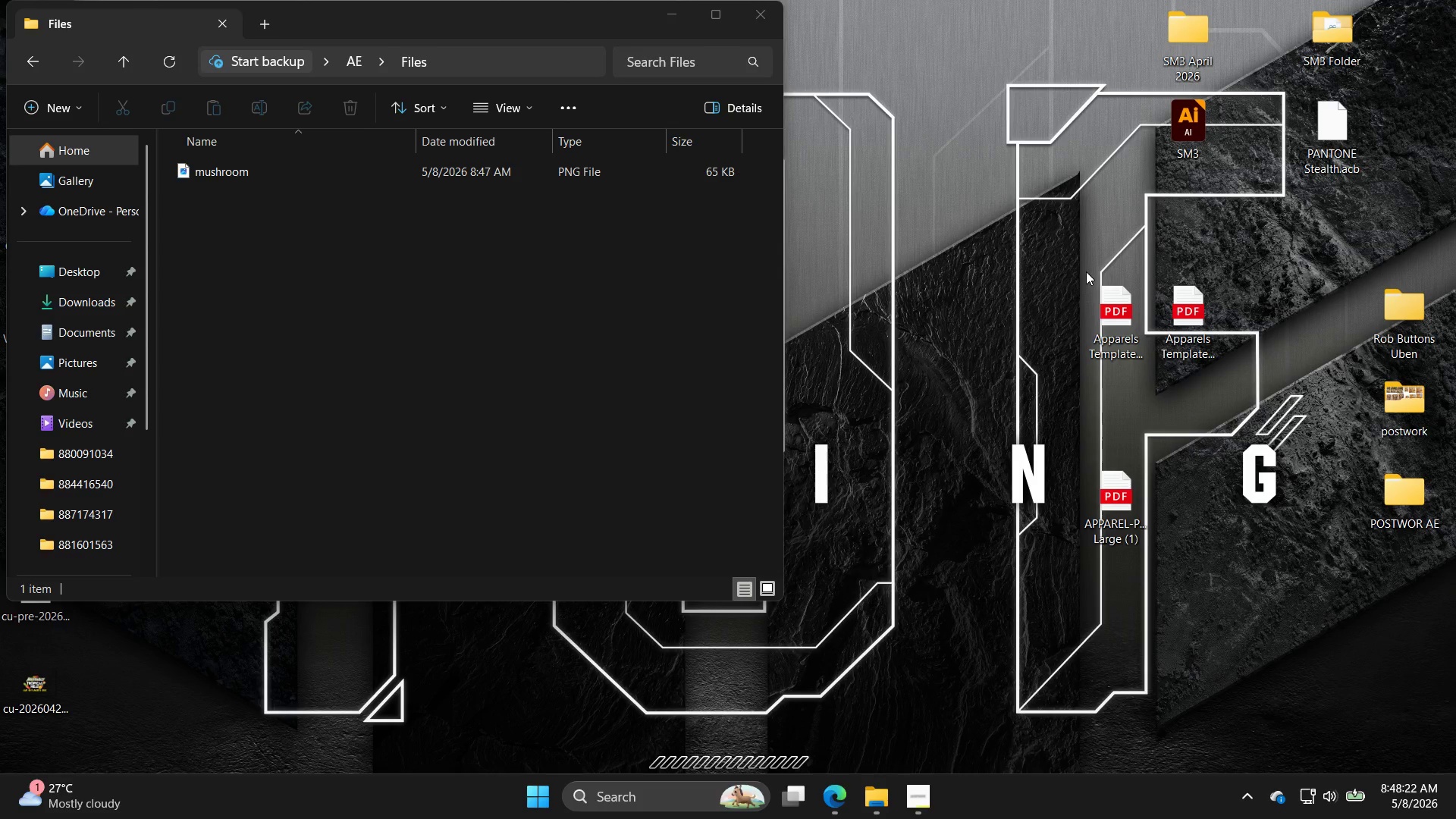 
wait(10.31)
 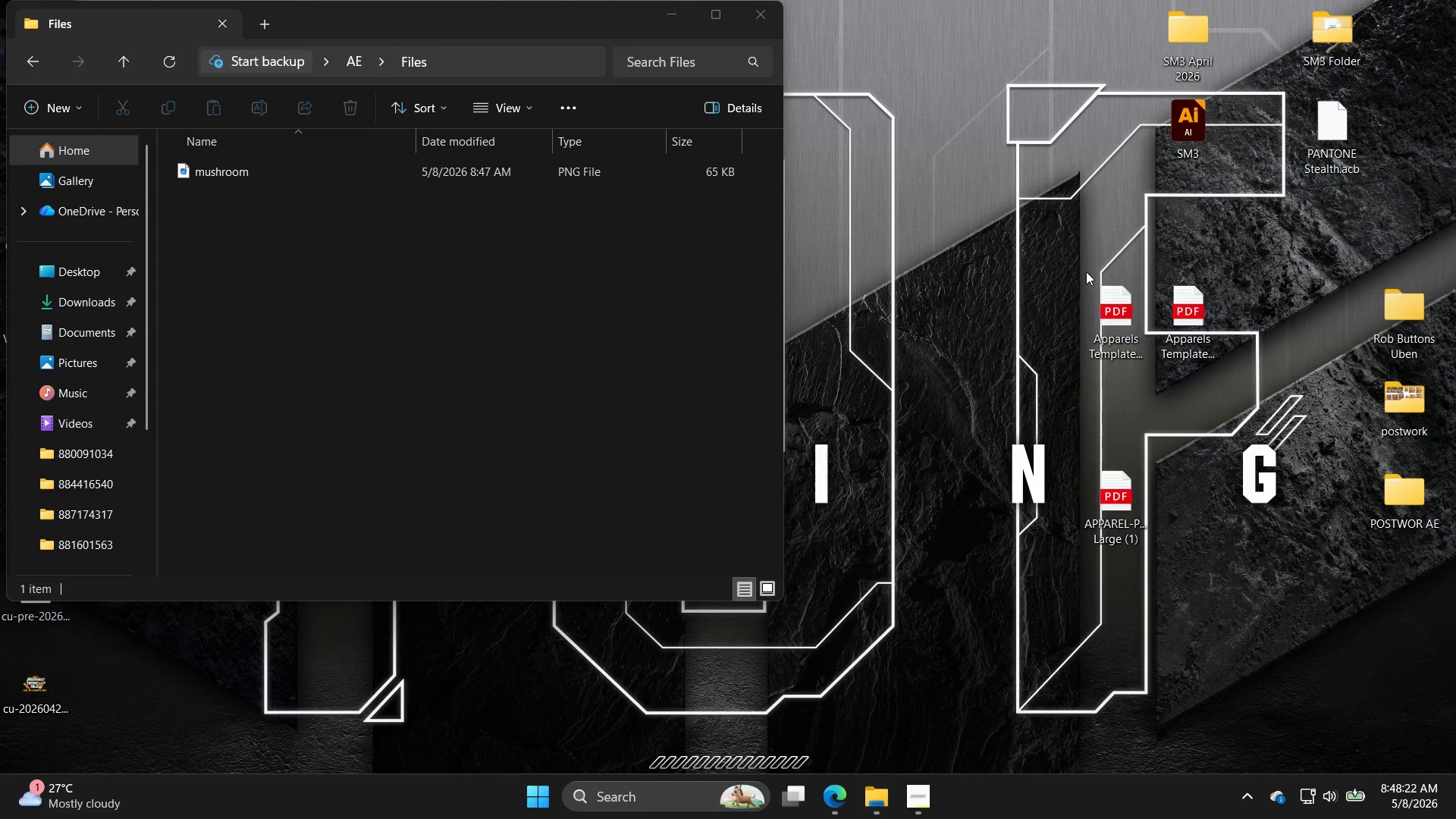 
double_click([278, 212])
 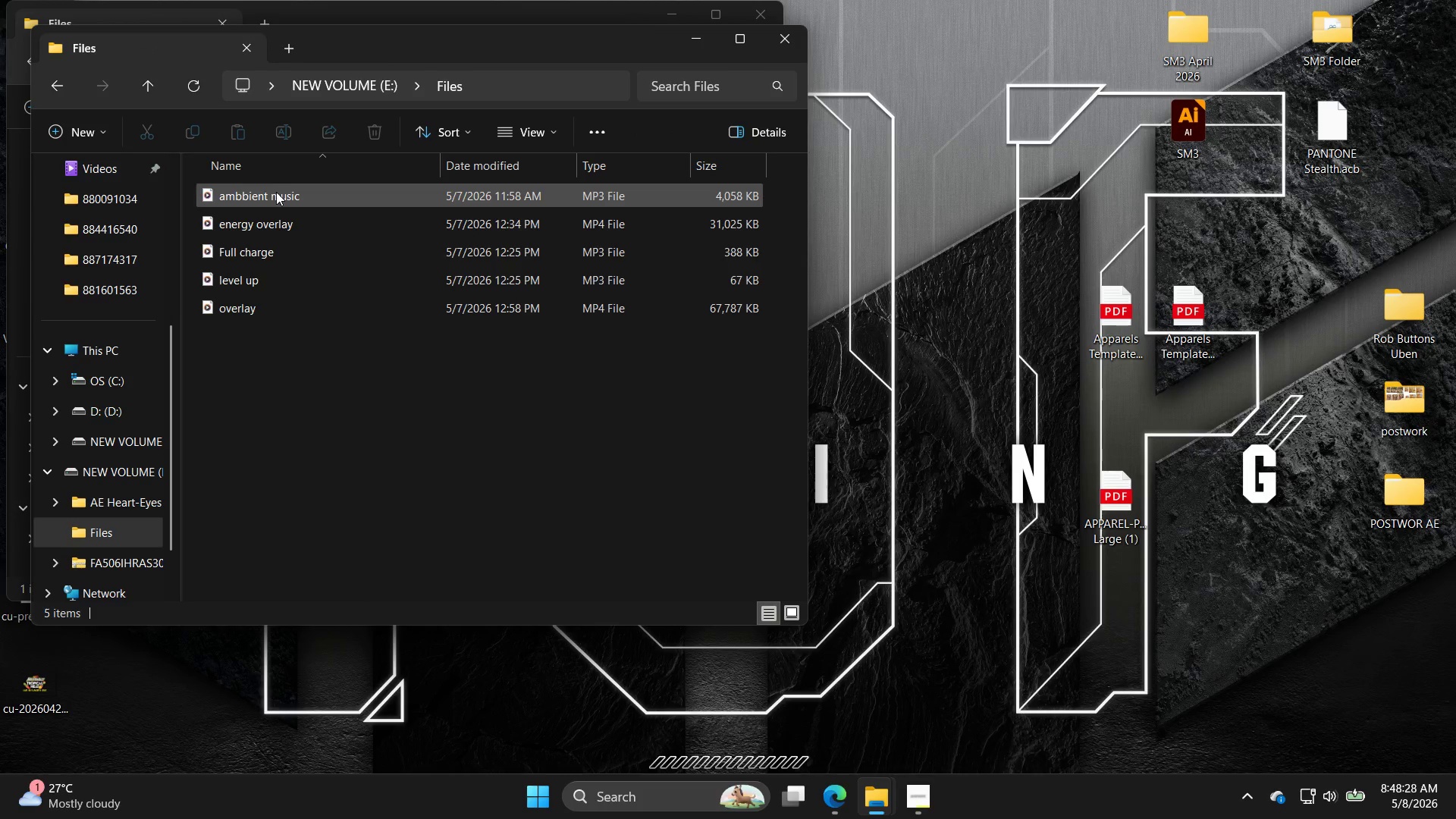 
left_click([276, 192])
 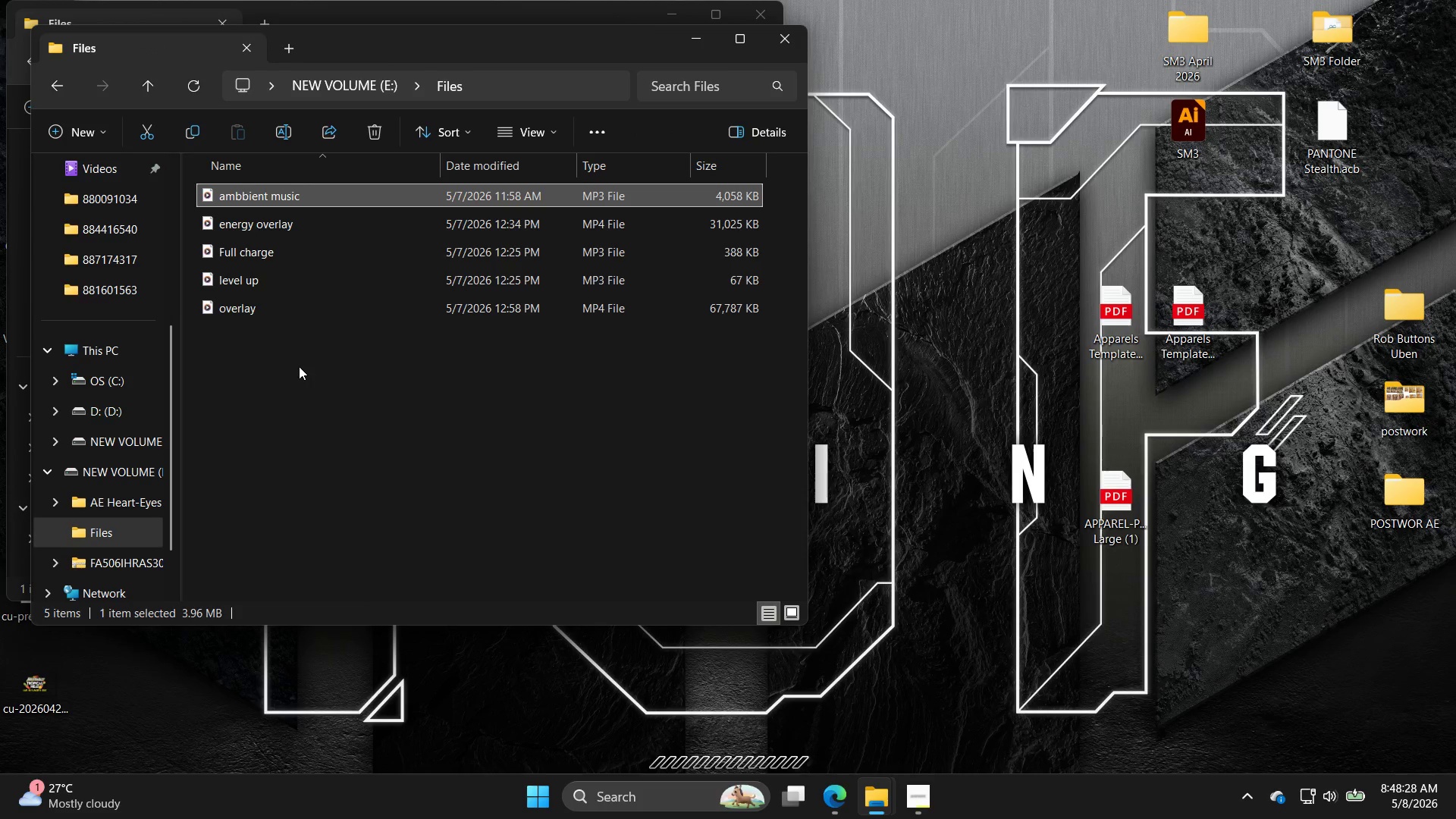 
hold_key(key=ShiftLeft, duration=0.58)
left_click([296, 306])
 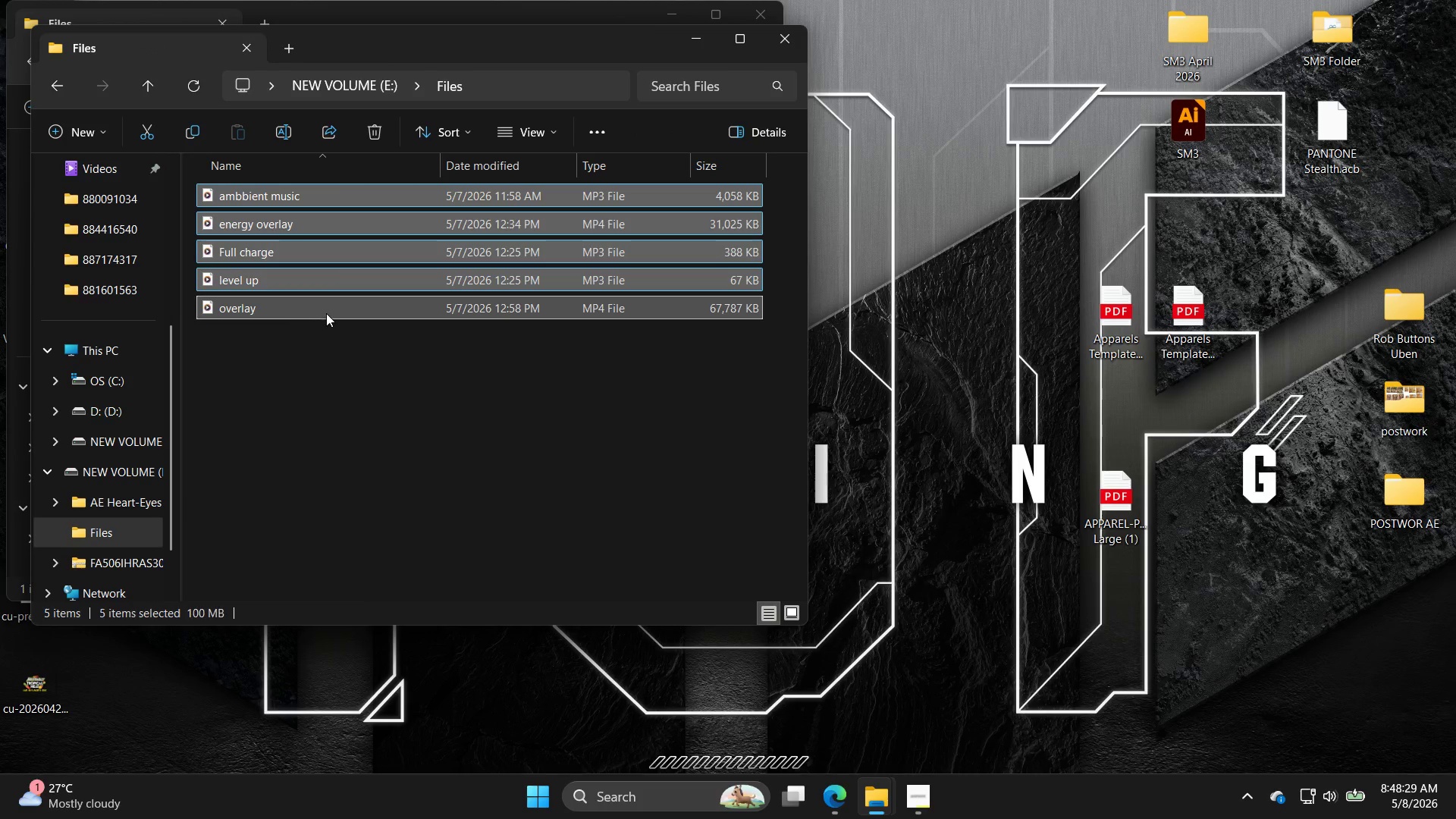 
key(Control+X)
 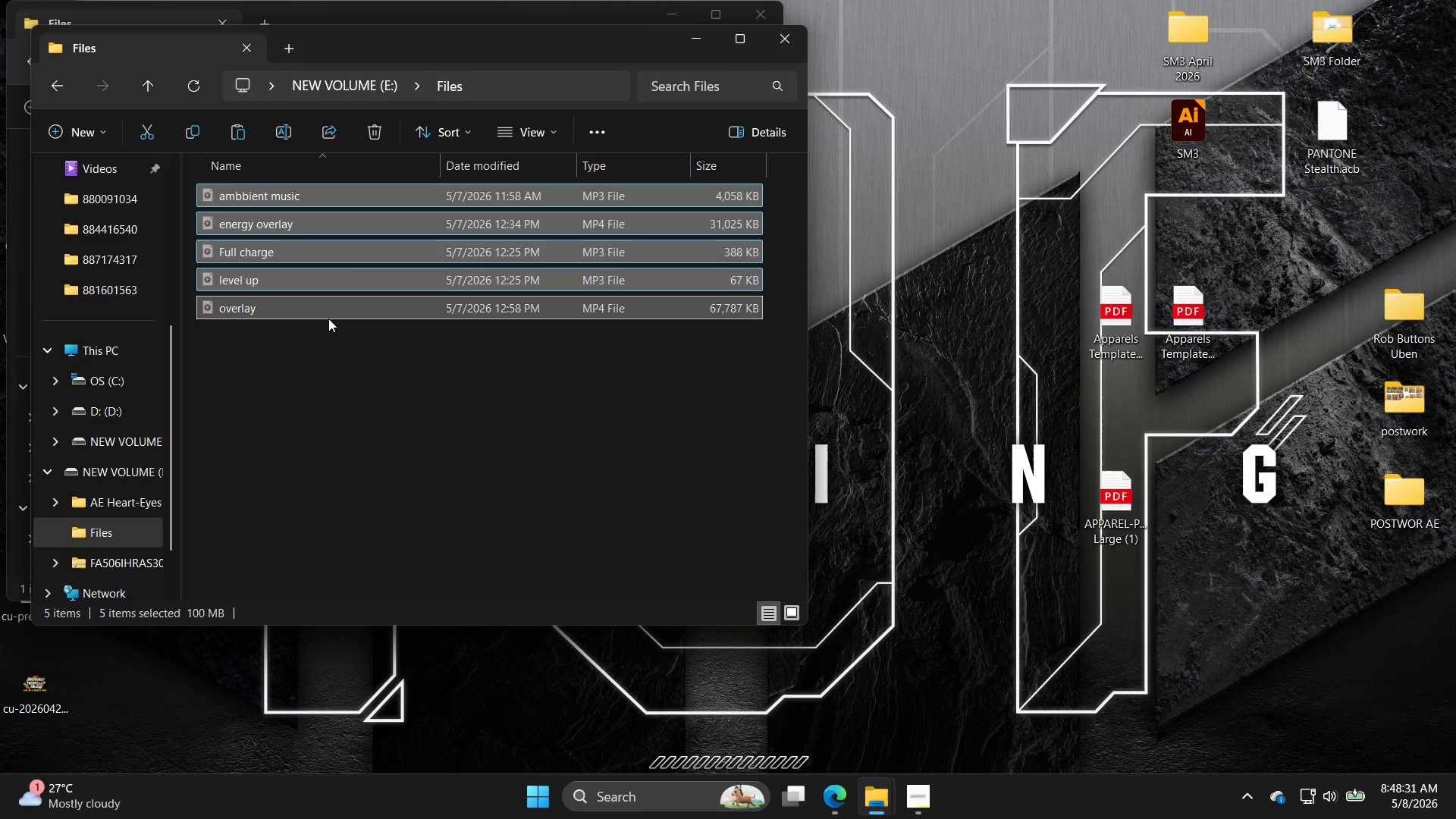 
key(Control+C)
 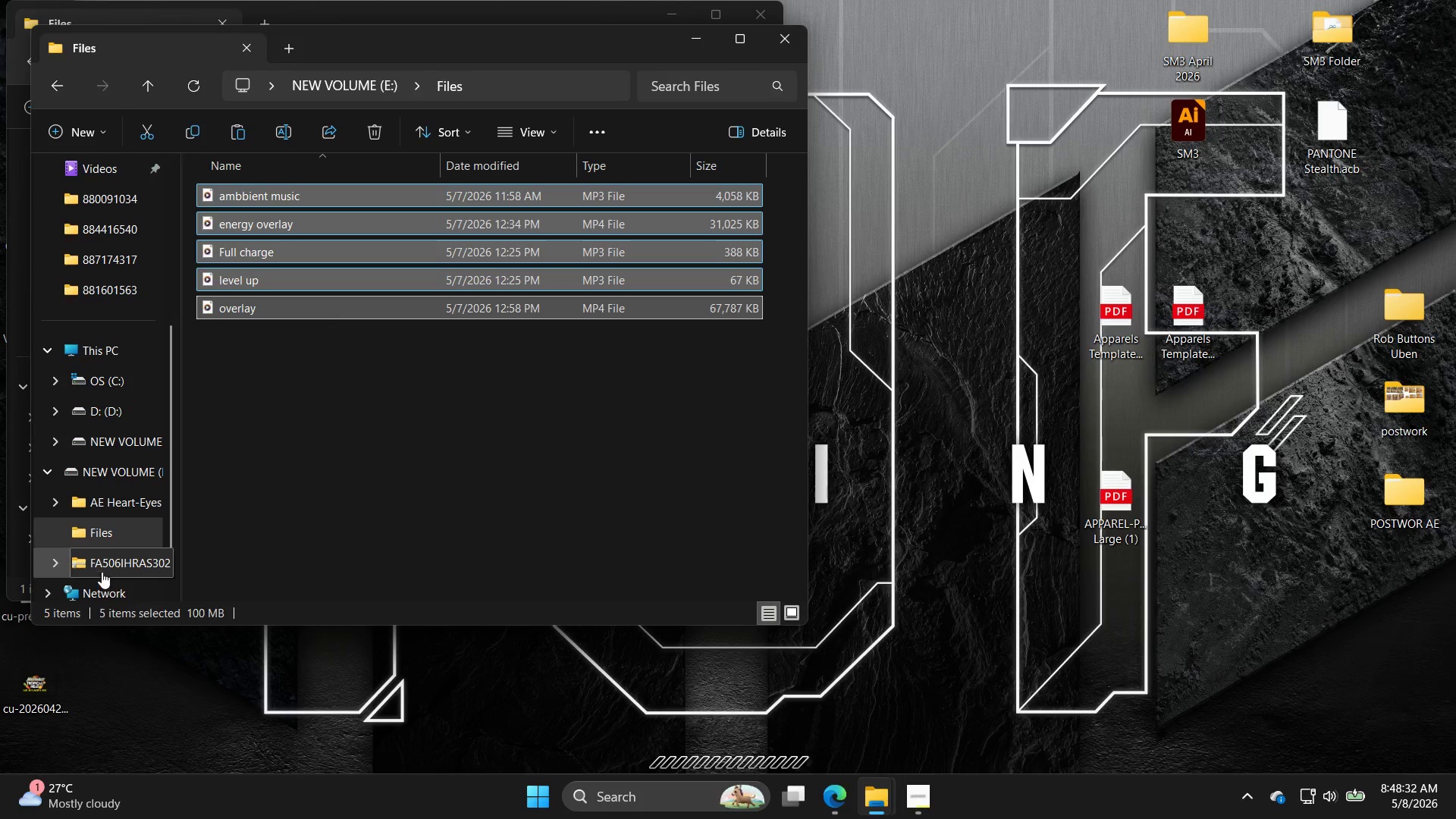 
left_click([114, 531])
 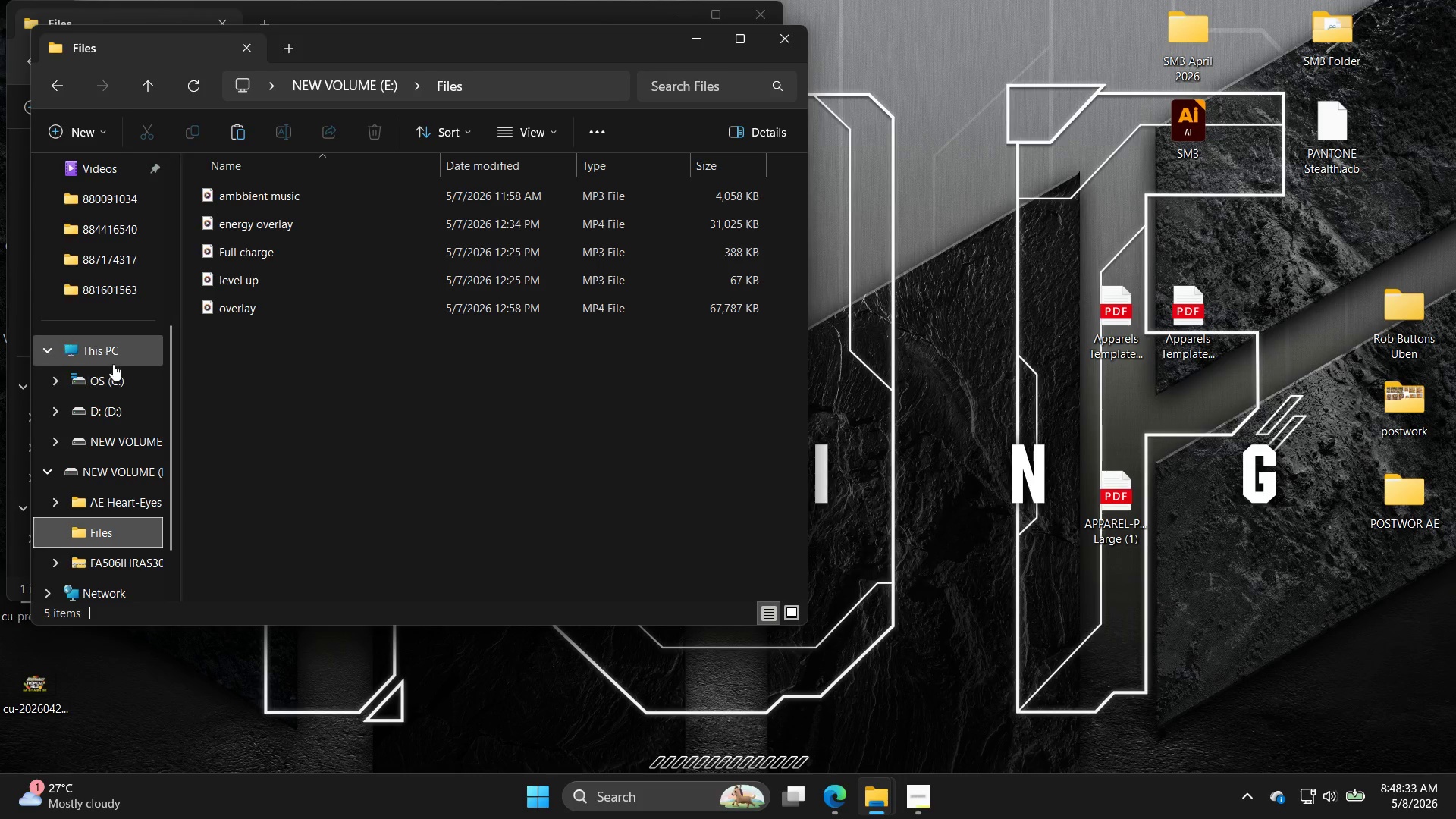 
left_click([113, 350])
 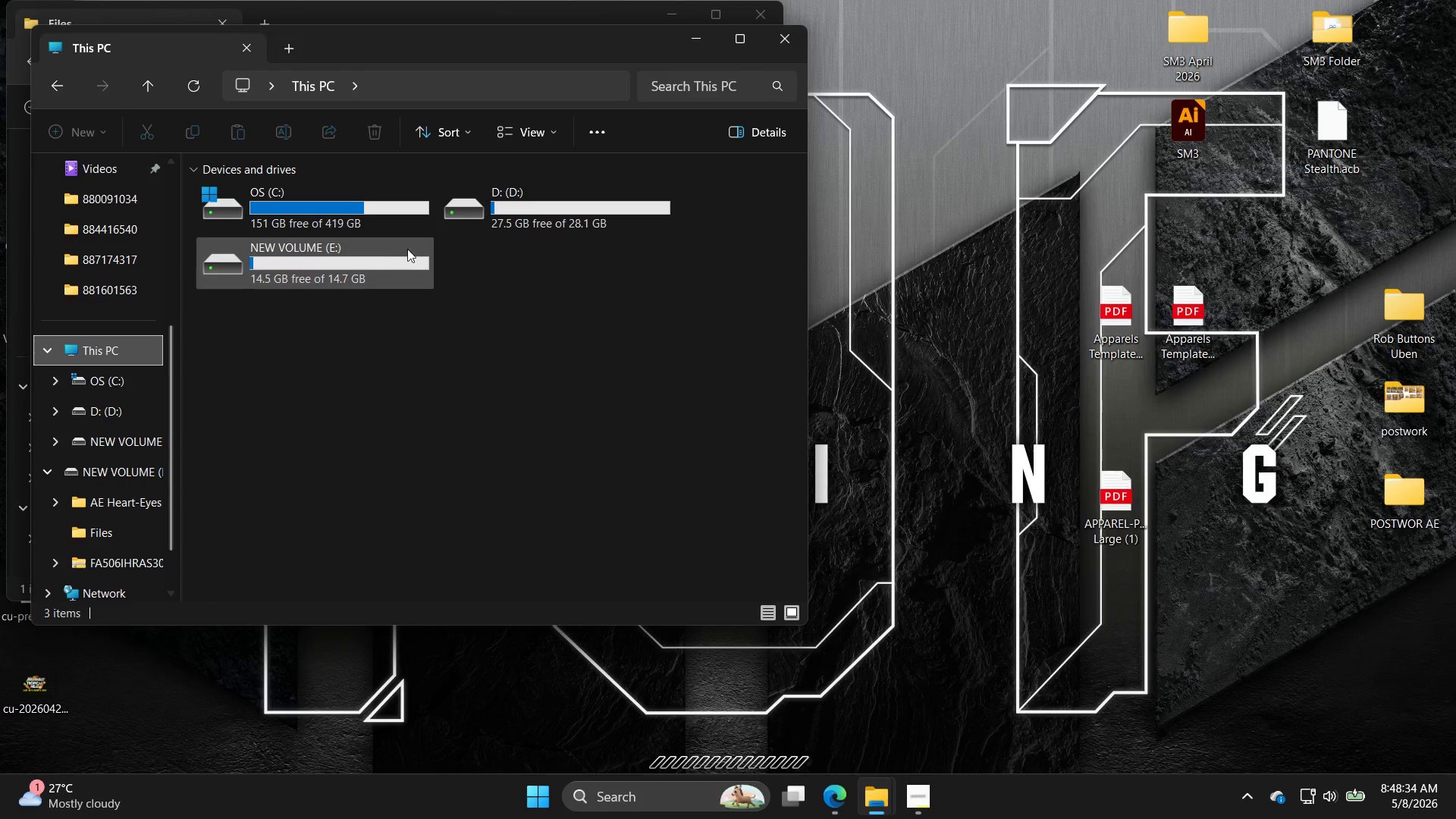 
double_click([525, 209])
 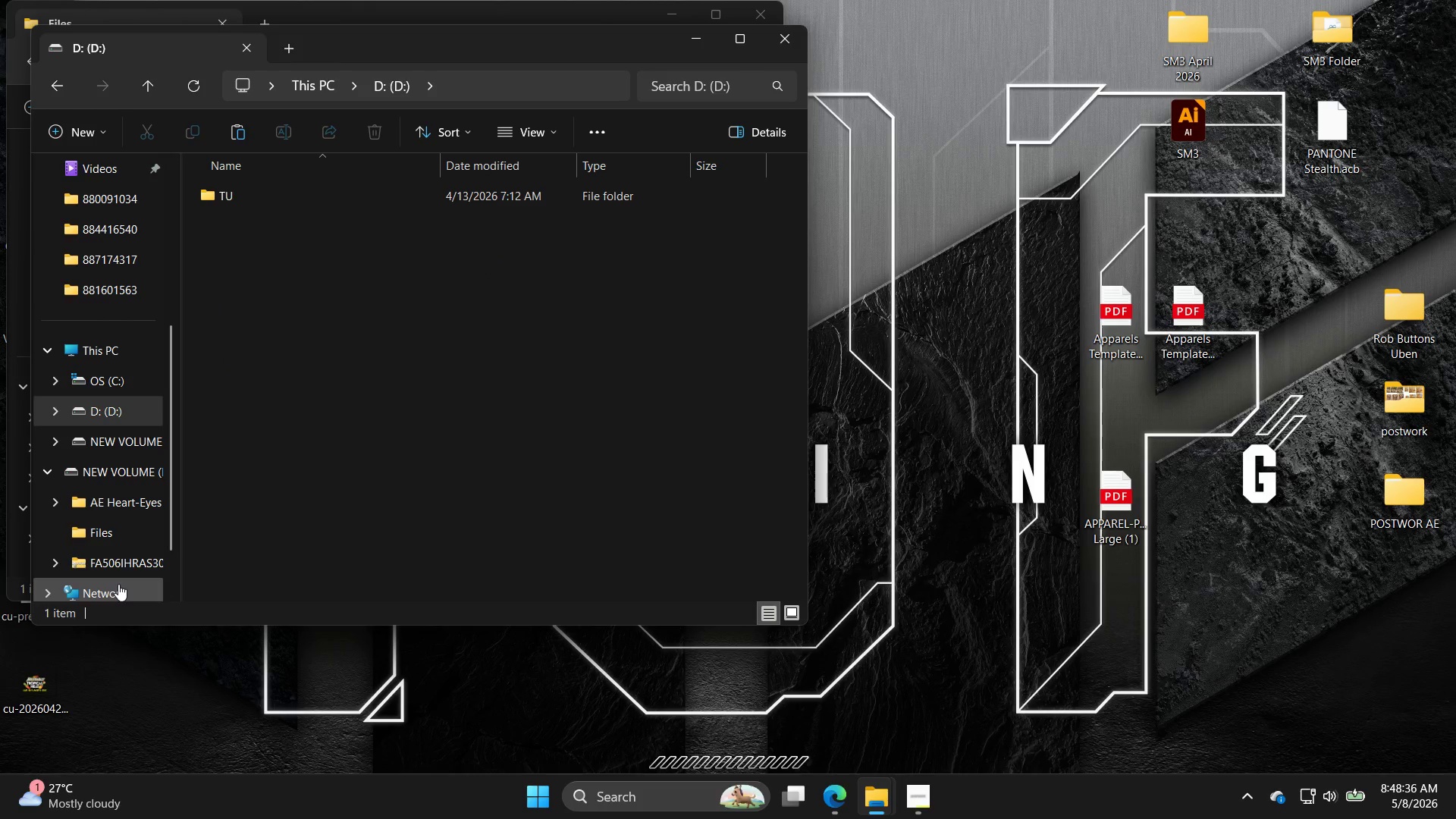 
left_click([129, 440])
 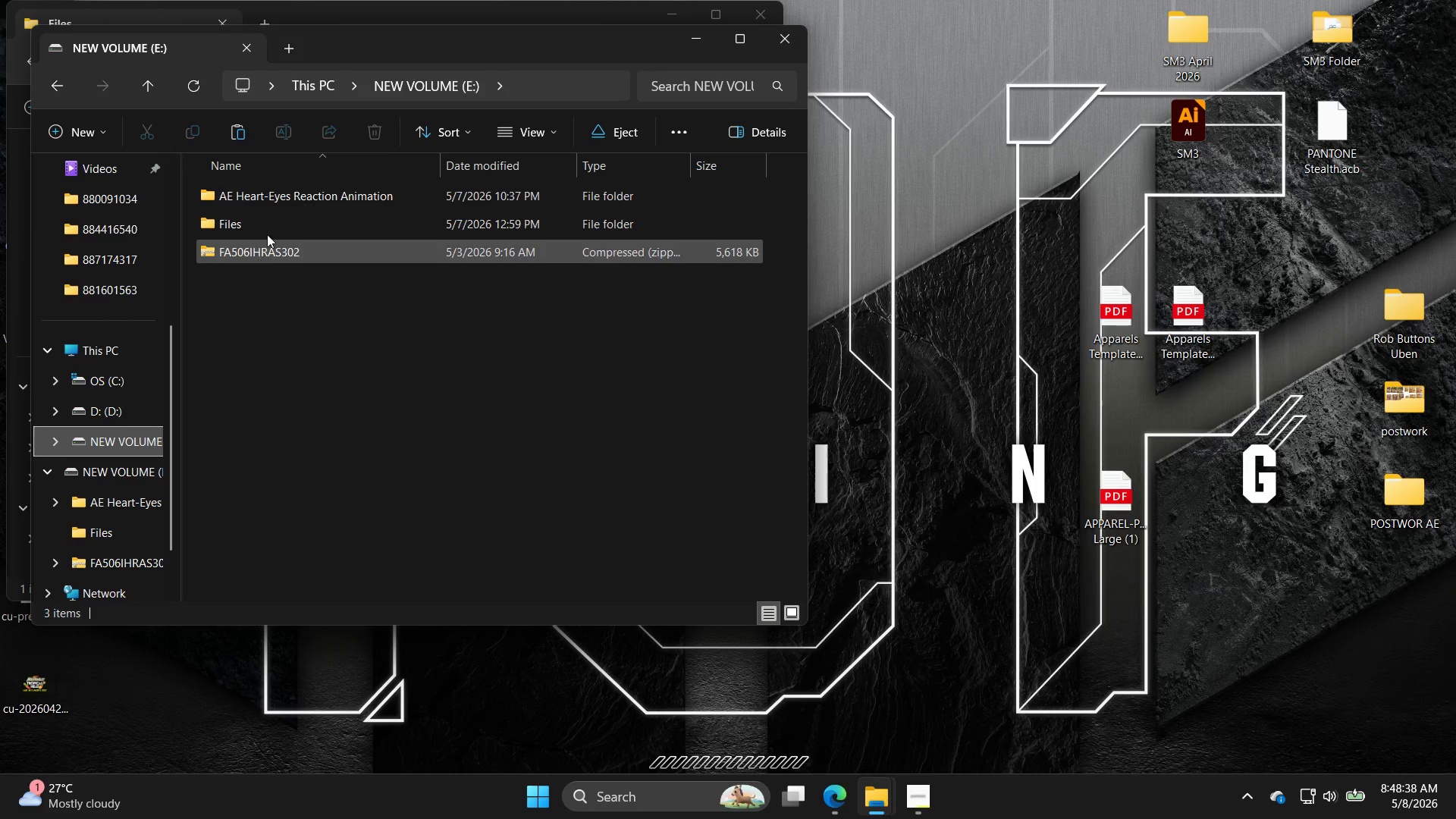 
double_click([275, 204])
 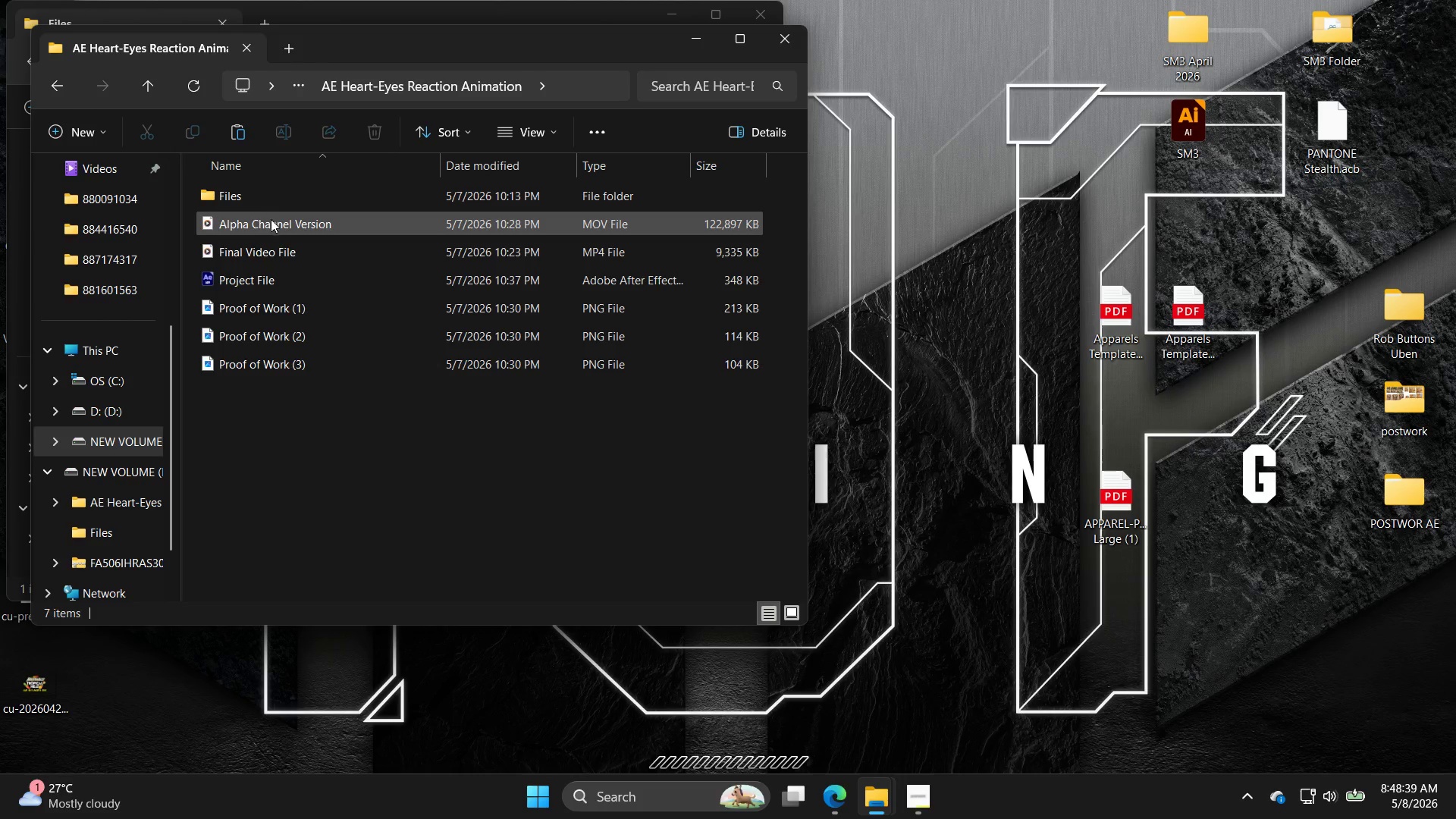 
double_click([268, 194])
 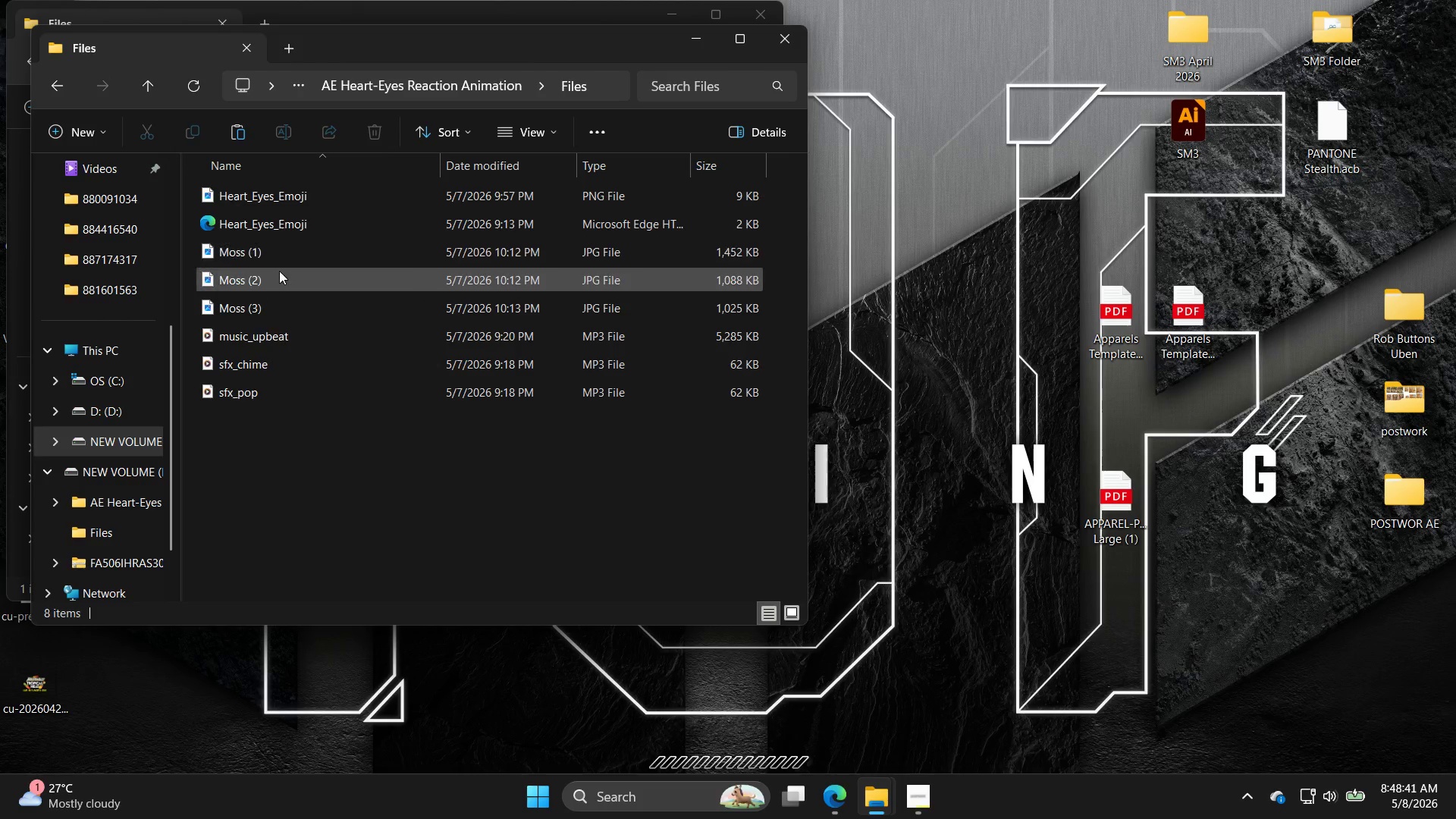 
left_click([284, 249])
 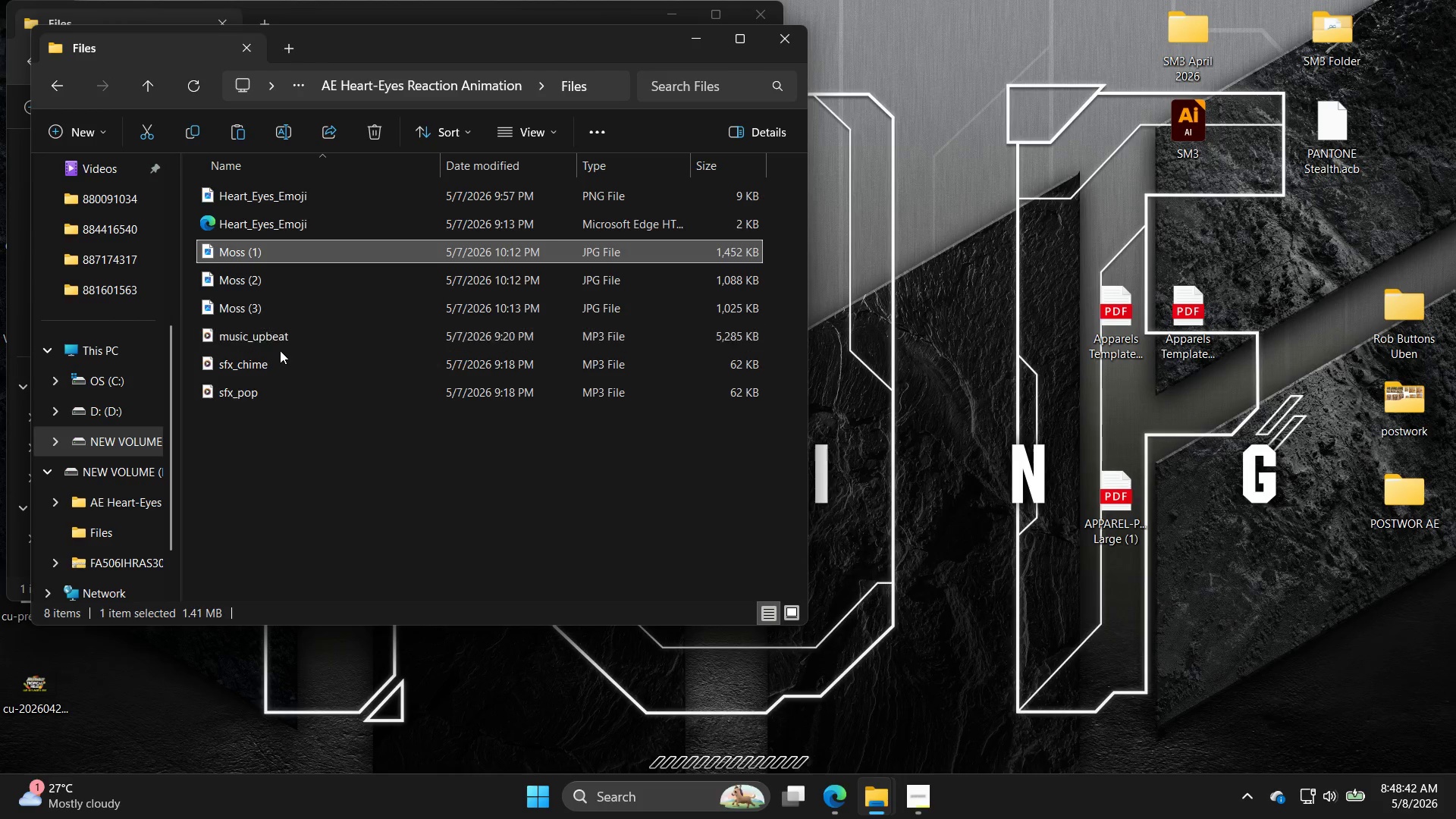 
left_click([281, 335])
 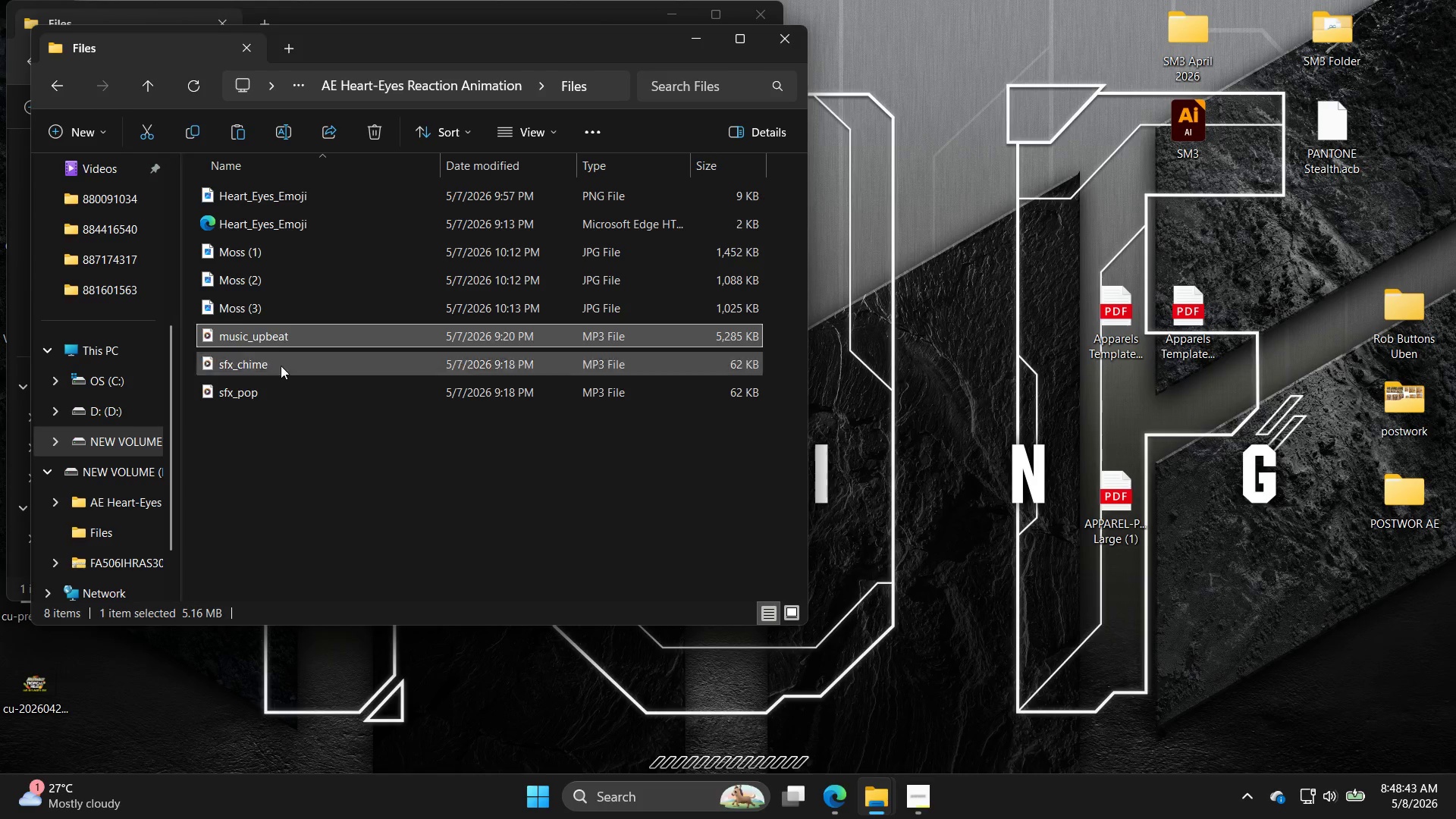 
hold_key(key=ShiftLeft, duration=0.88)
left_click([279, 403])
 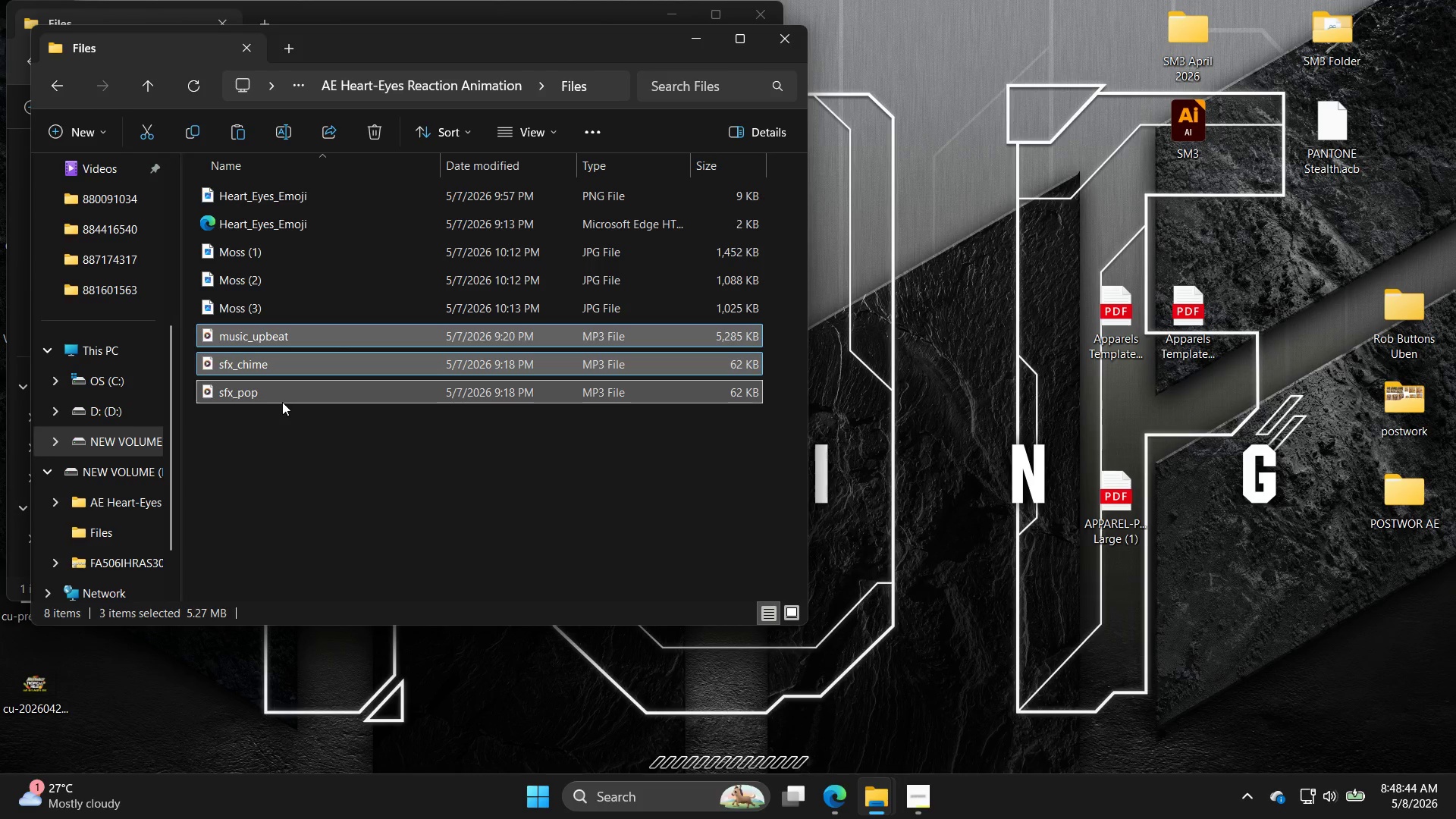 
key(Control+C)
 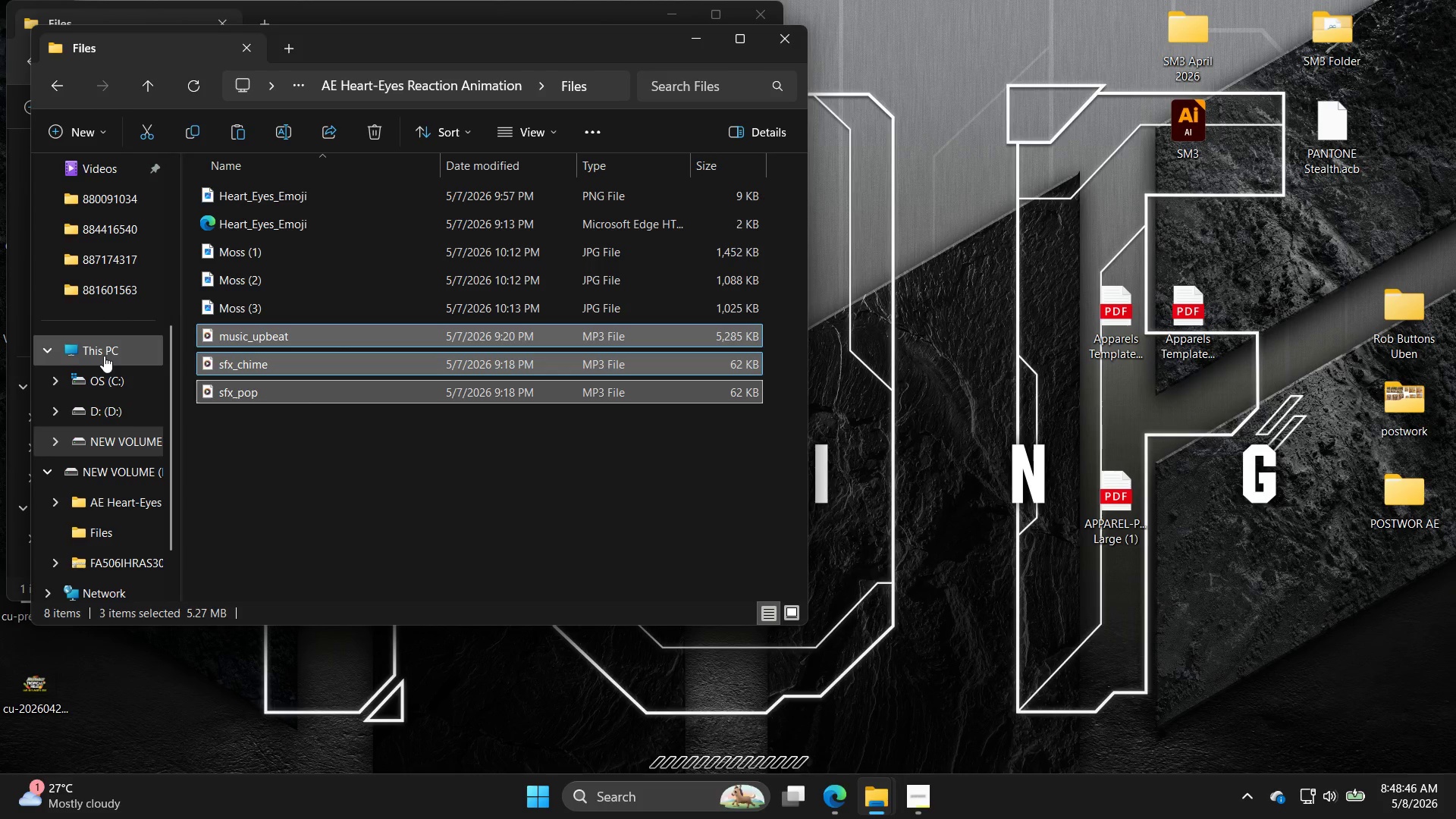 
left_click([104, 356])
 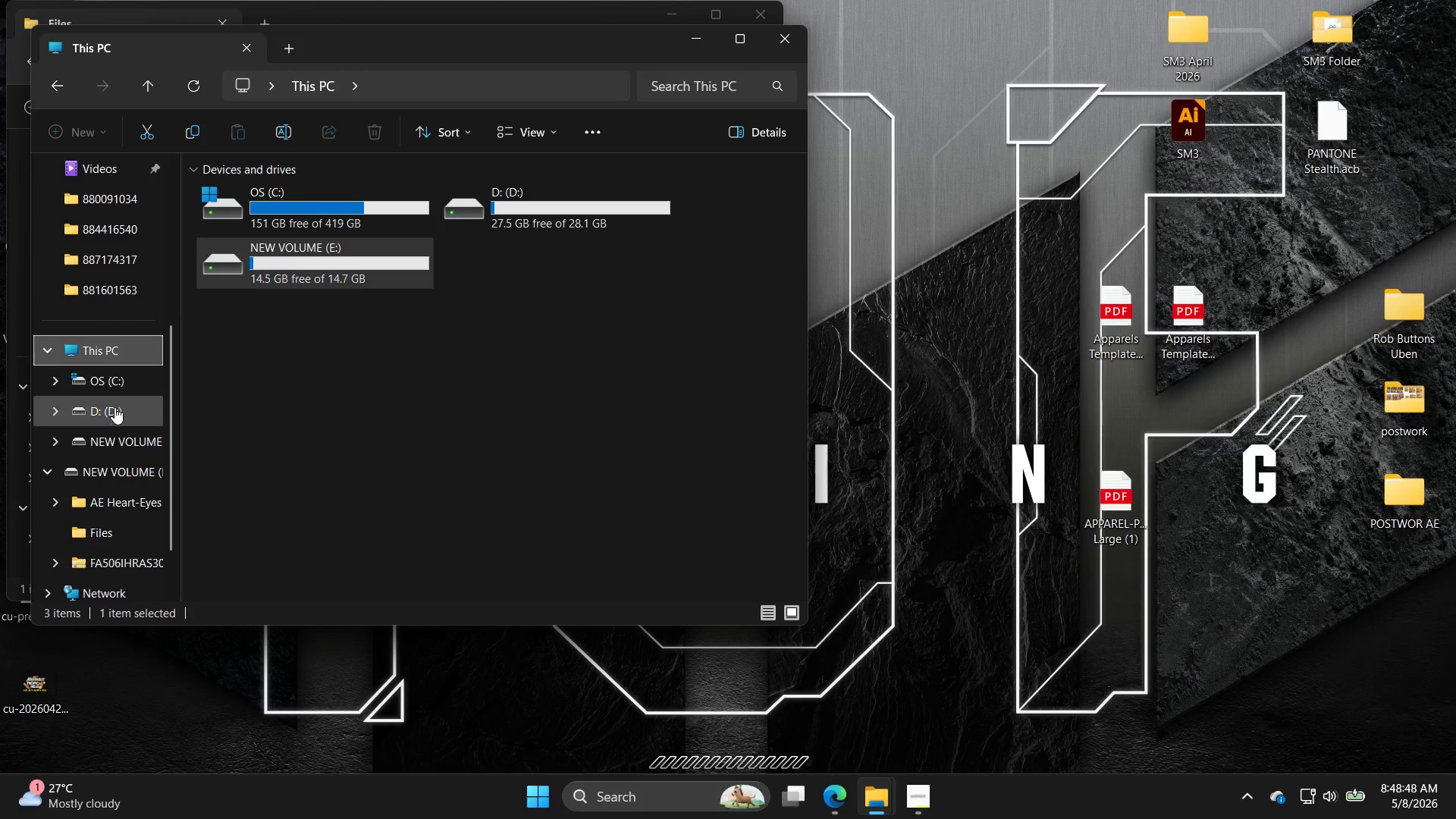 
double_click([119, 447])
 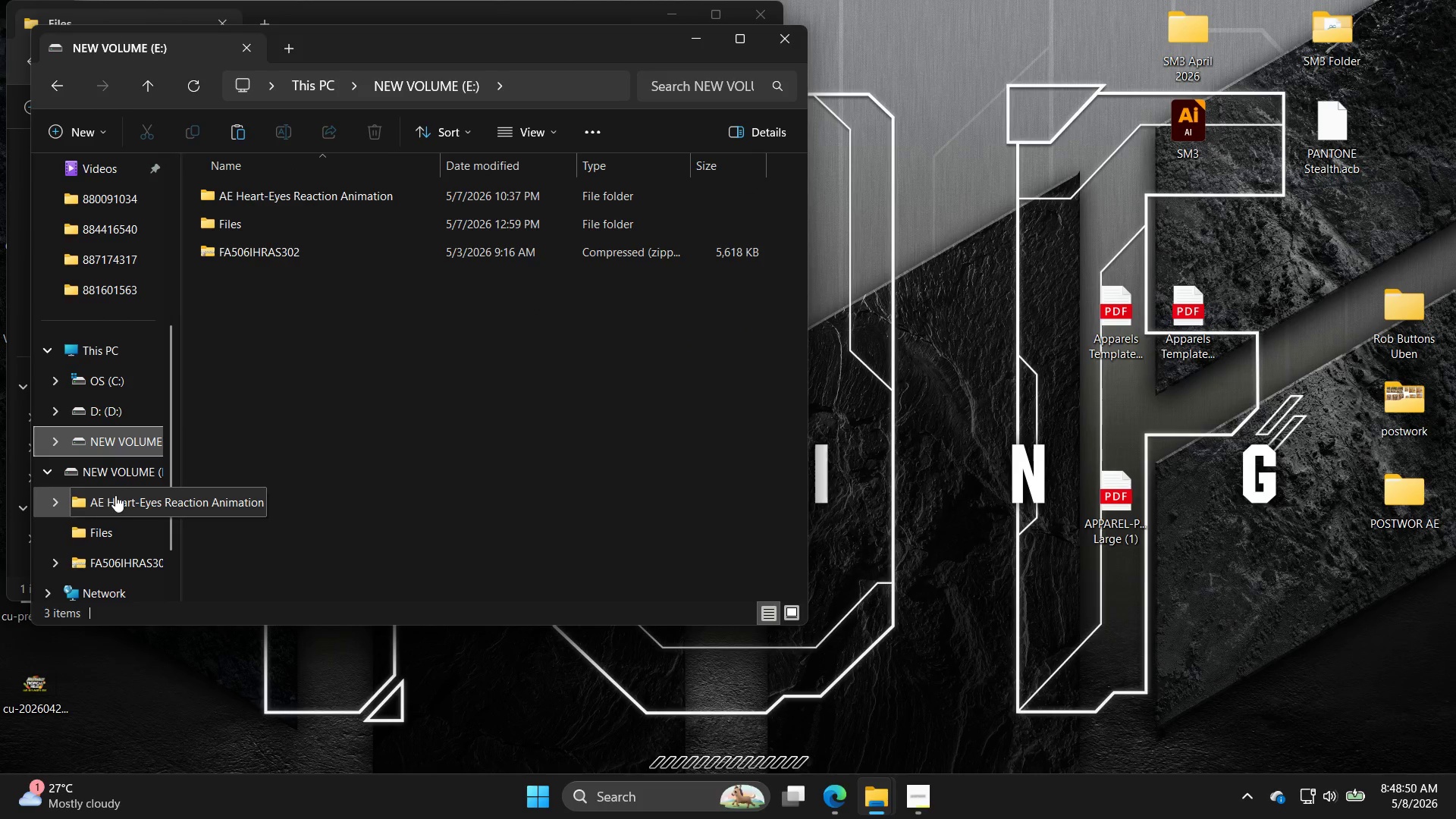 
left_click([116, 489])
 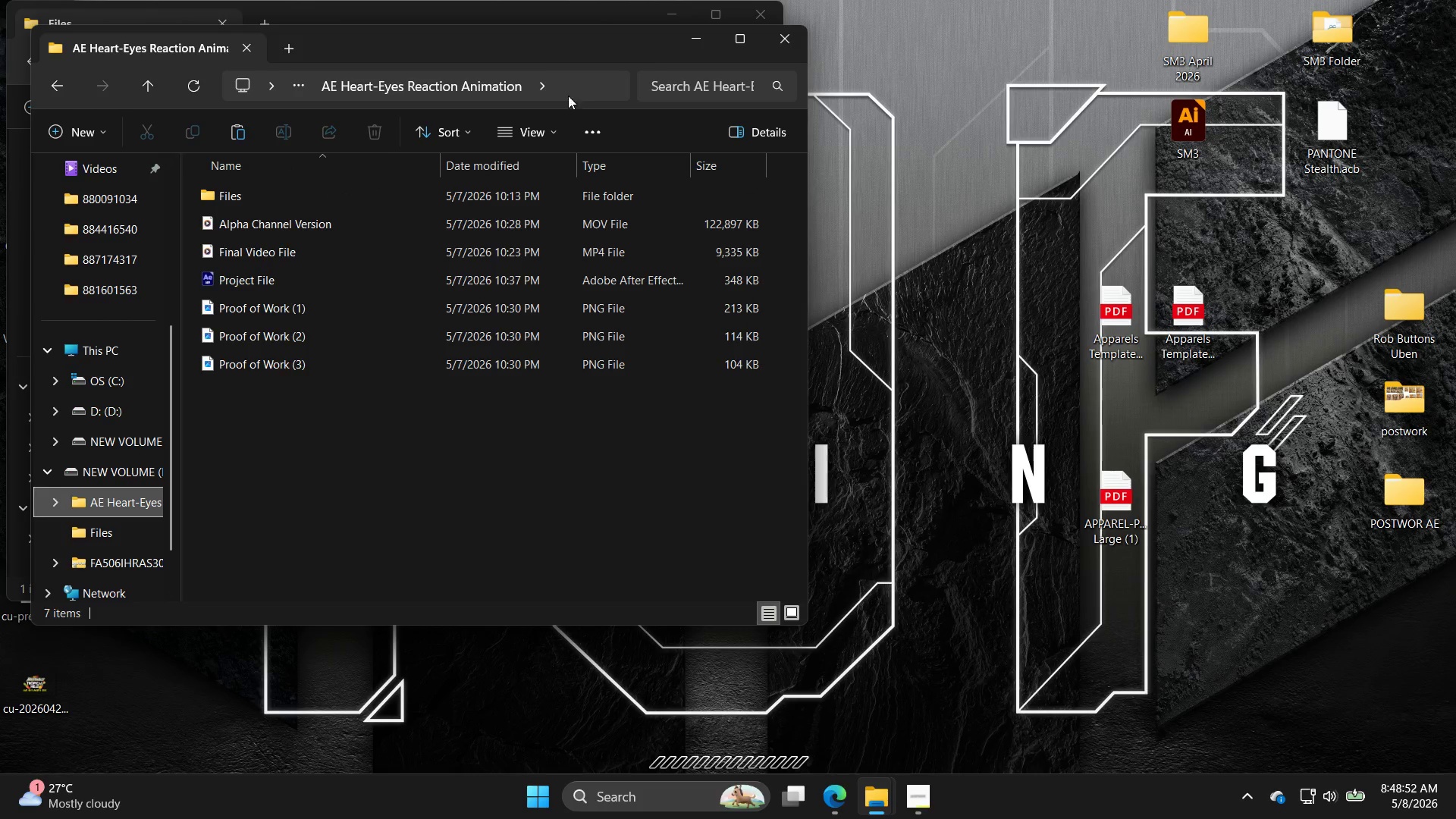 
double_click([669, 11])
 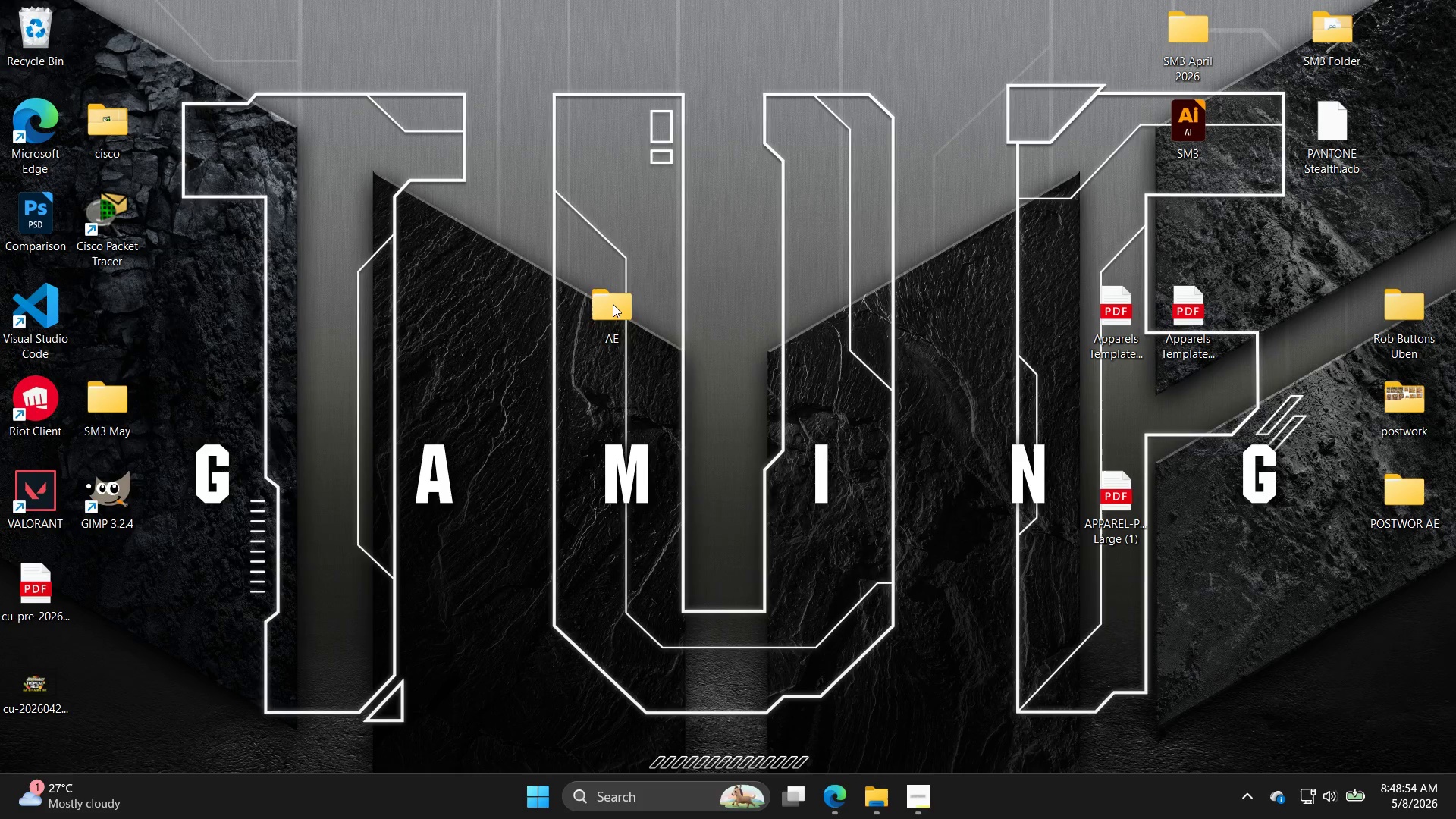 
double_click([616, 304])
 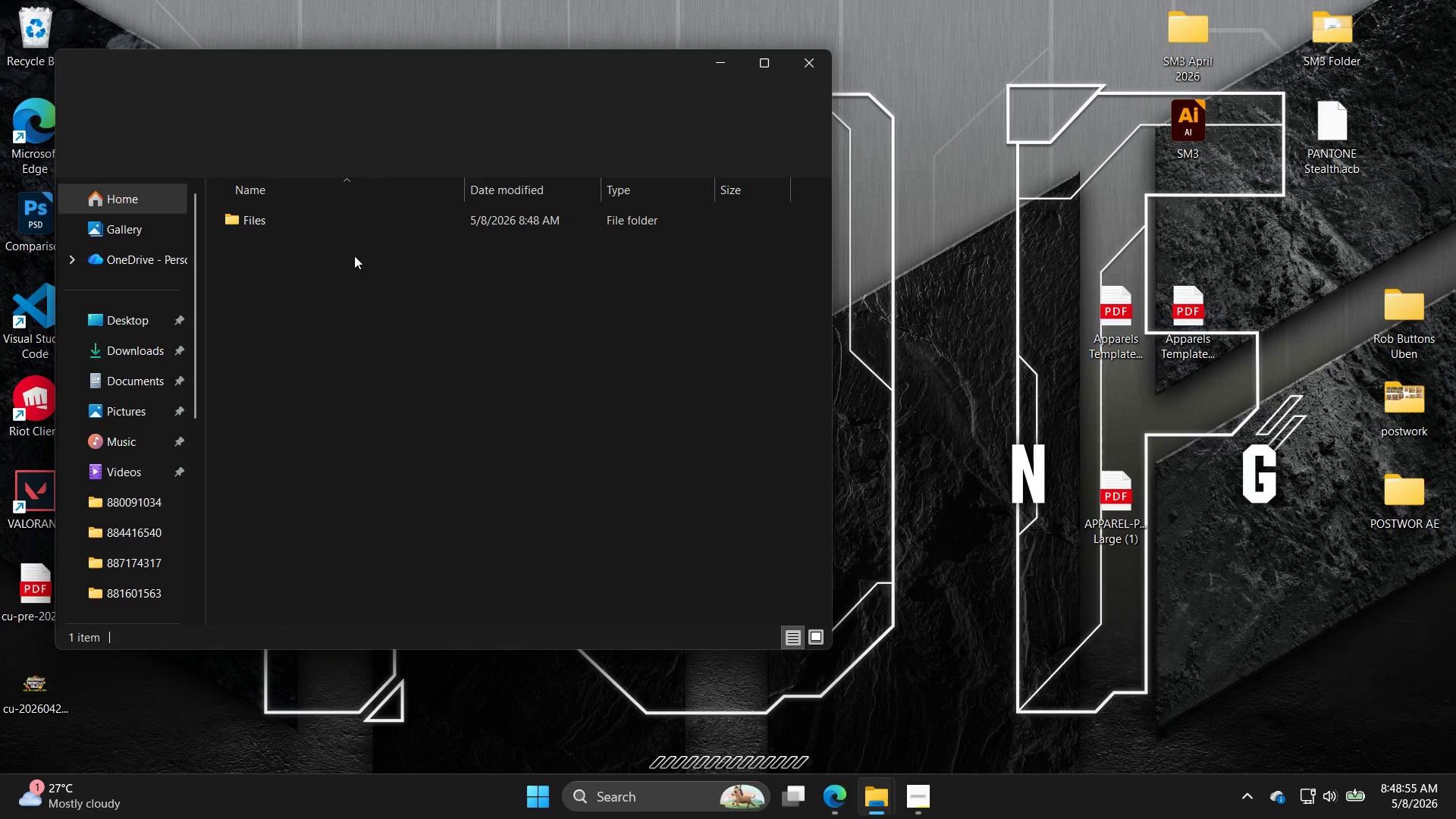 
double_click([366, 210])
 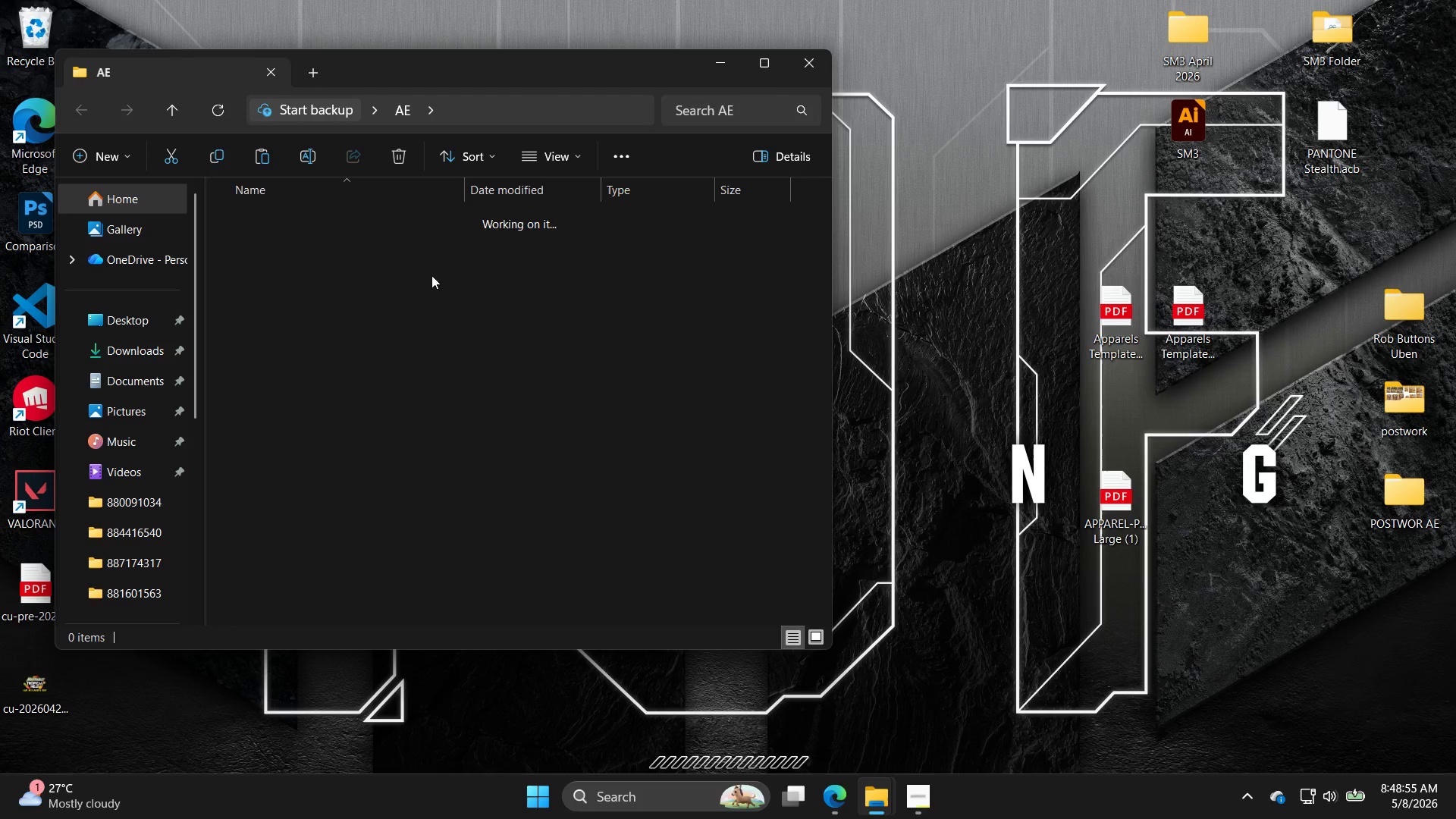 
triple_click([499, 434])
 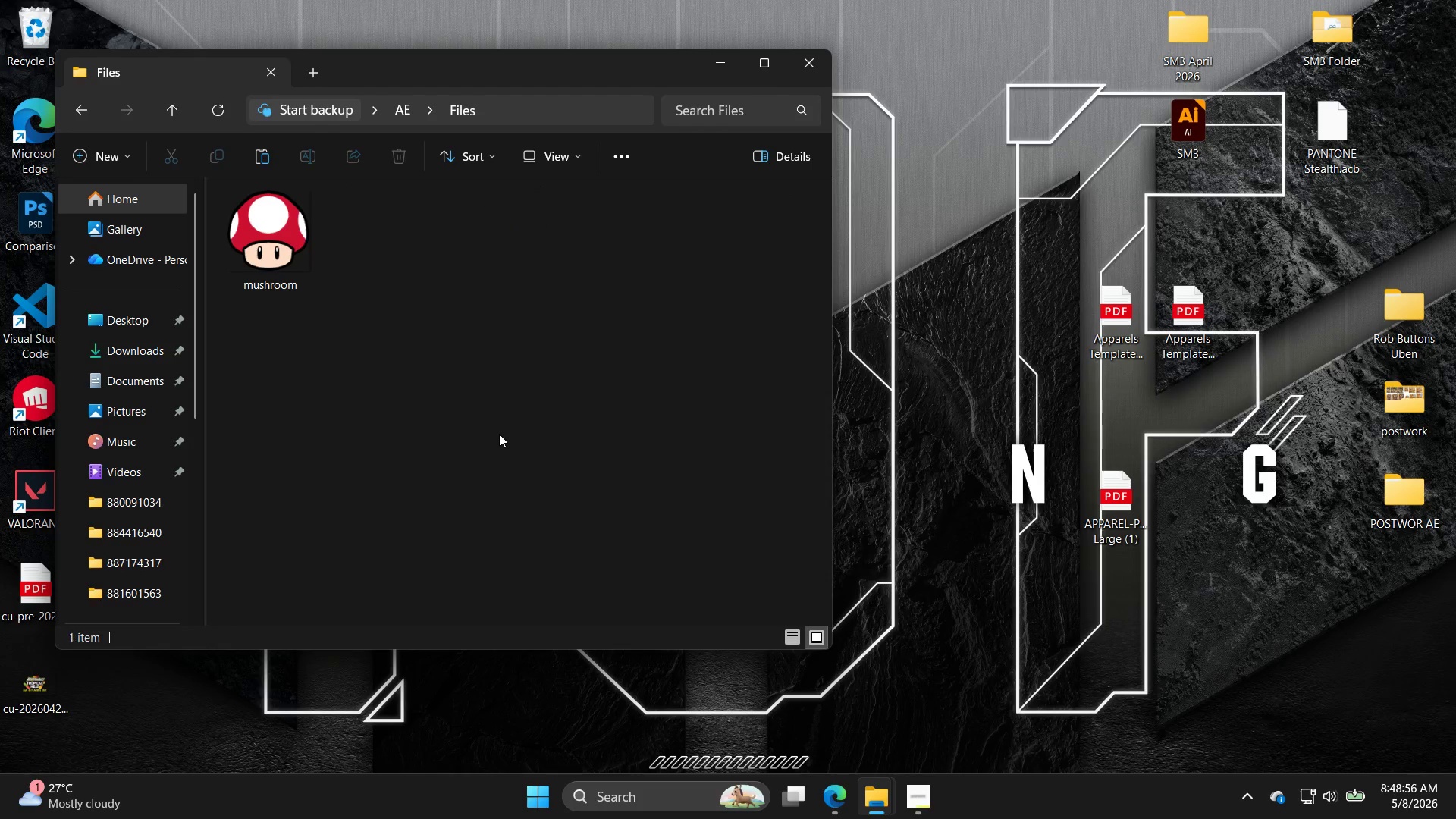 
key(Control+ControlLeft)
 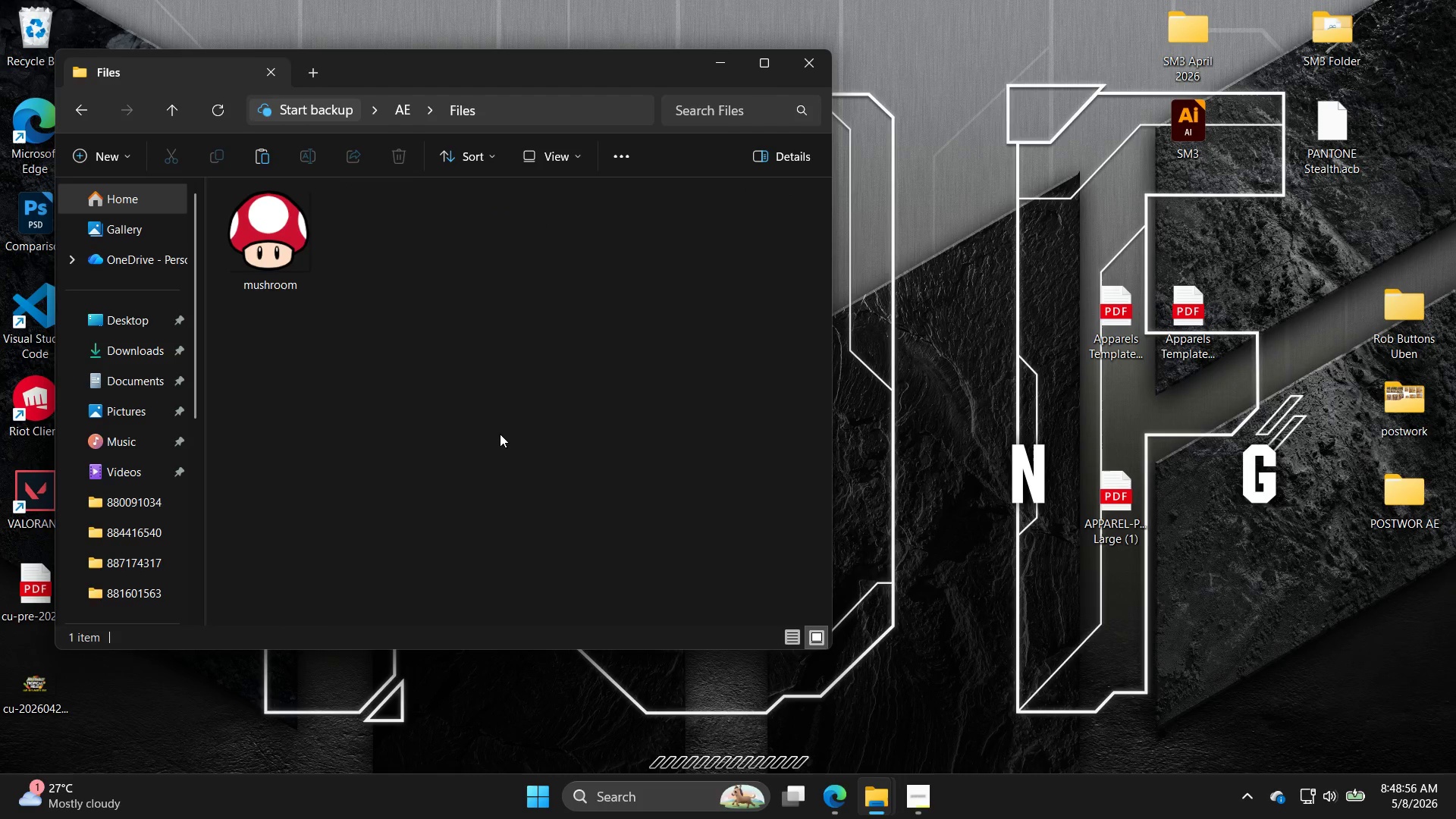 
key(Control+V)
 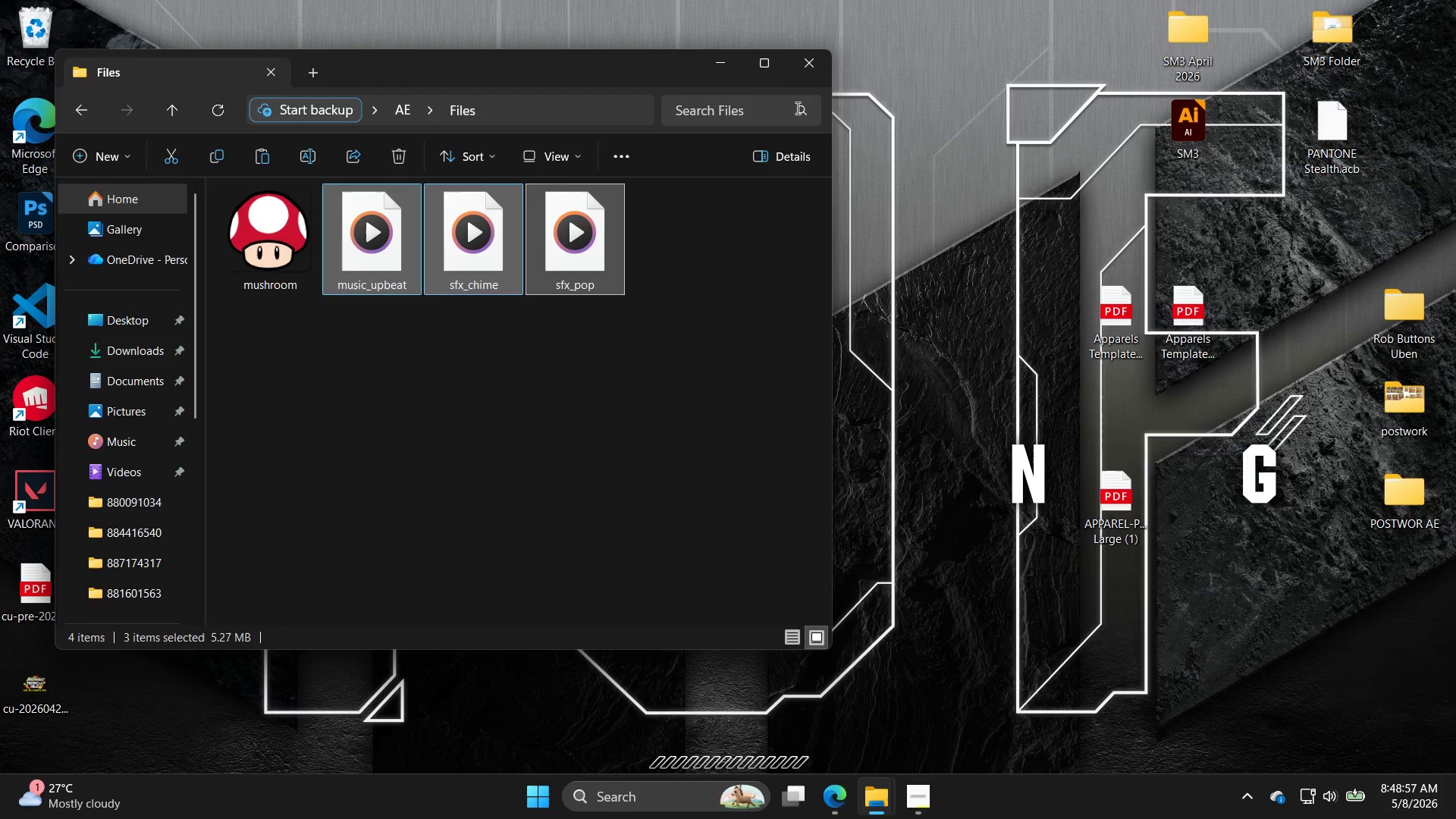 
left_click([805, 64])
 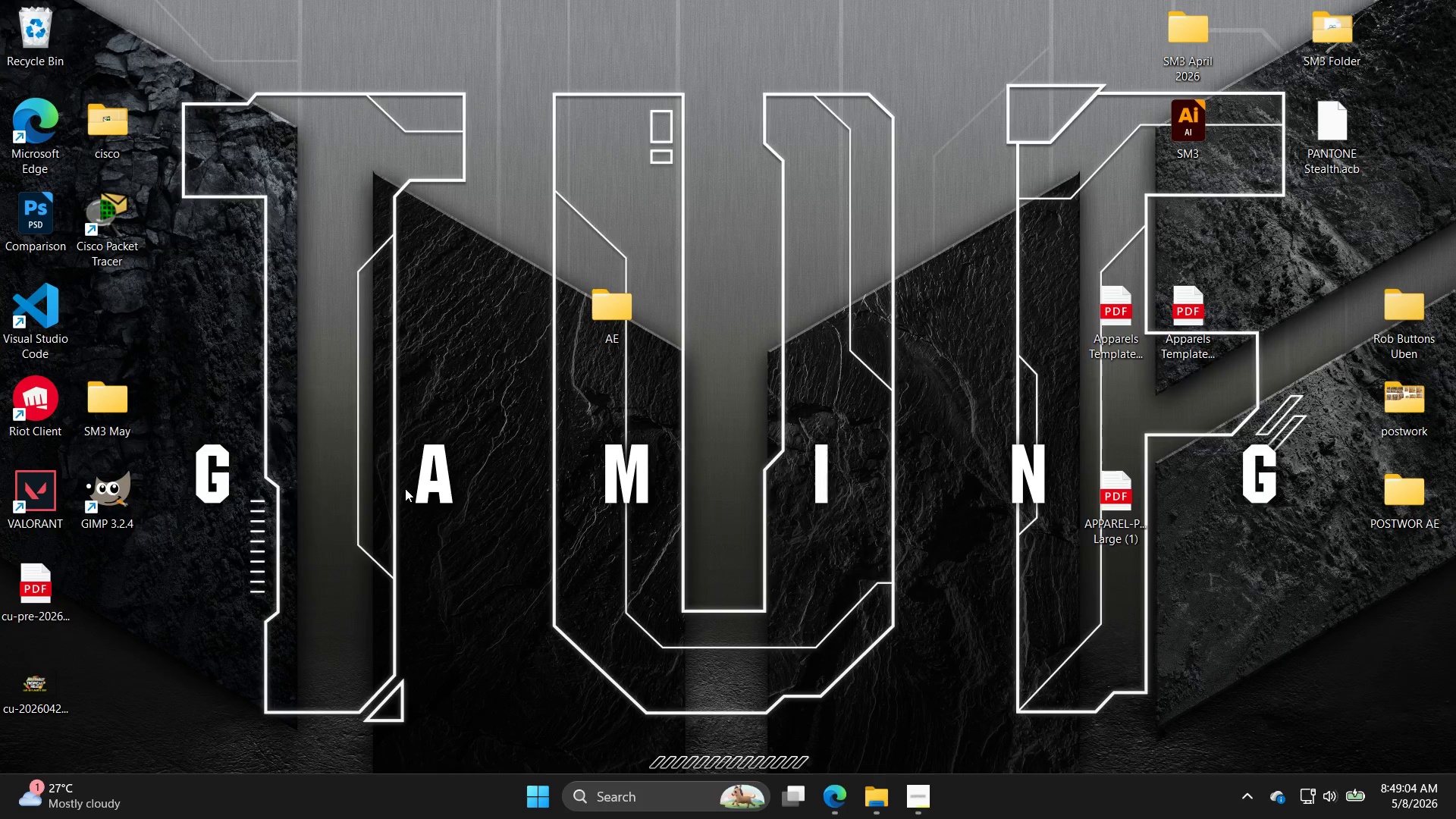 
wait(11.06)
 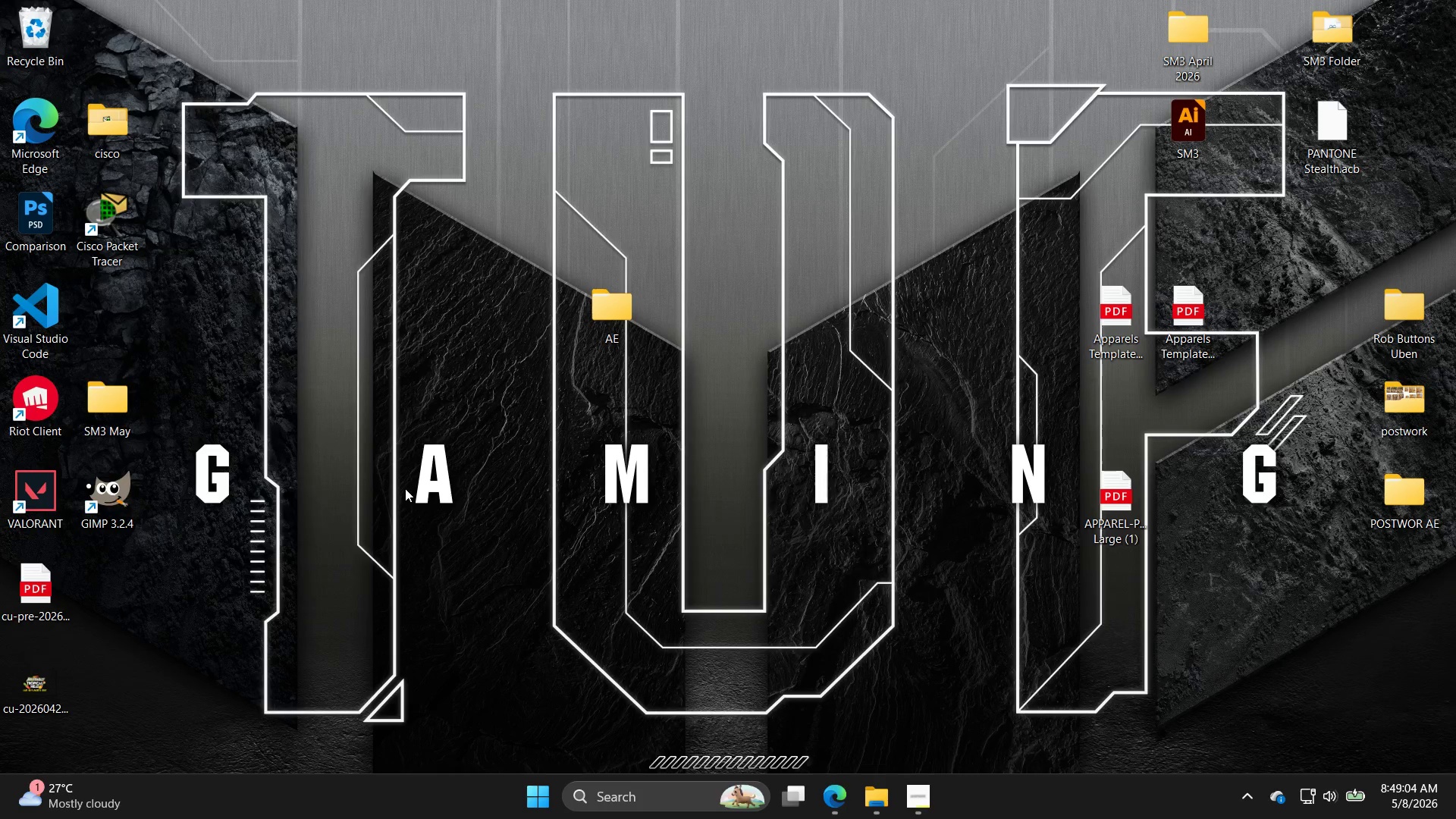 
left_click([850, 808])
 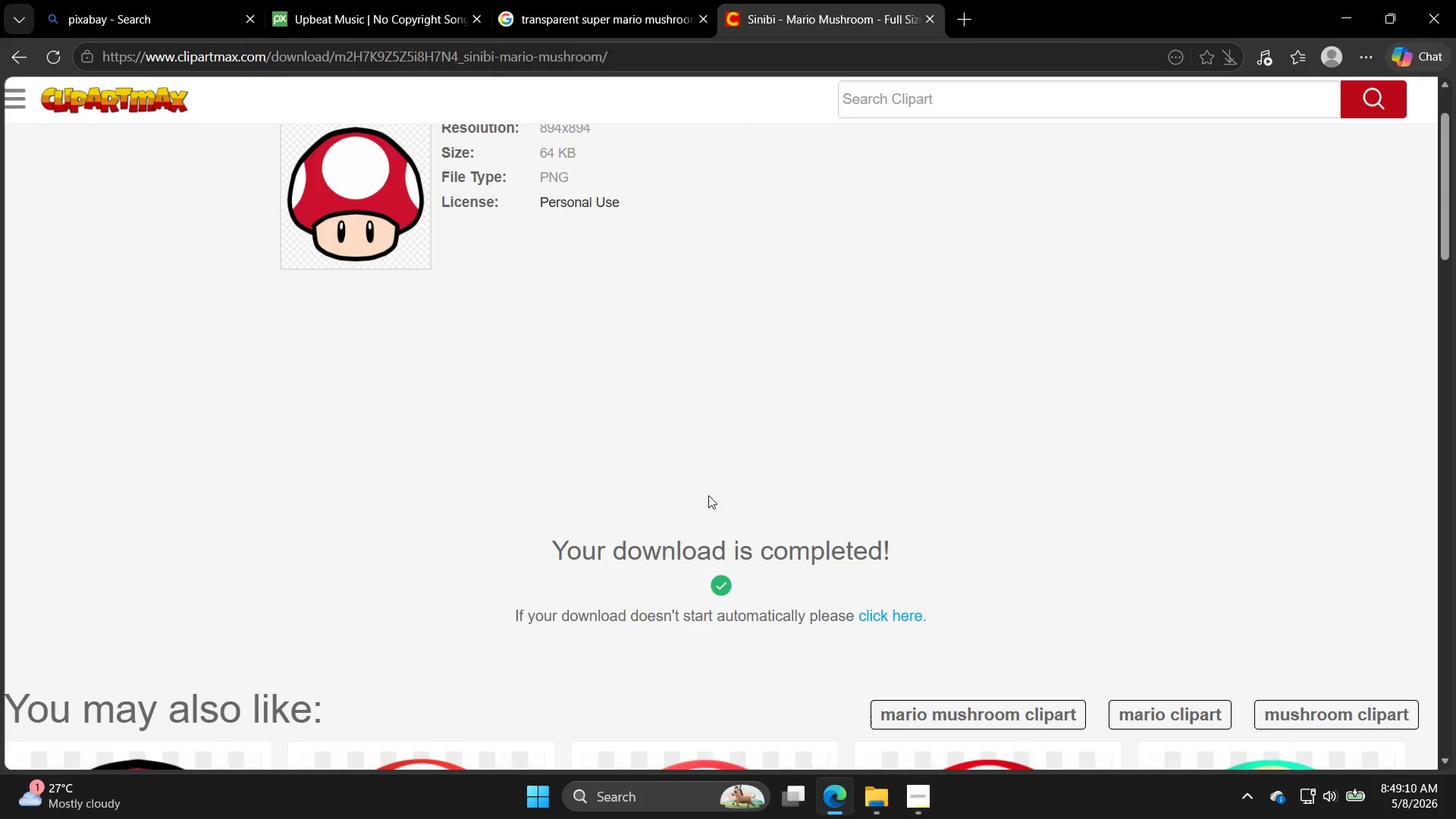 
scroll: coordinate [648, 434], scroll_direction: up, amount: 6.0
 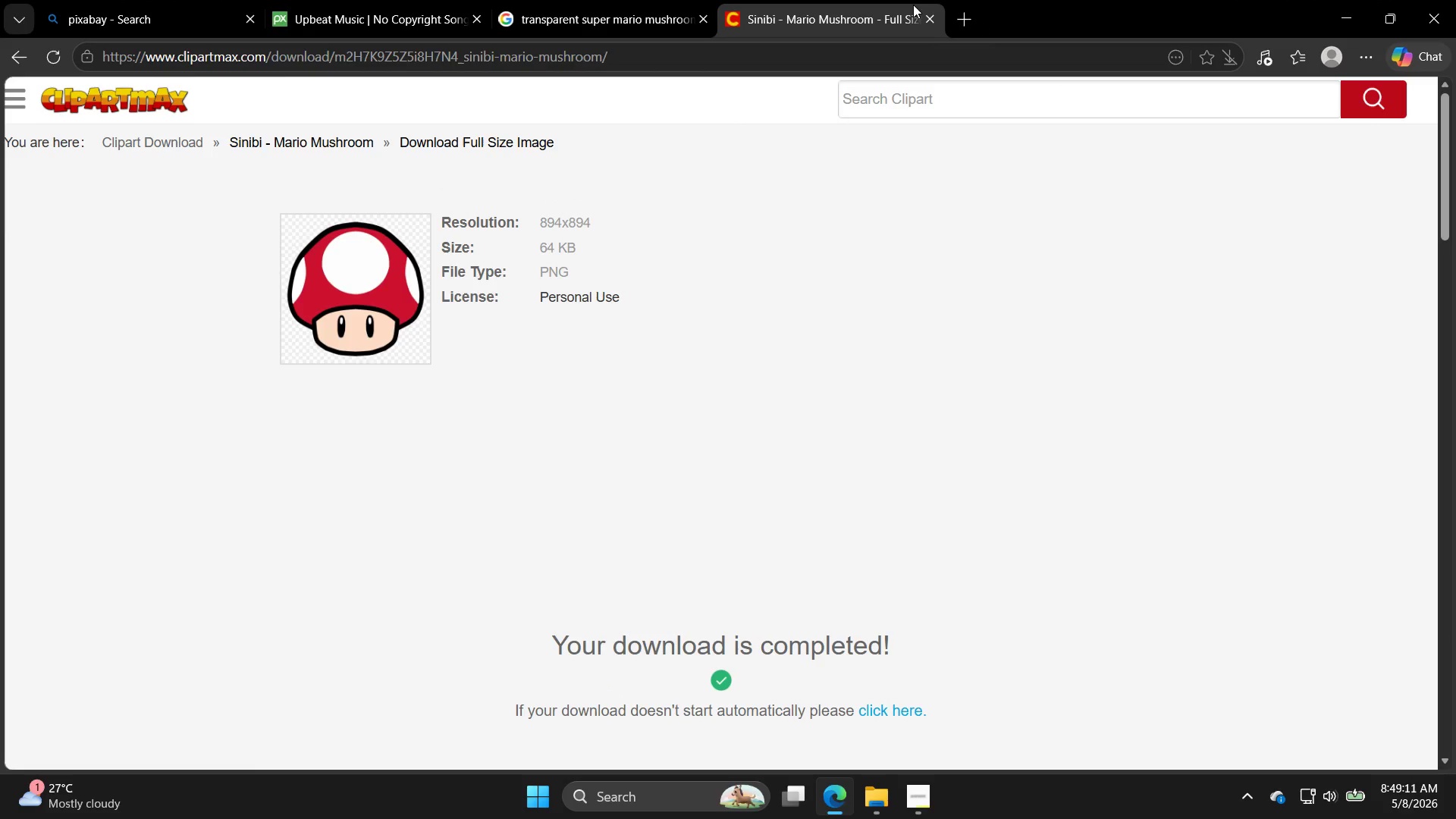 
left_click([934, 21])